 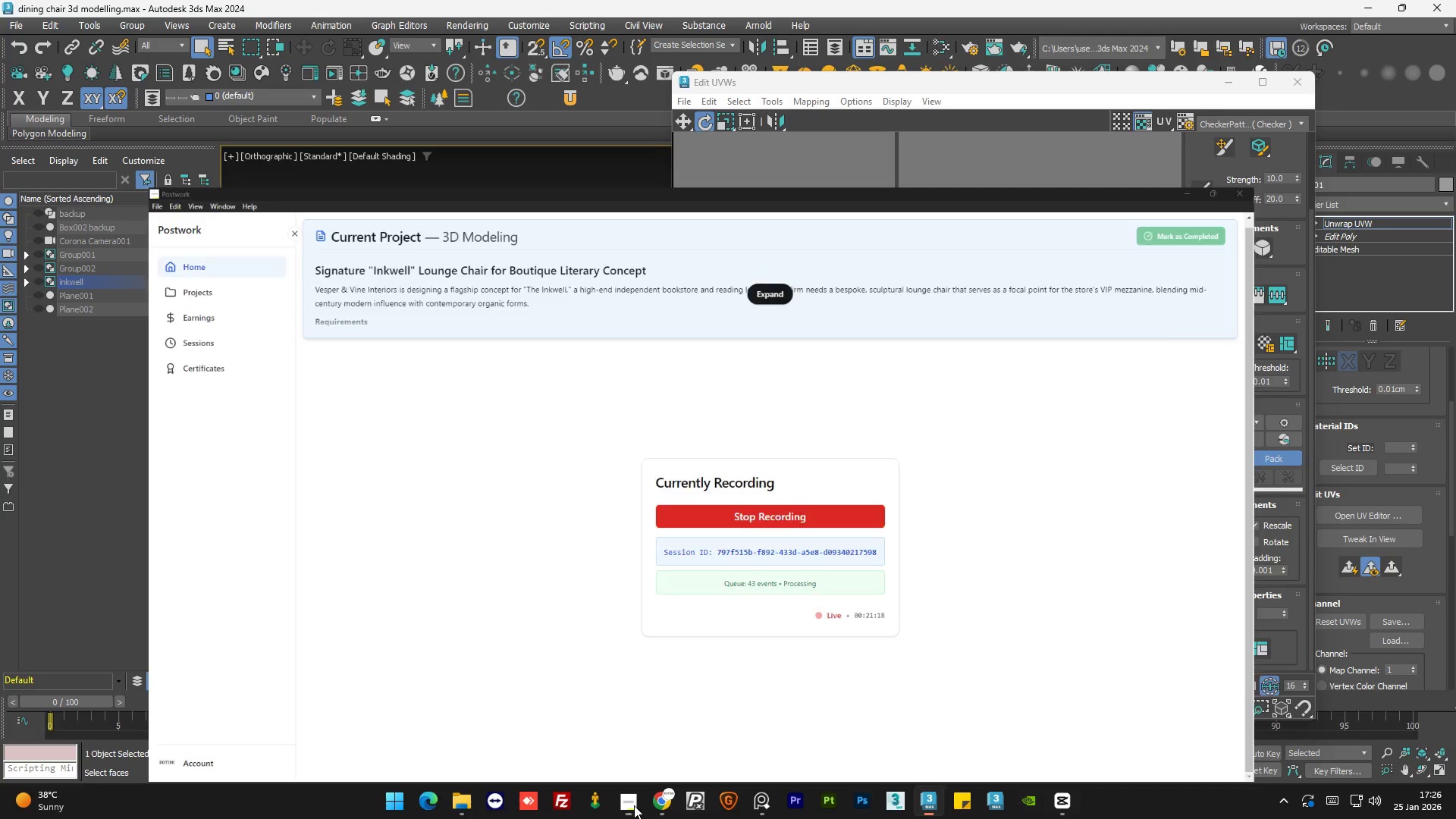 
scroll: coordinate [384, 359], scroll_direction: down, amount: 3.0
 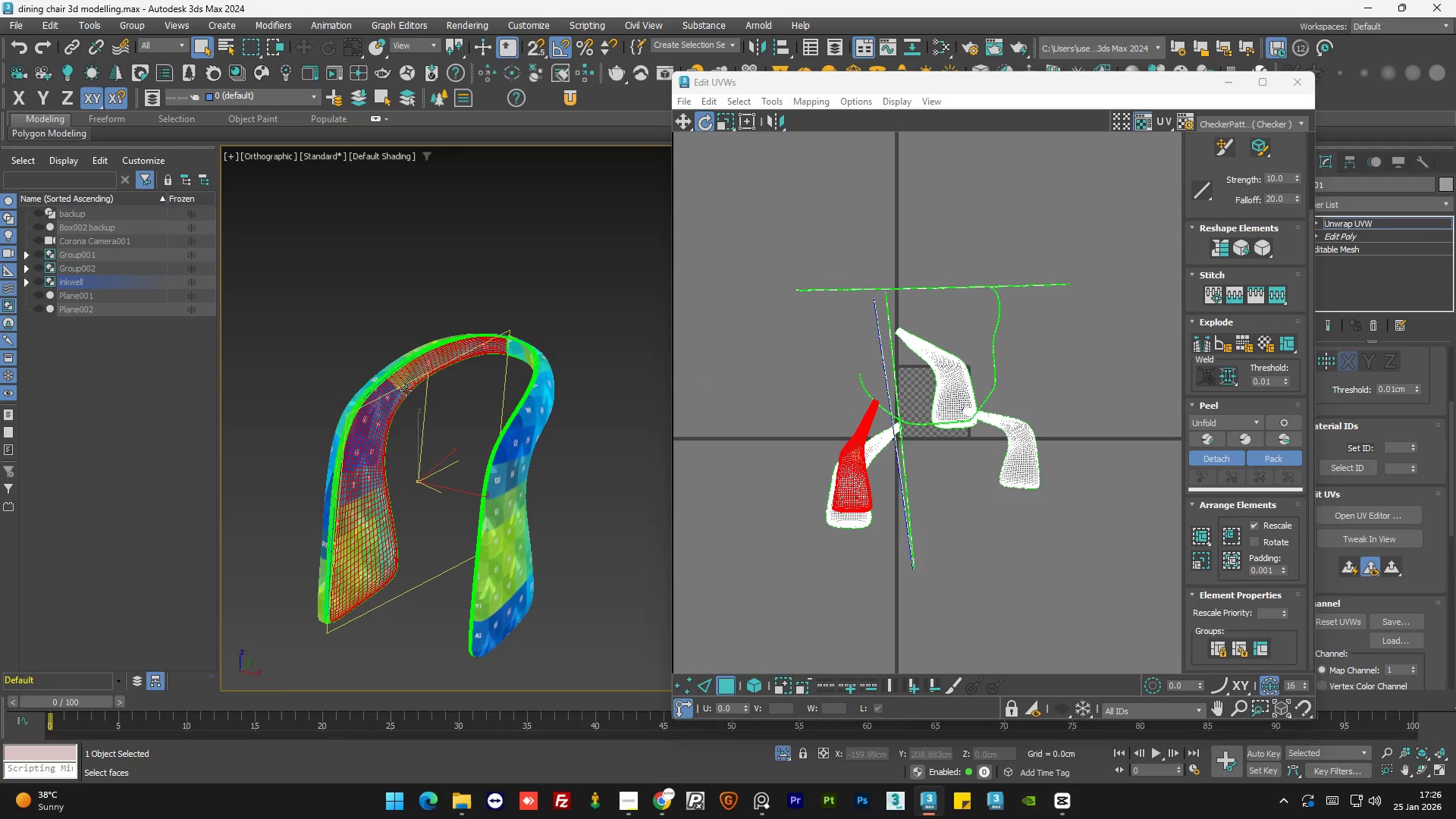 
scroll: coordinate [448, 406], scroll_direction: up, amount: 1.0
 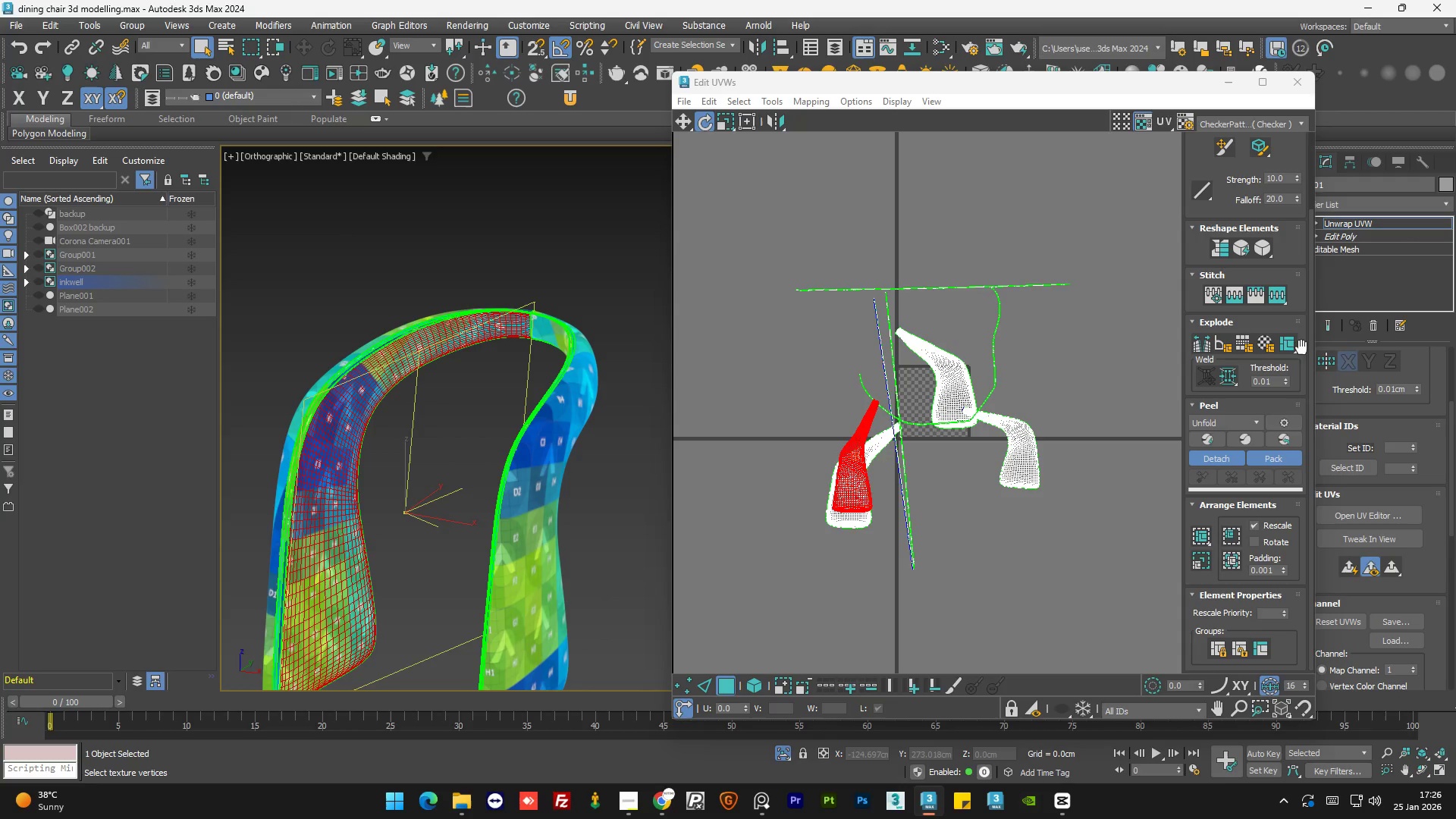 
left_click_drag(start_coordinate=[1310, 368], to_coordinate=[1332, 457])
 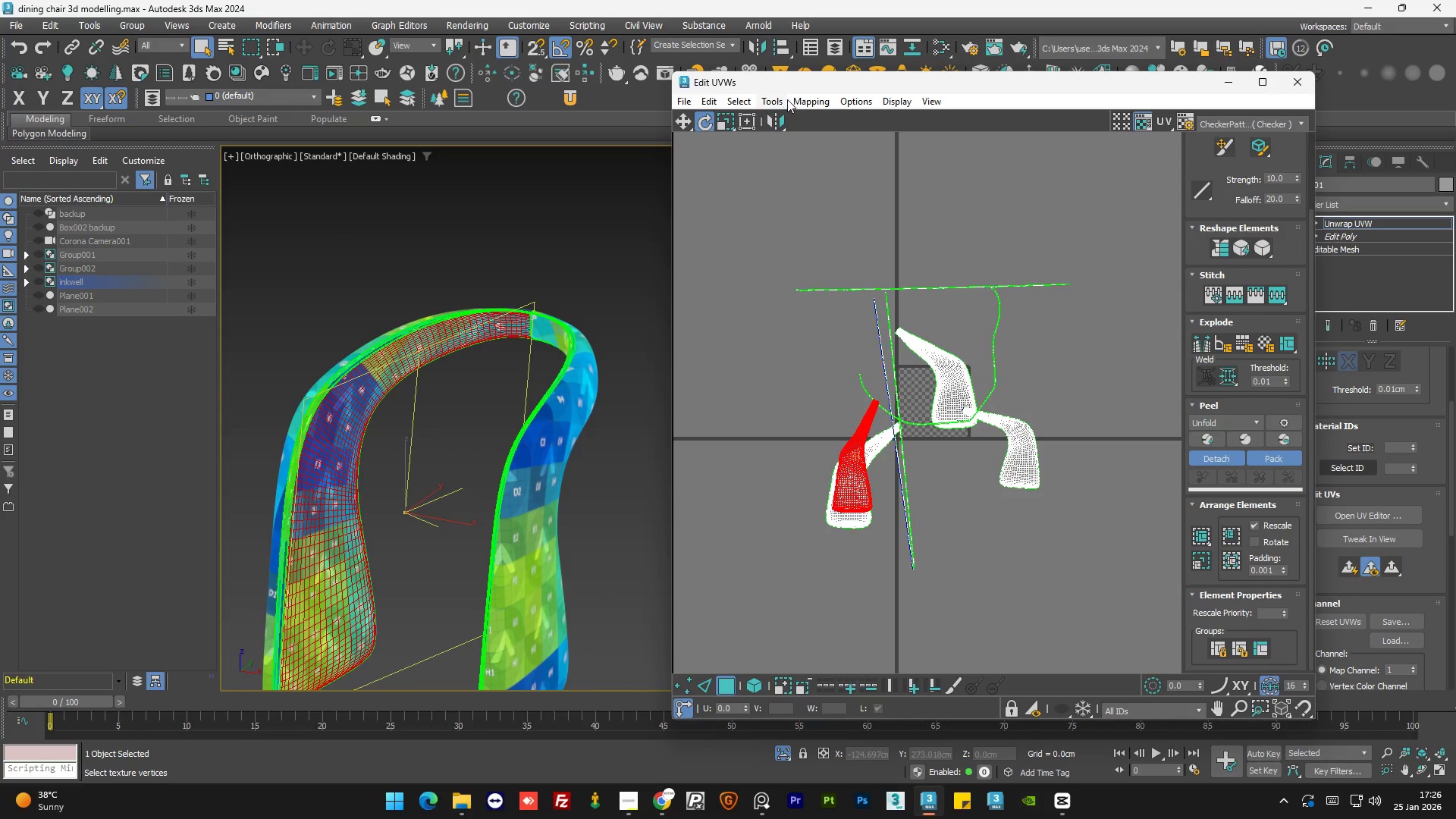 
left_click([806, 101])
 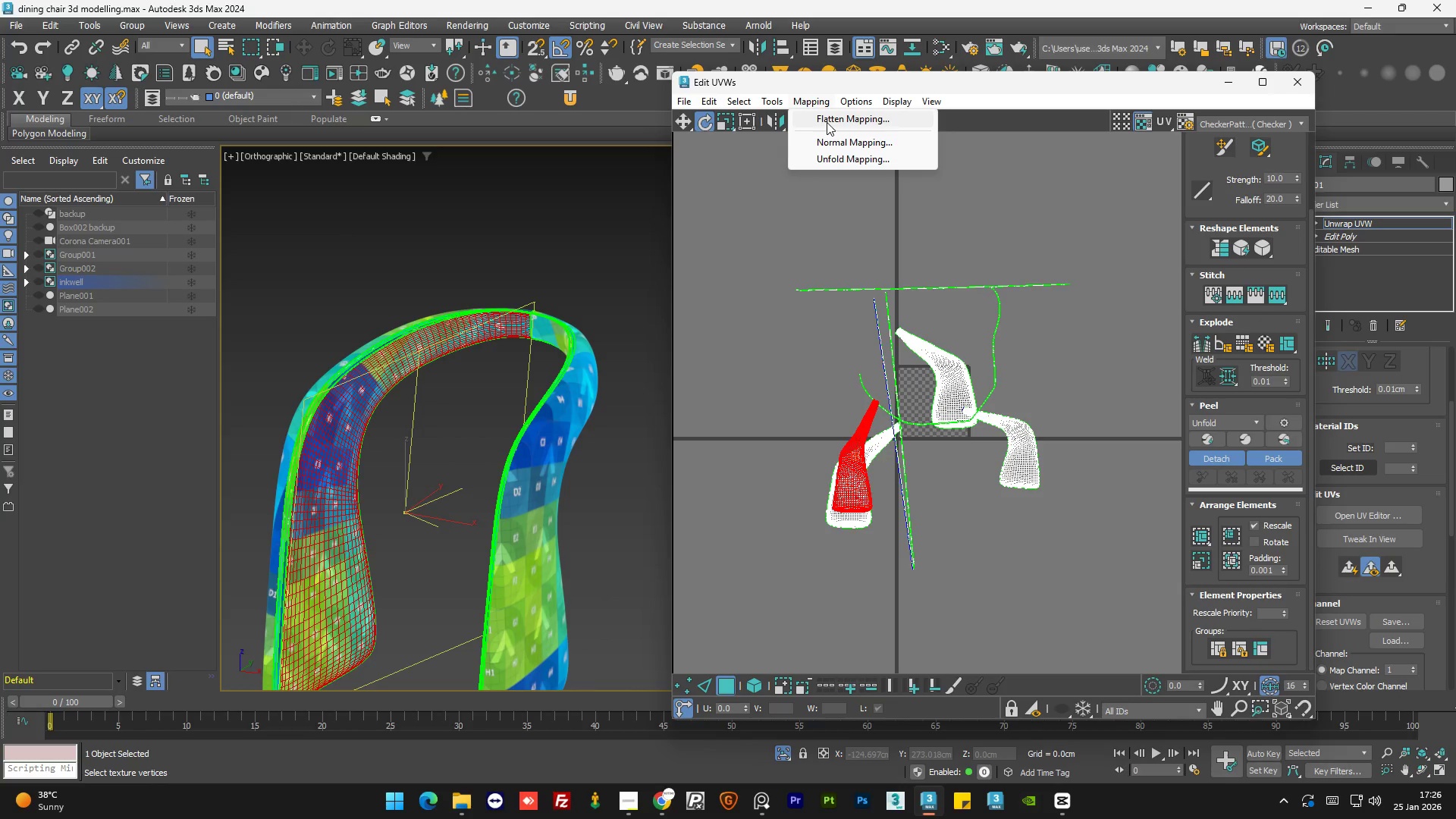 
left_click([827, 122])
 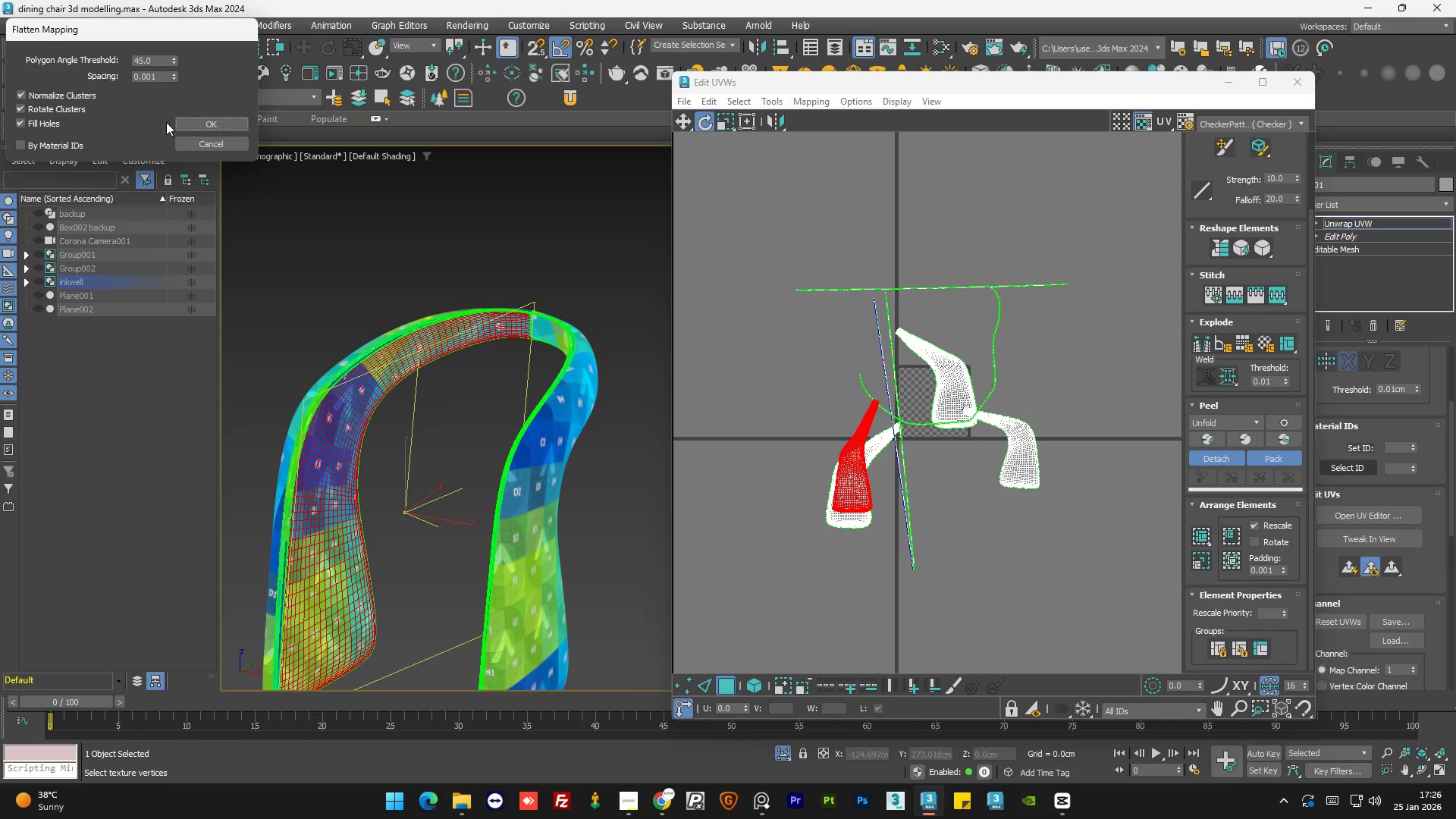 
left_click([197, 124])
 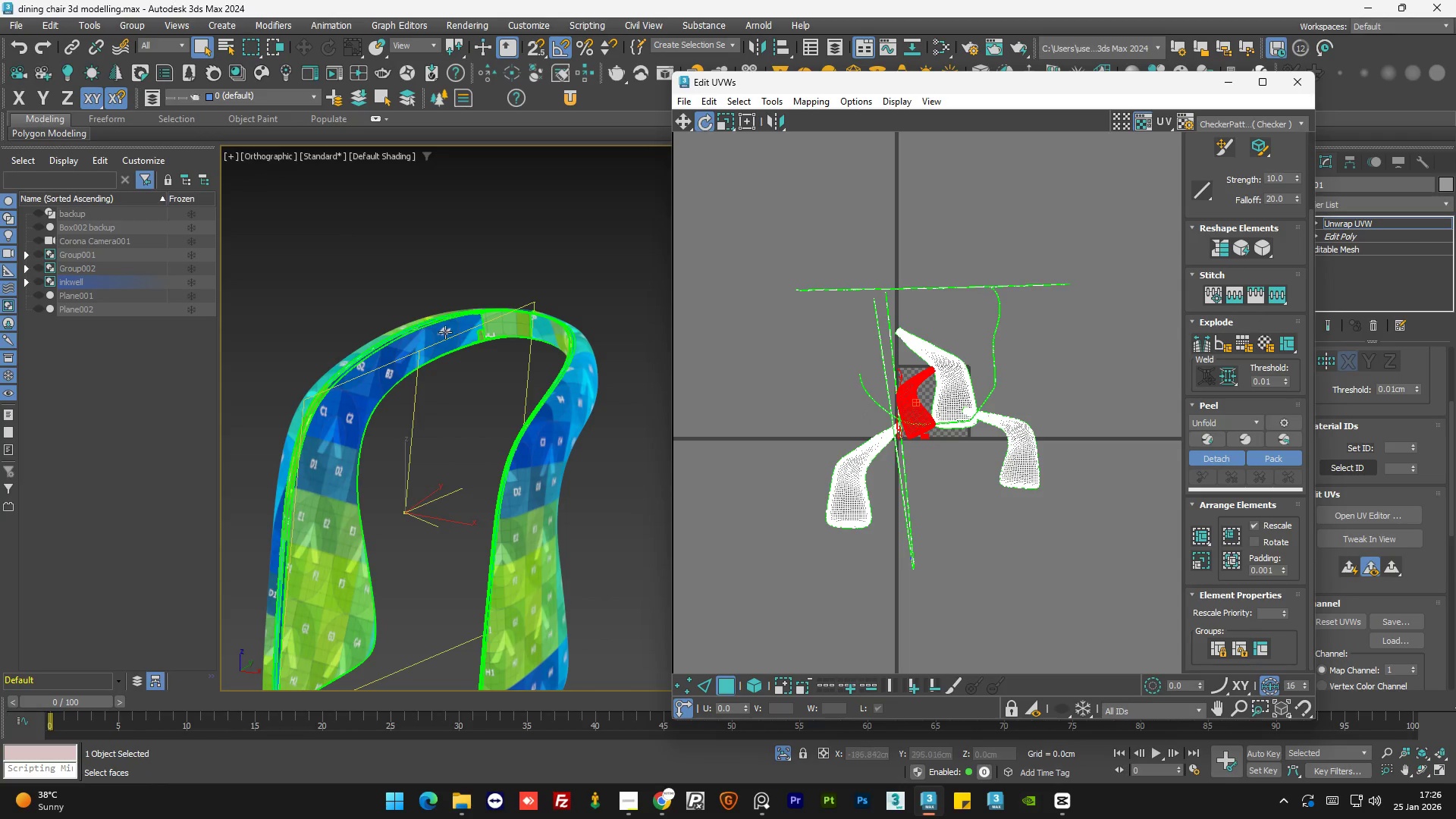 
scroll: coordinate [508, 287], scroll_direction: none, amount: 0.0
 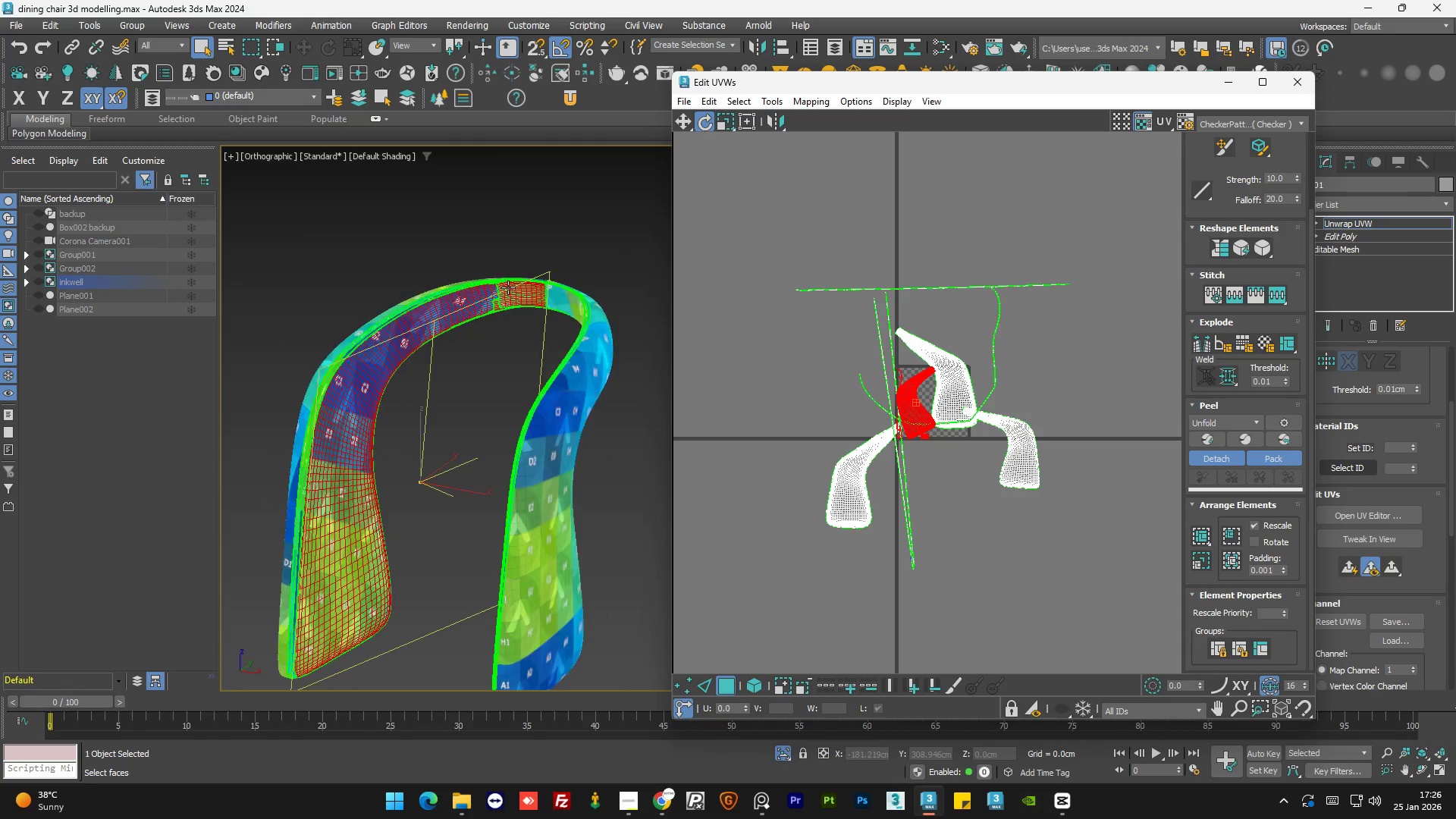 
key(Control+Z)
 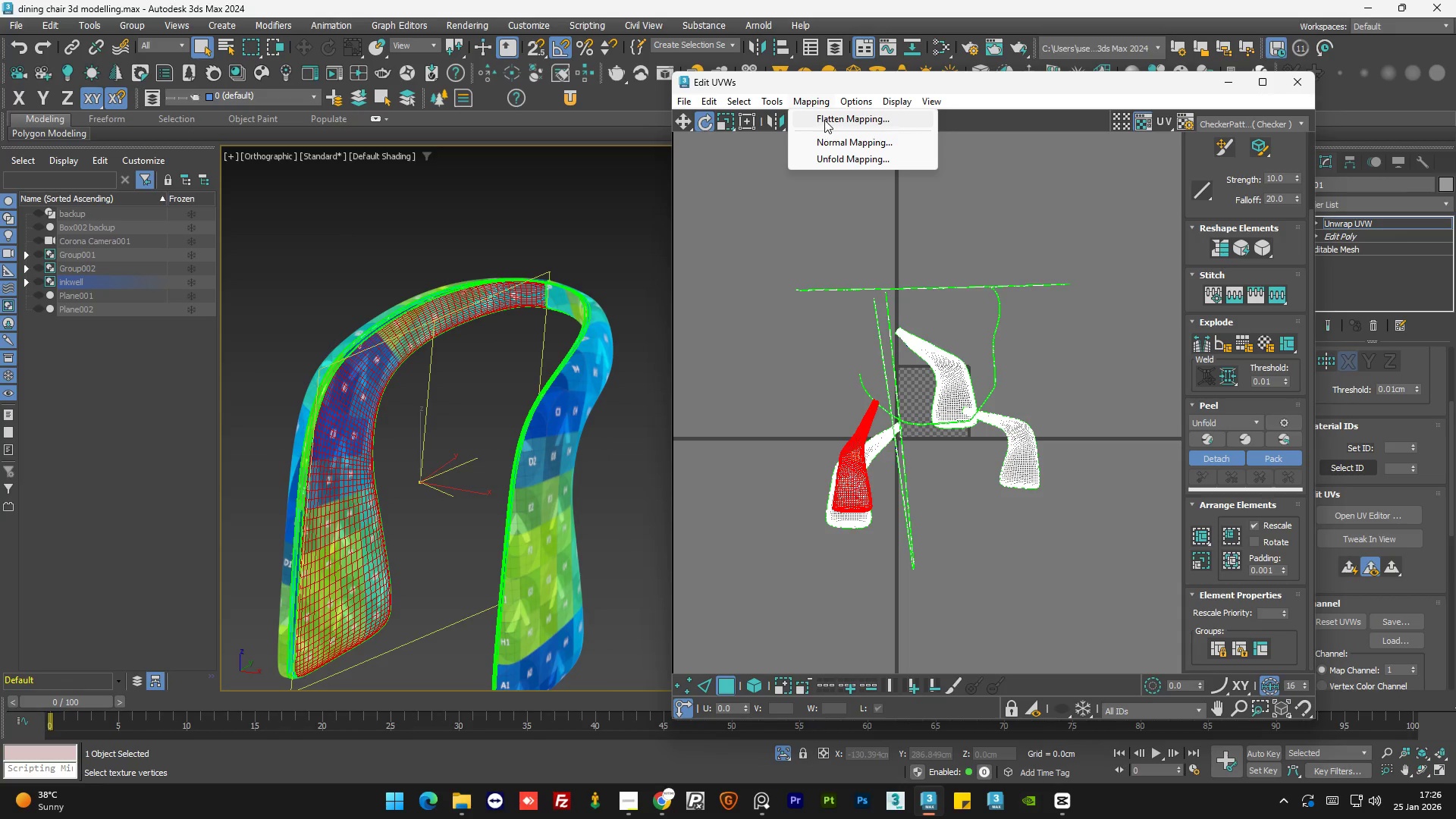 
wait(5.14)
 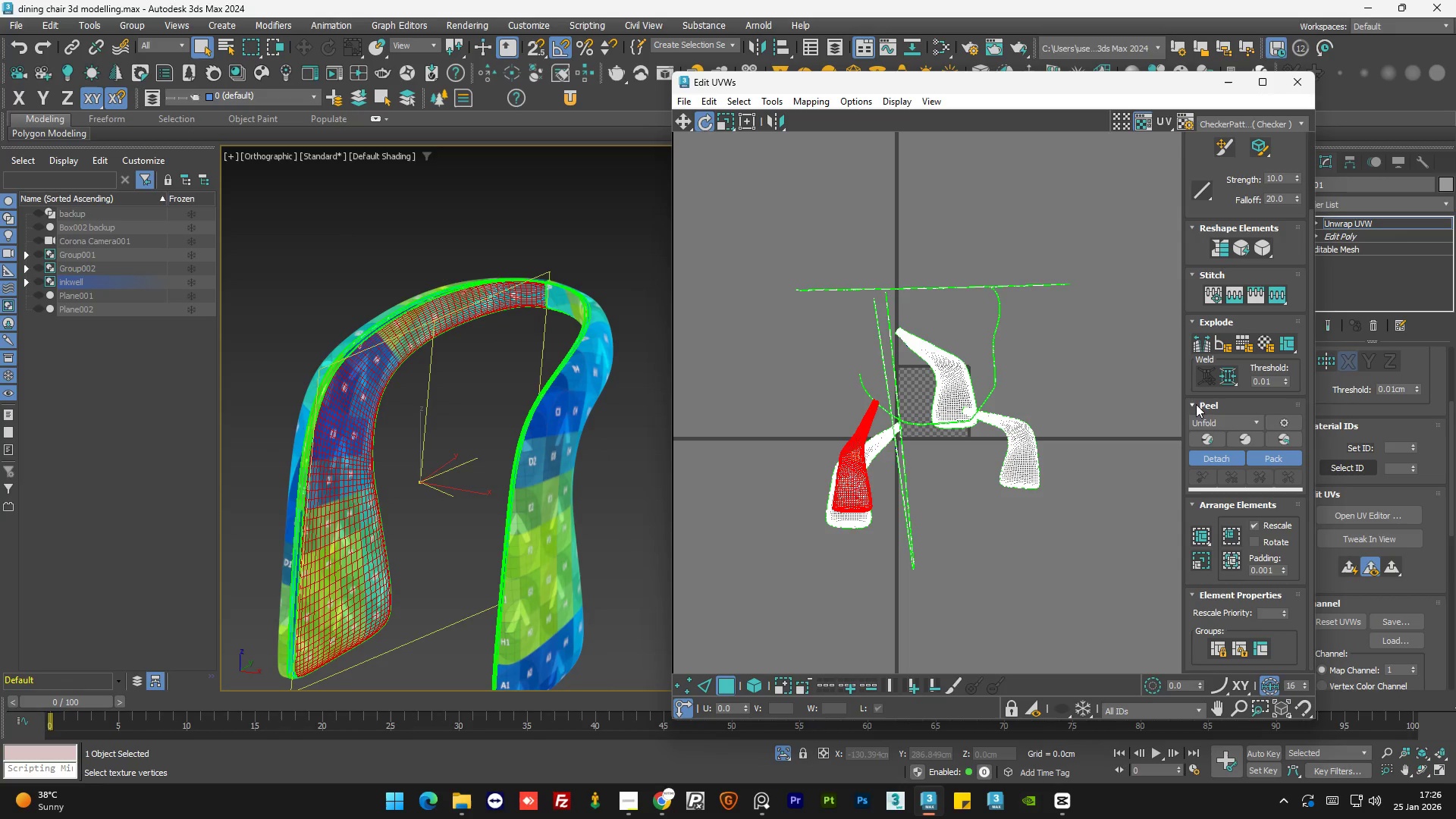 
left_click([824, 120])
 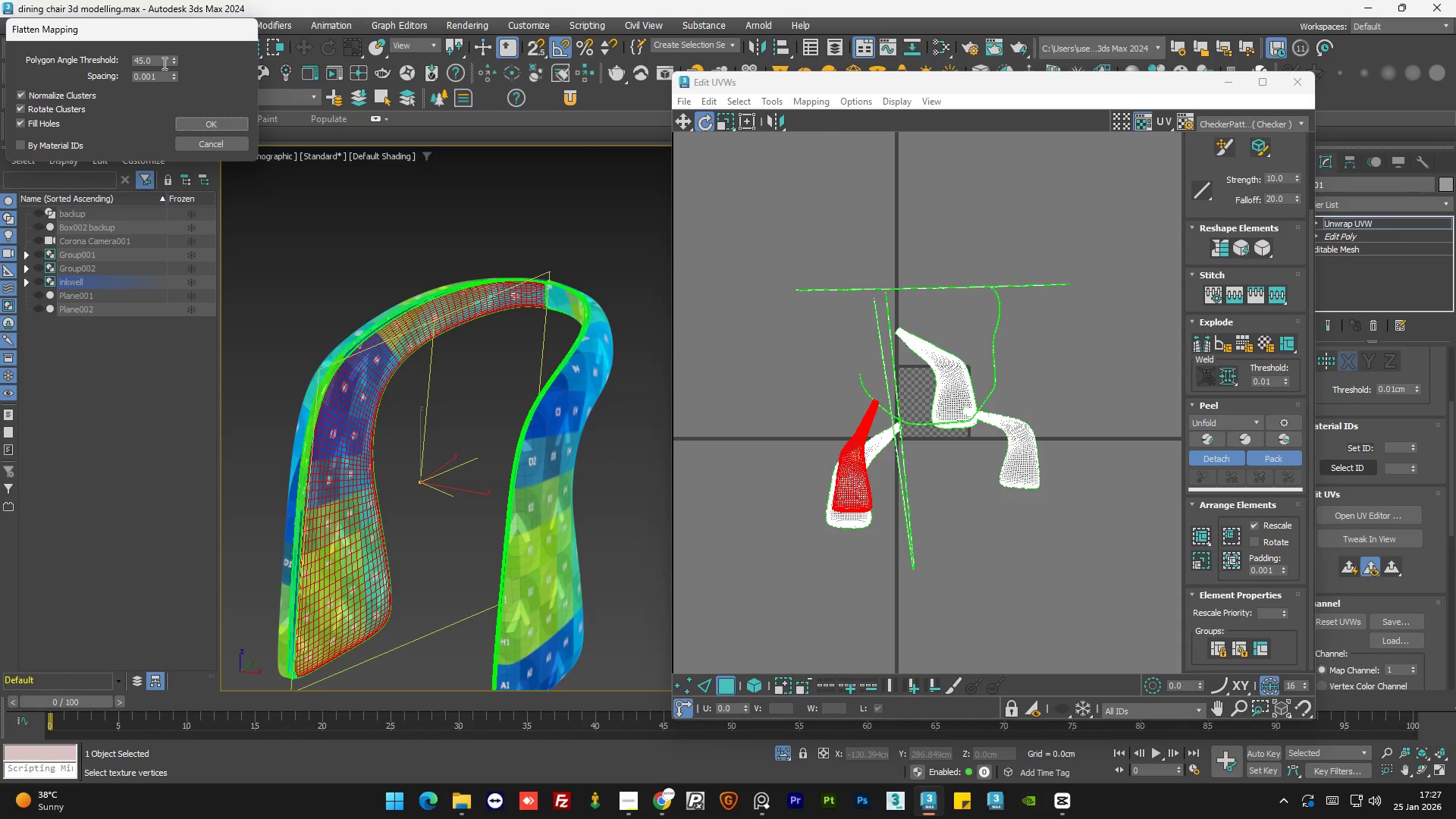 
double_click([158, 61])
 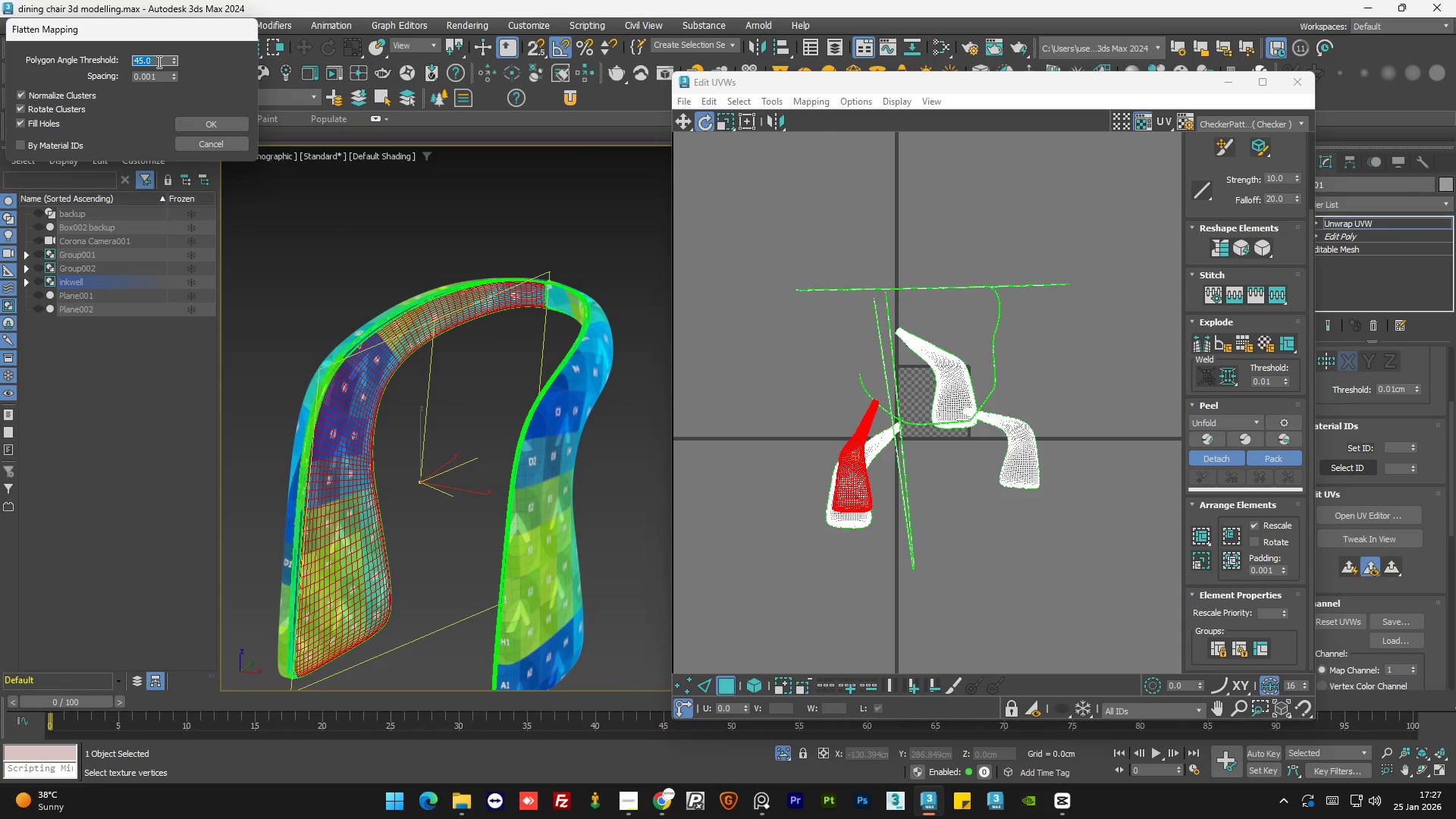 
key(Numpad1)
 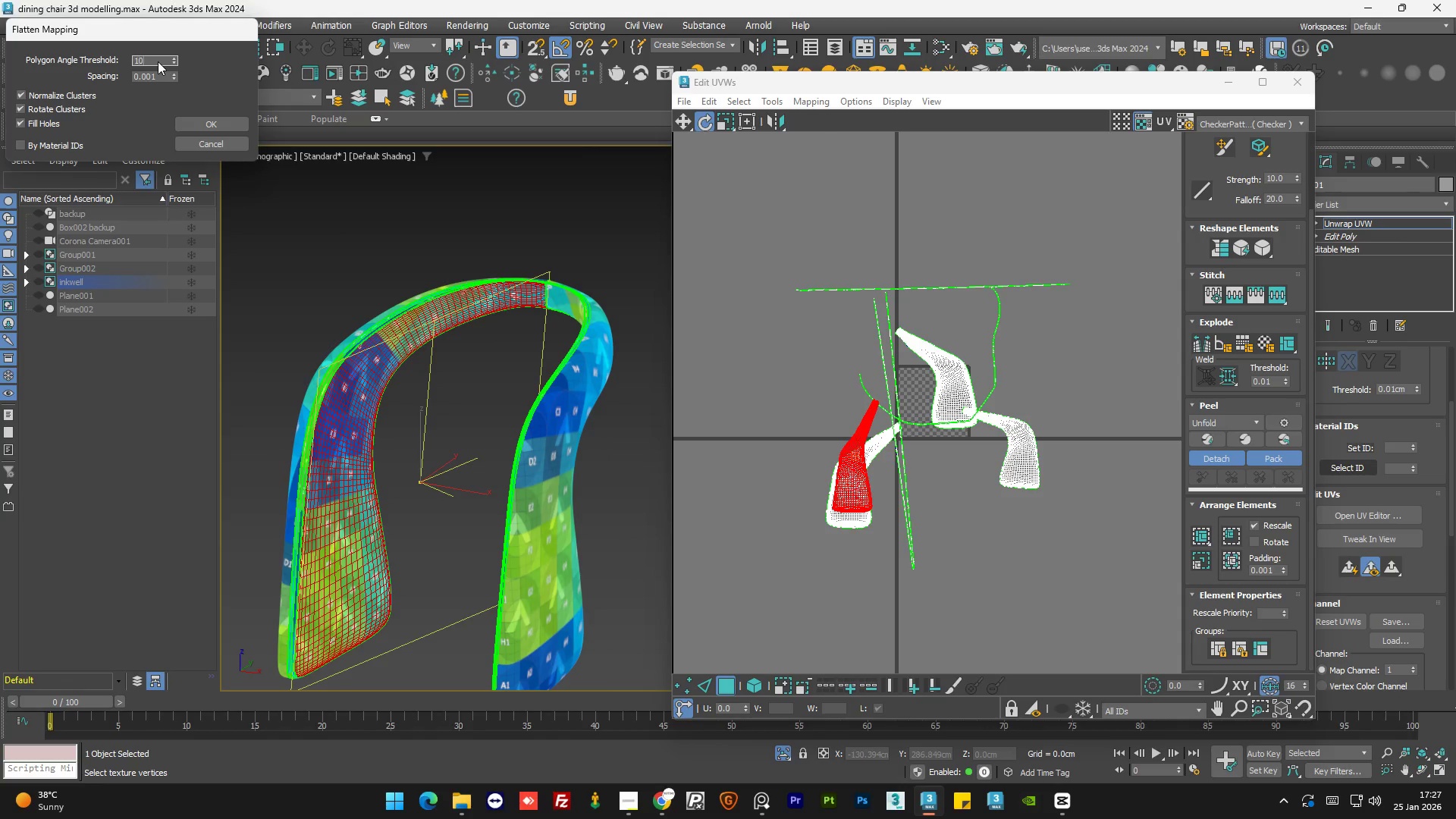 
key(Numpad0)
 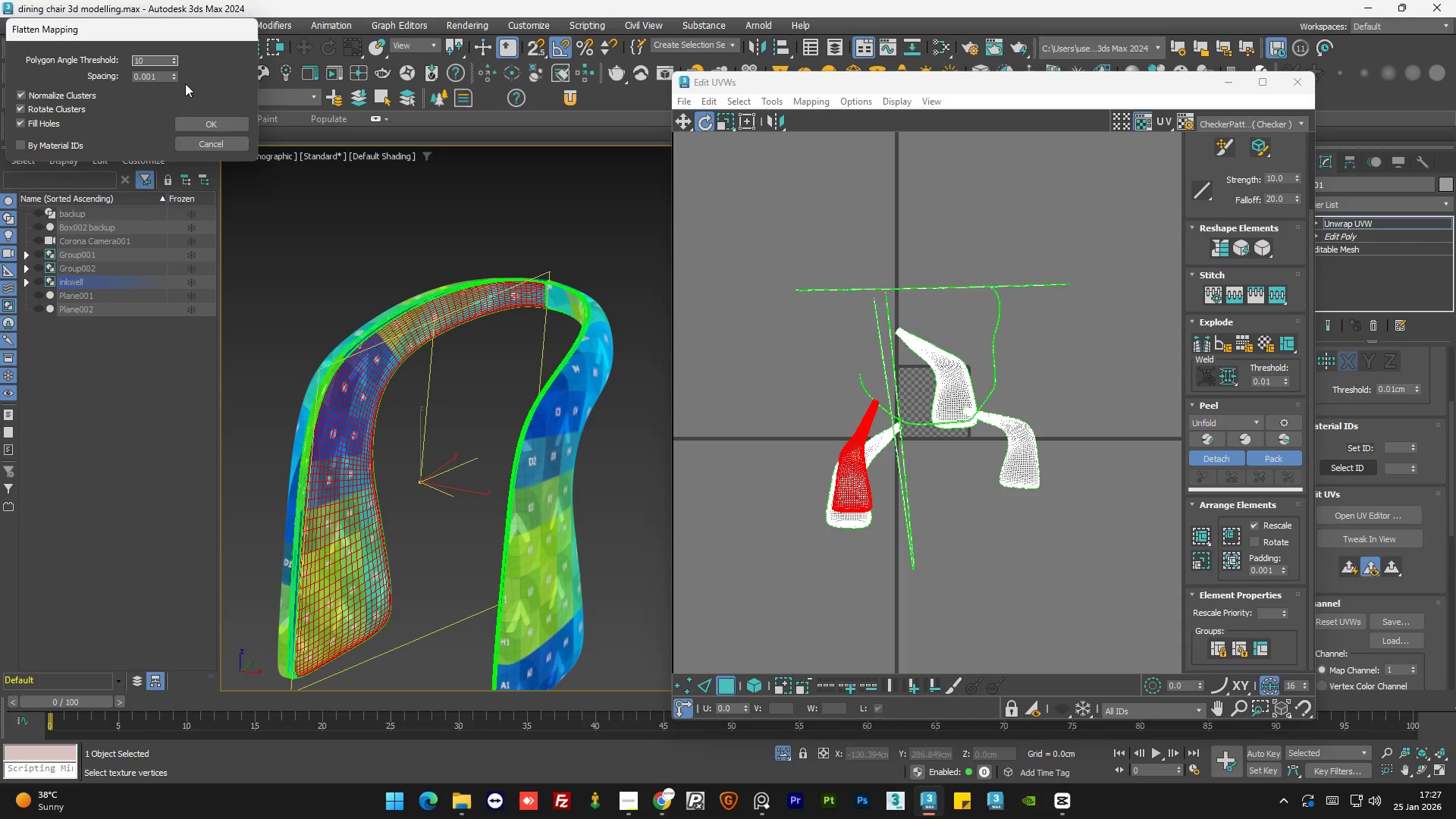 
left_click([196, 75])
 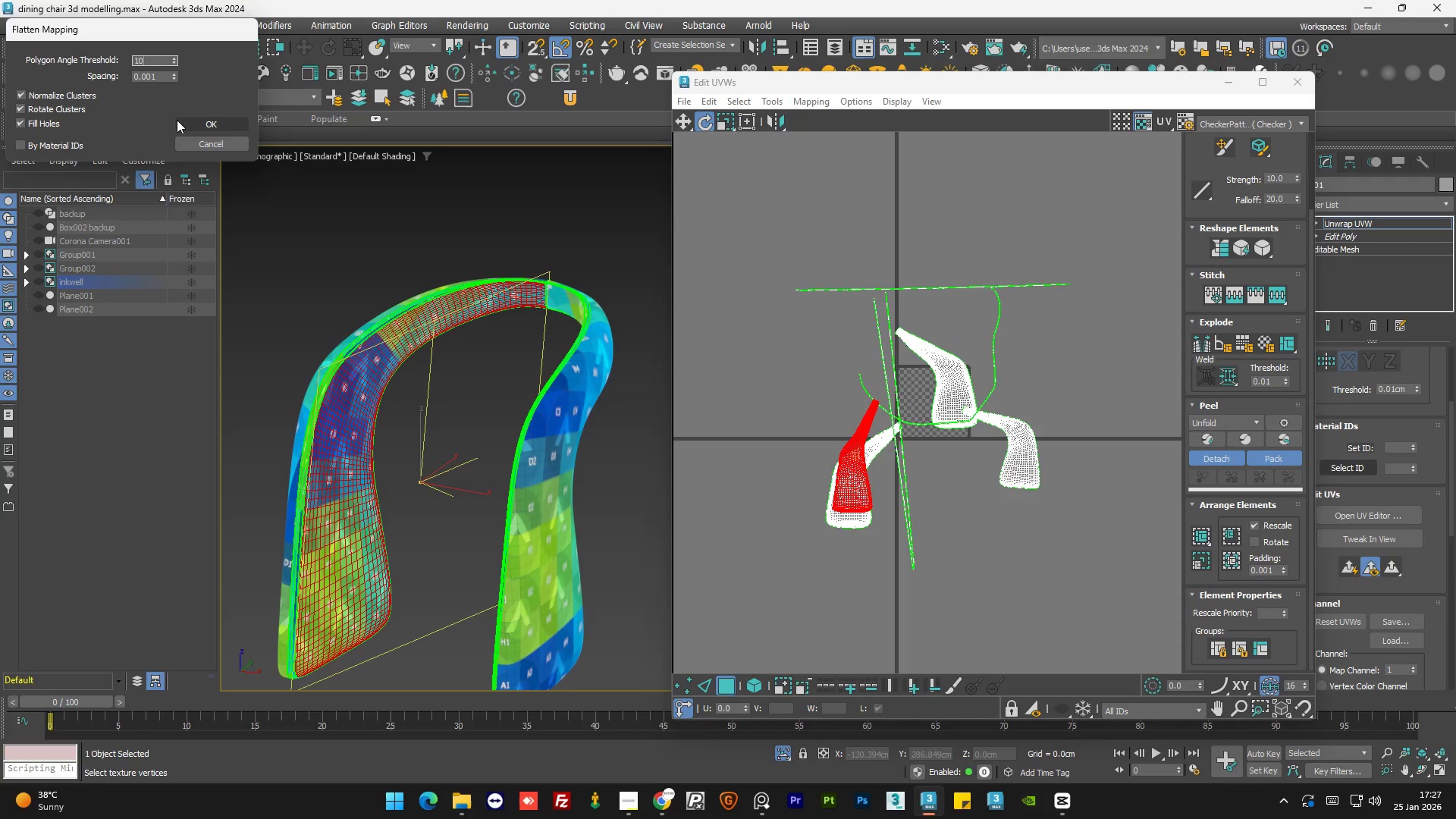 
left_click([181, 121])
 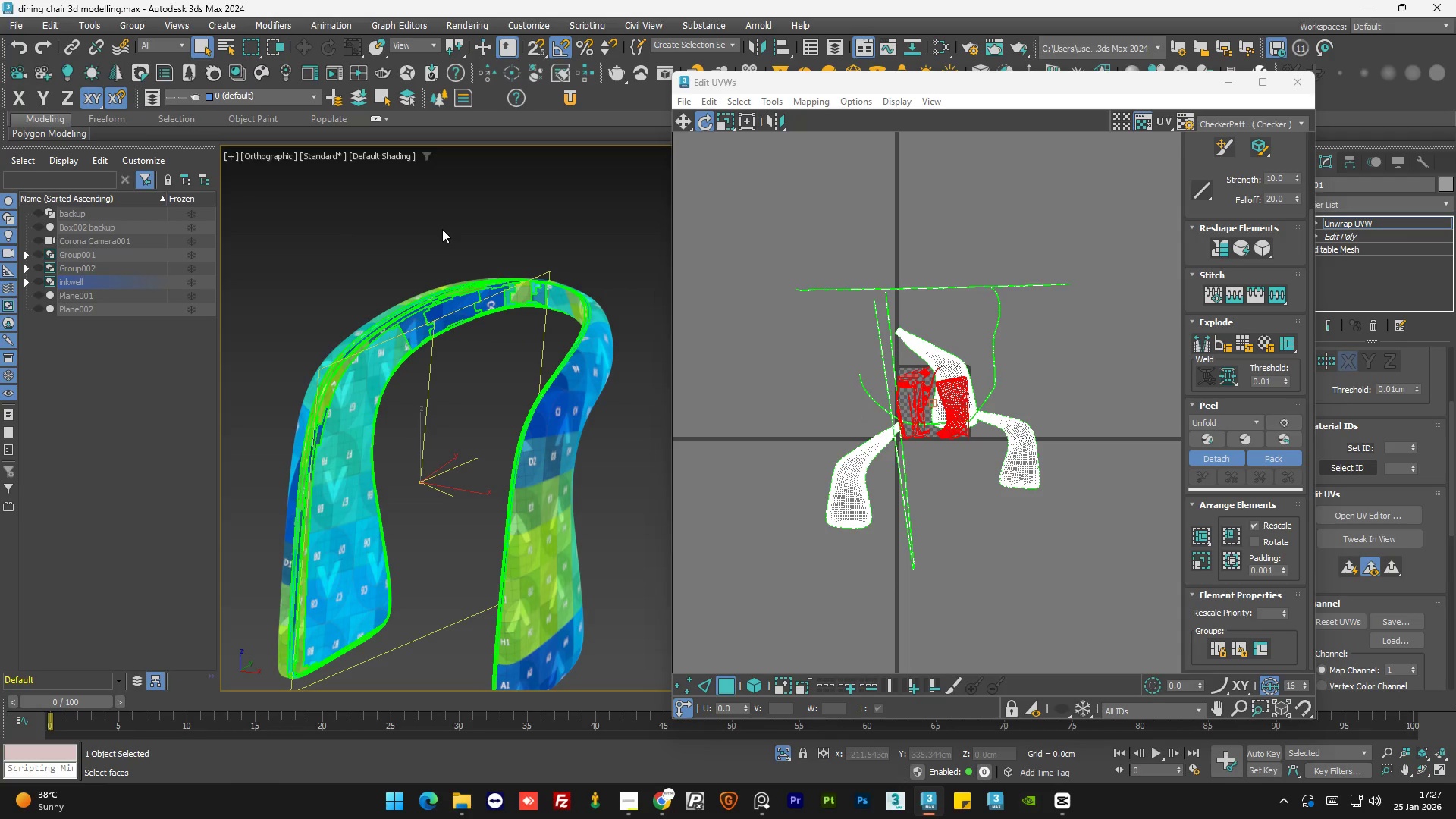 
key(Control+Z)
 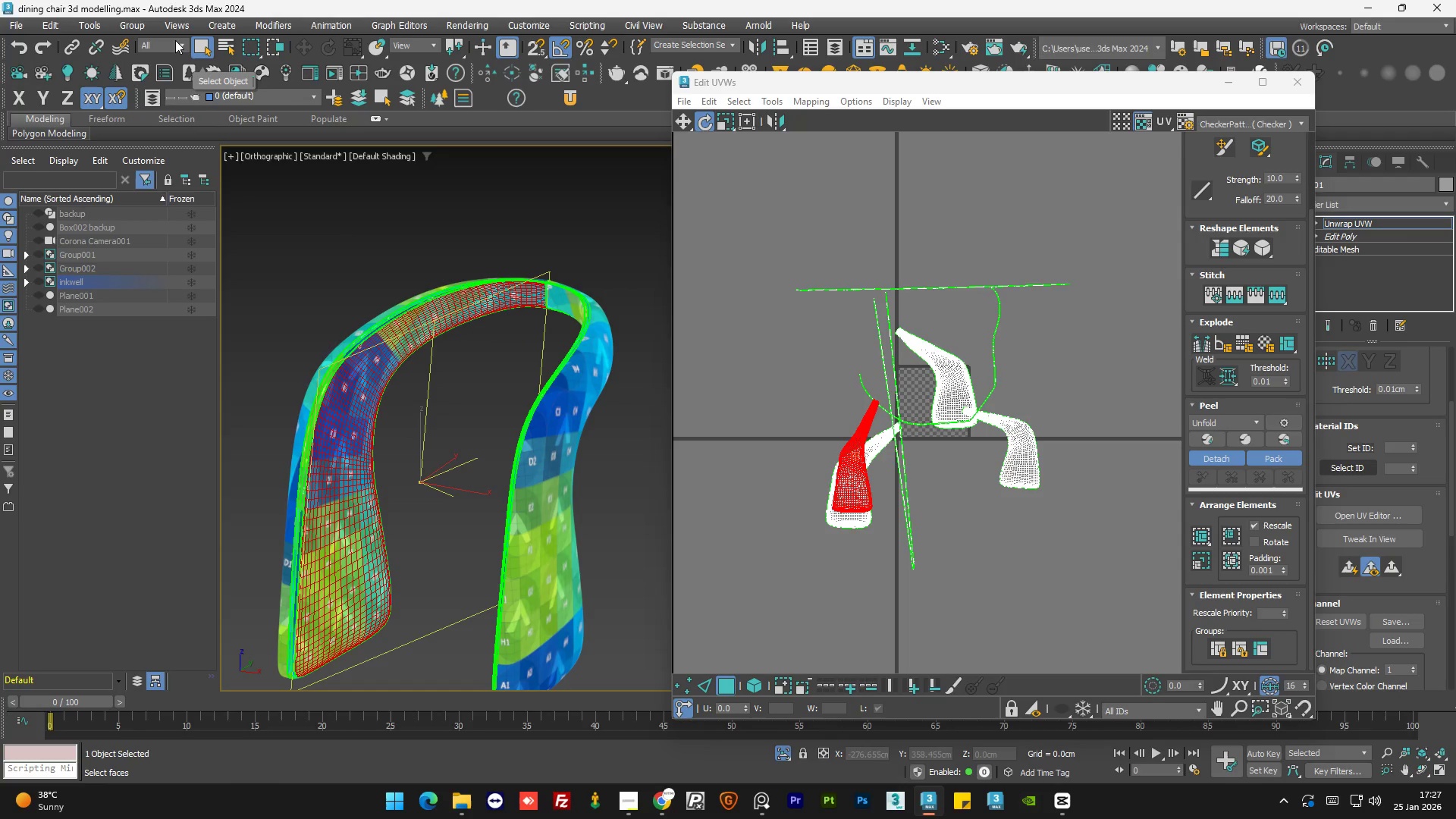 
left_click([809, 104])
 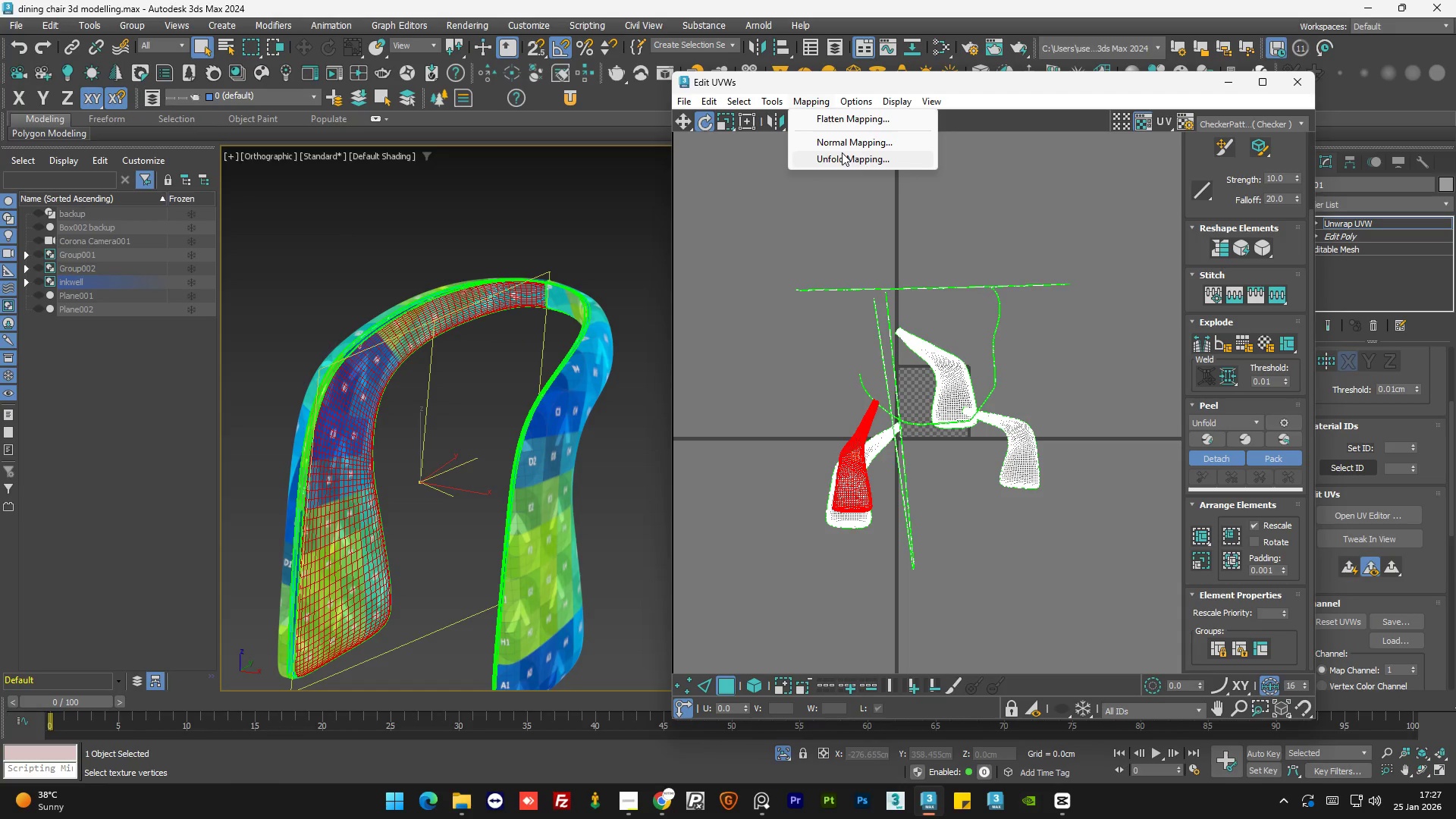 
left_click([842, 154])
 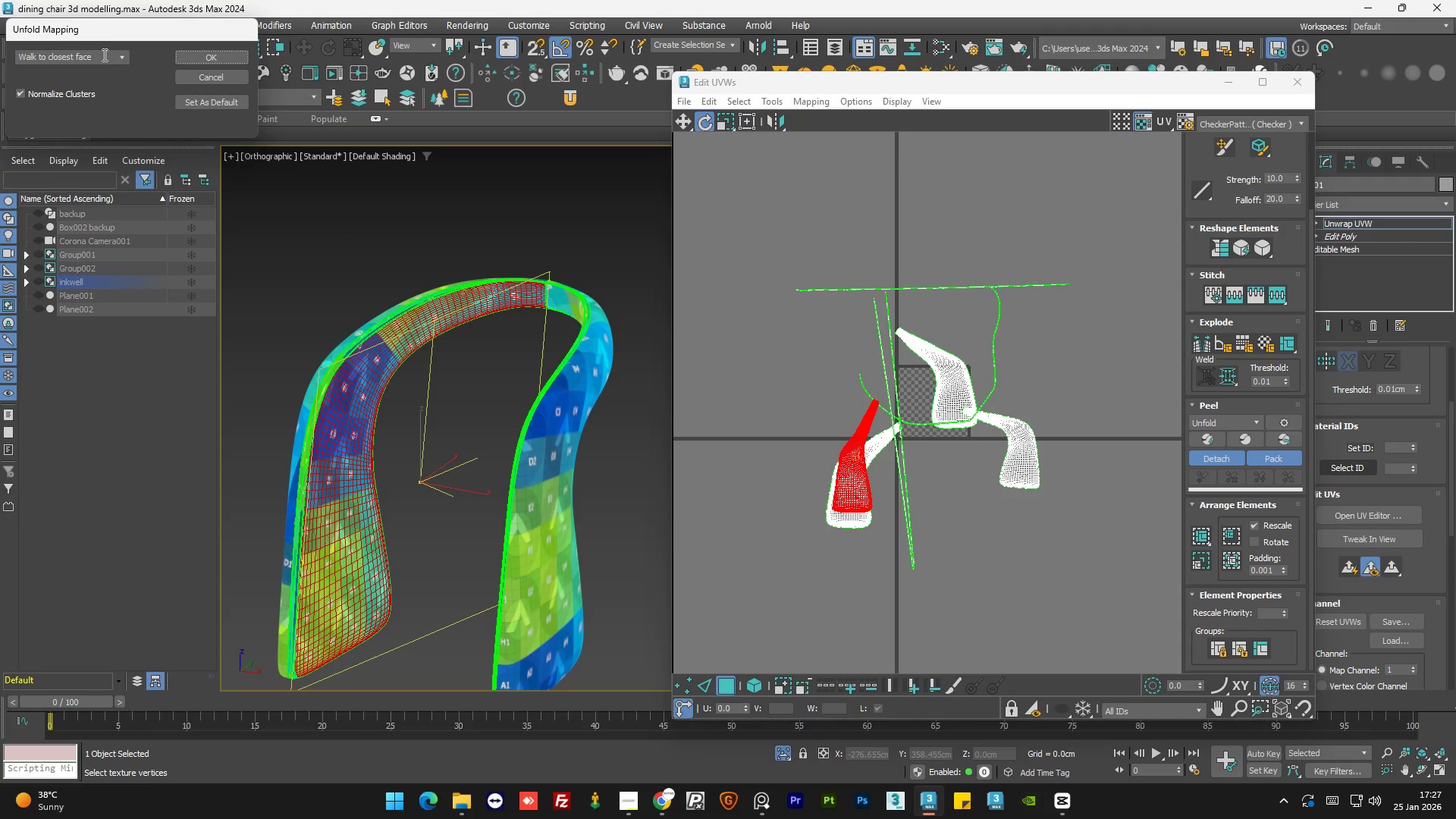 
left_click([118, 61])
 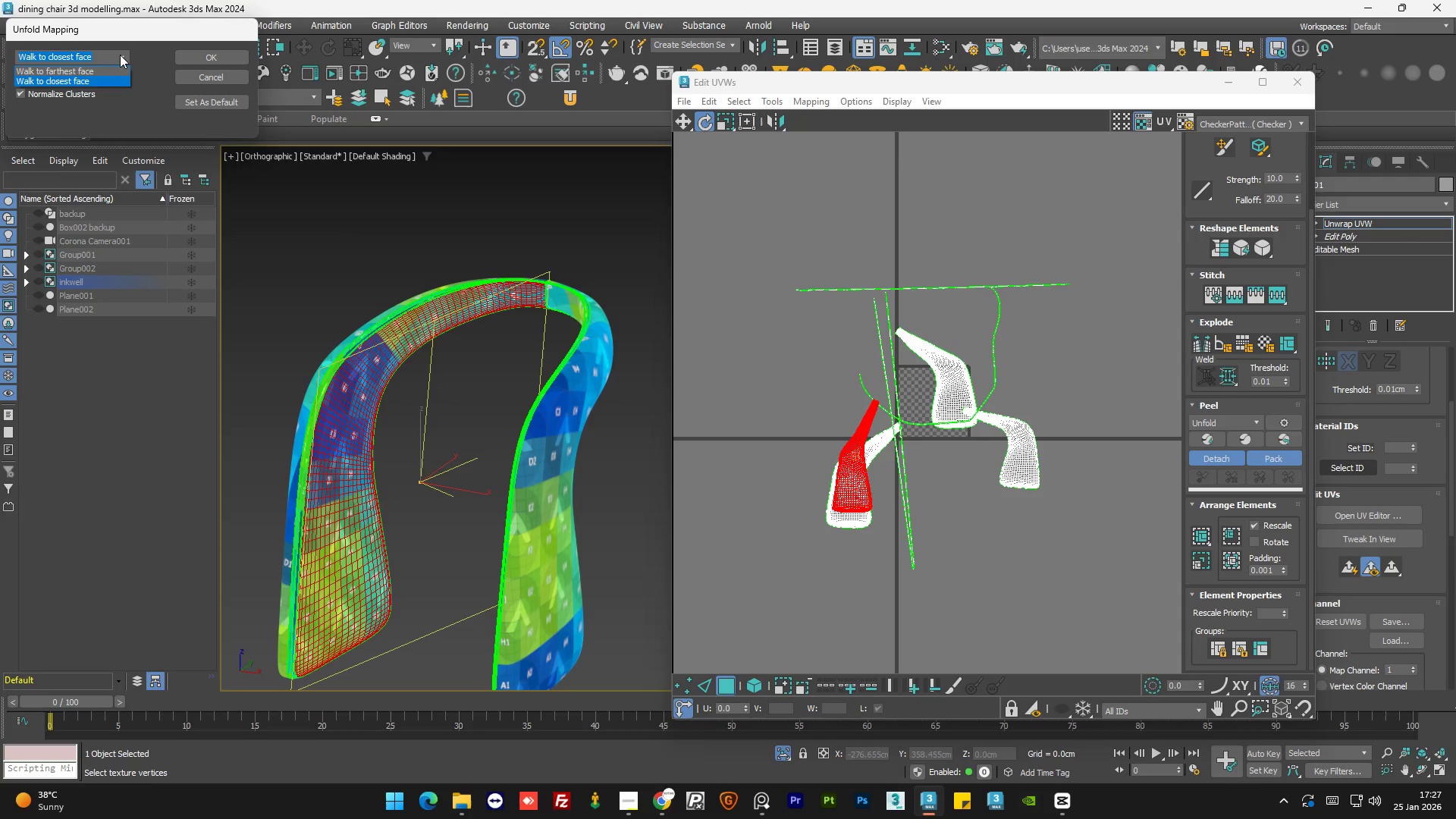 
left_click([120, 55])
 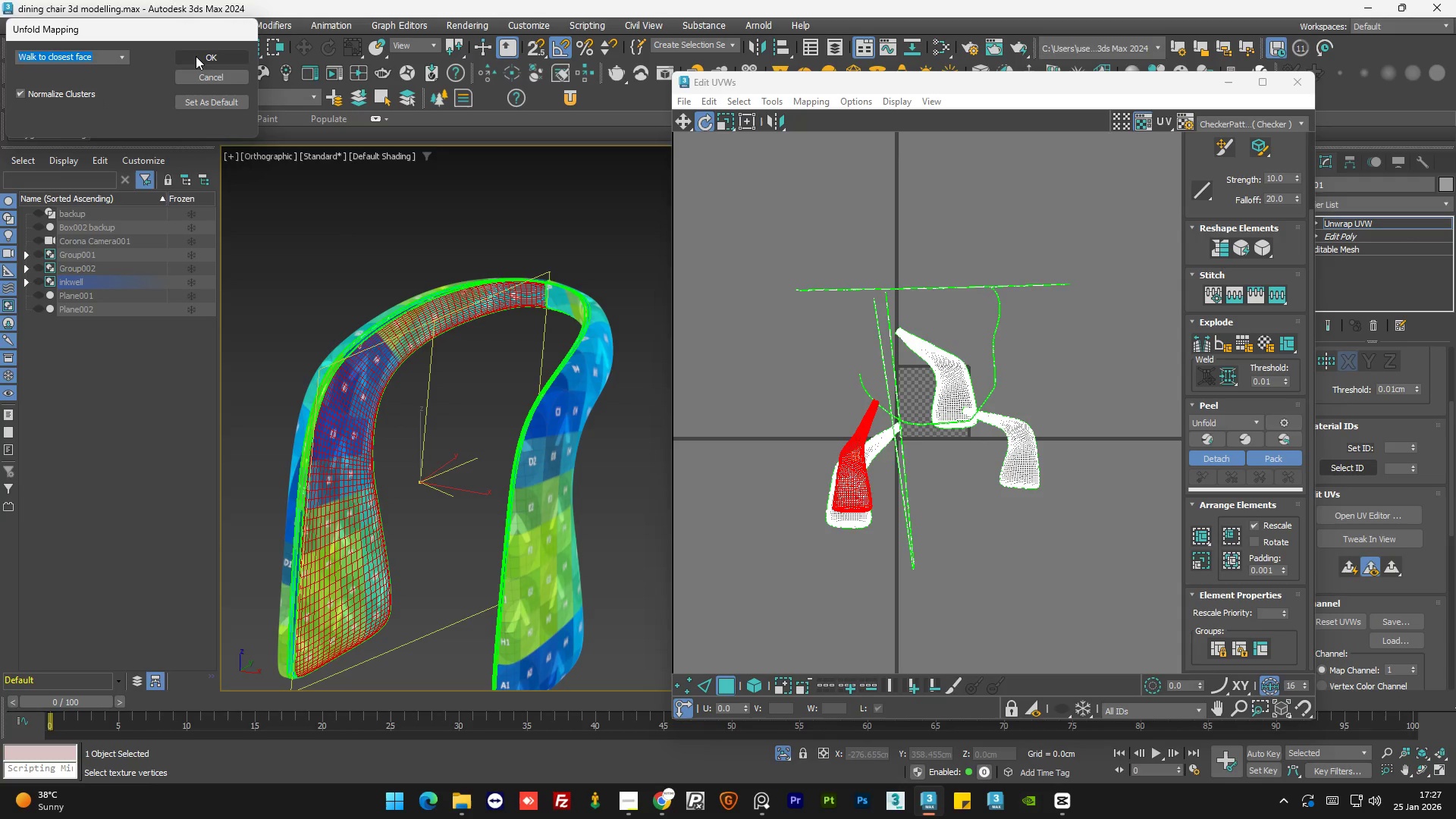 
left_click([196, 56])
 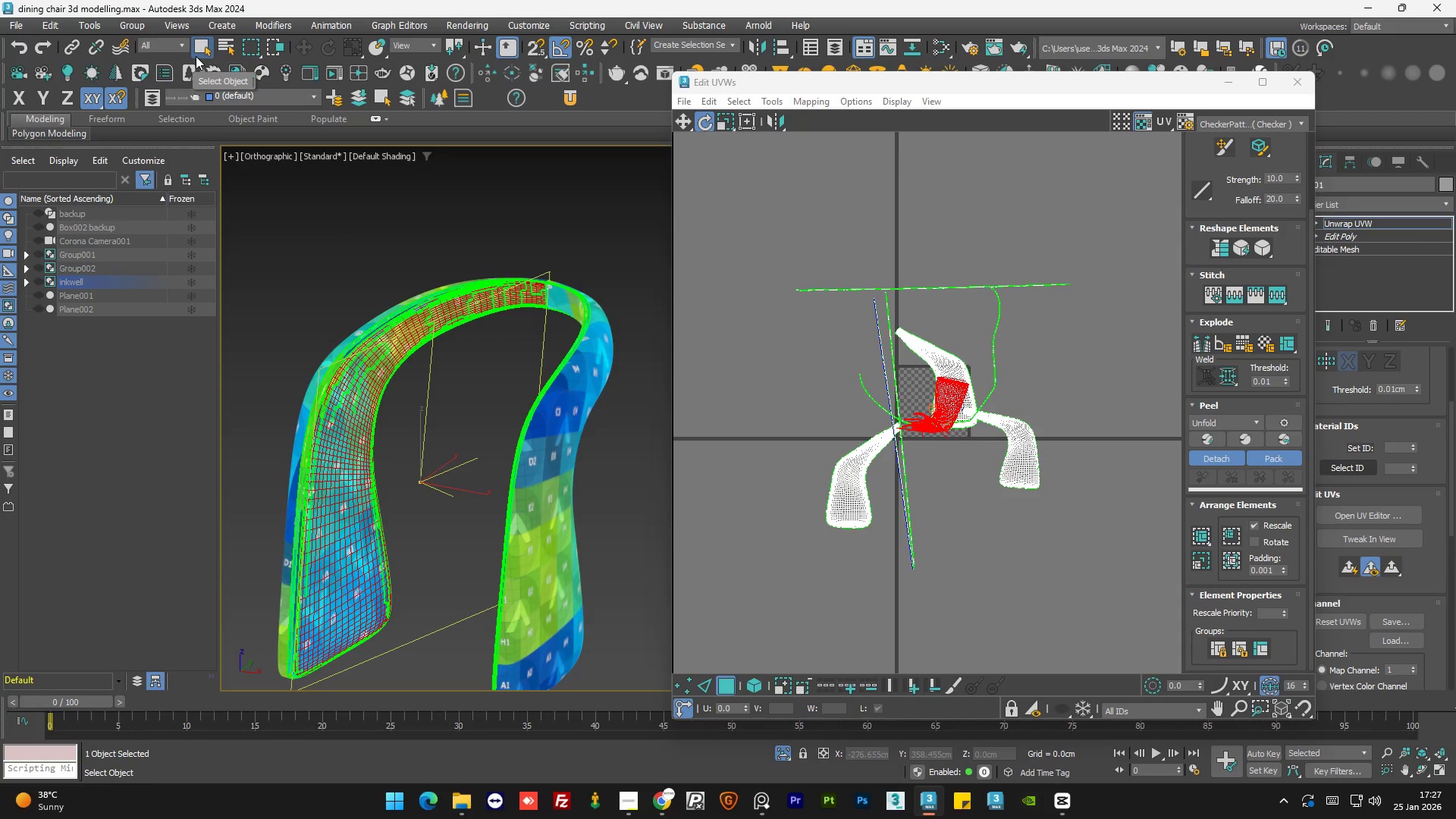 
key(Control+Z)
 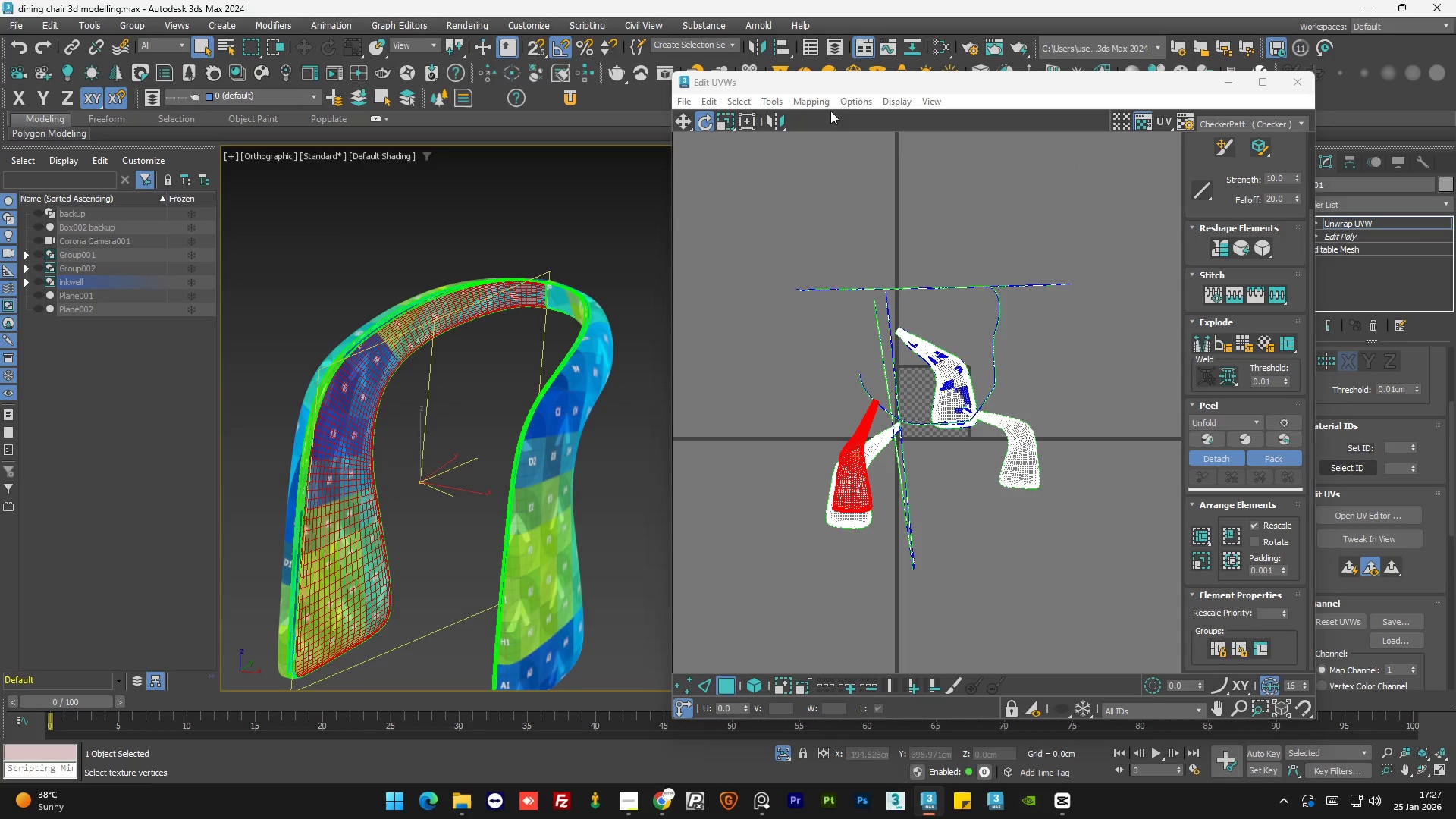 
left_click([830, 102])
 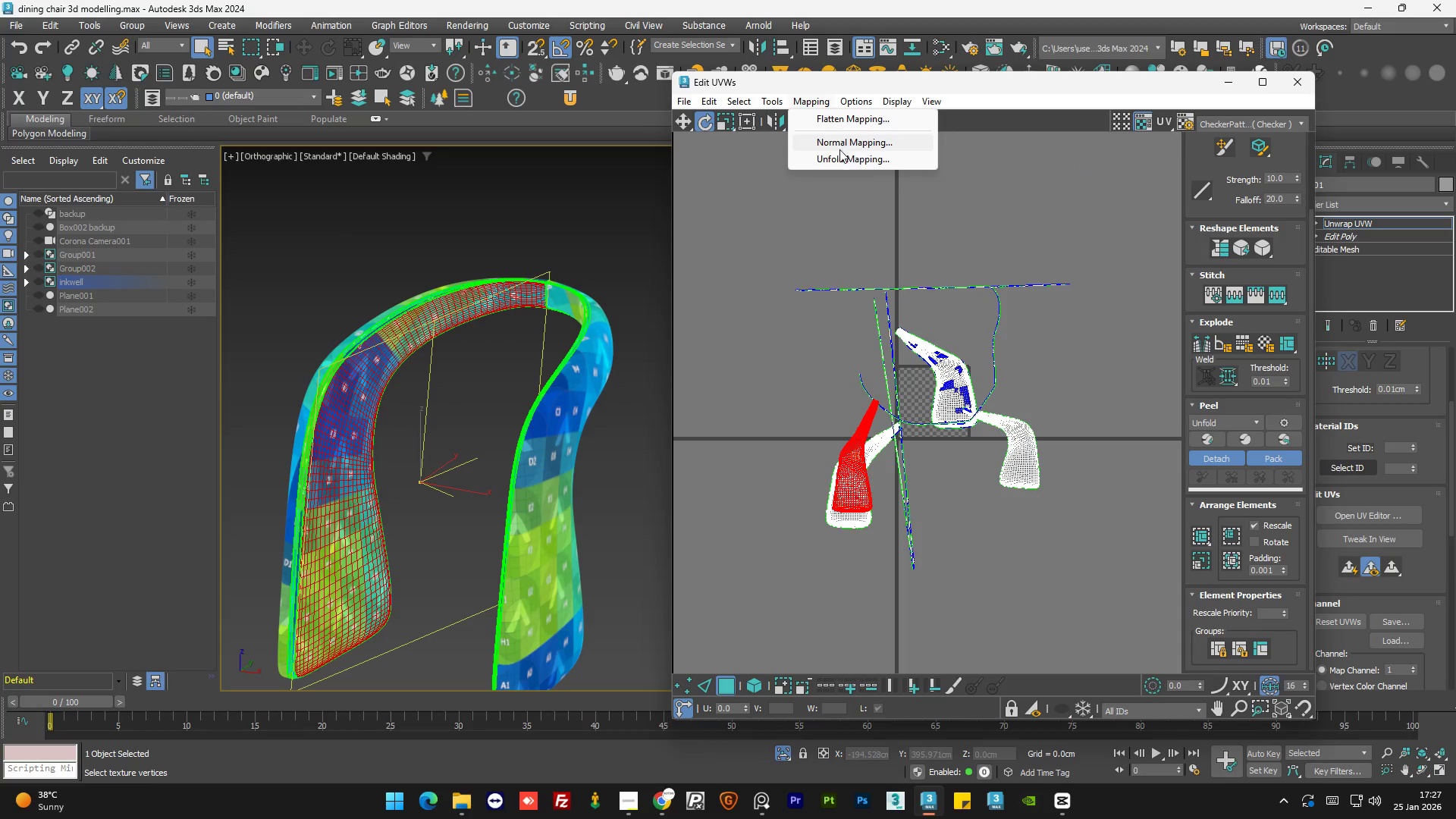 
left_click([840, 158])
 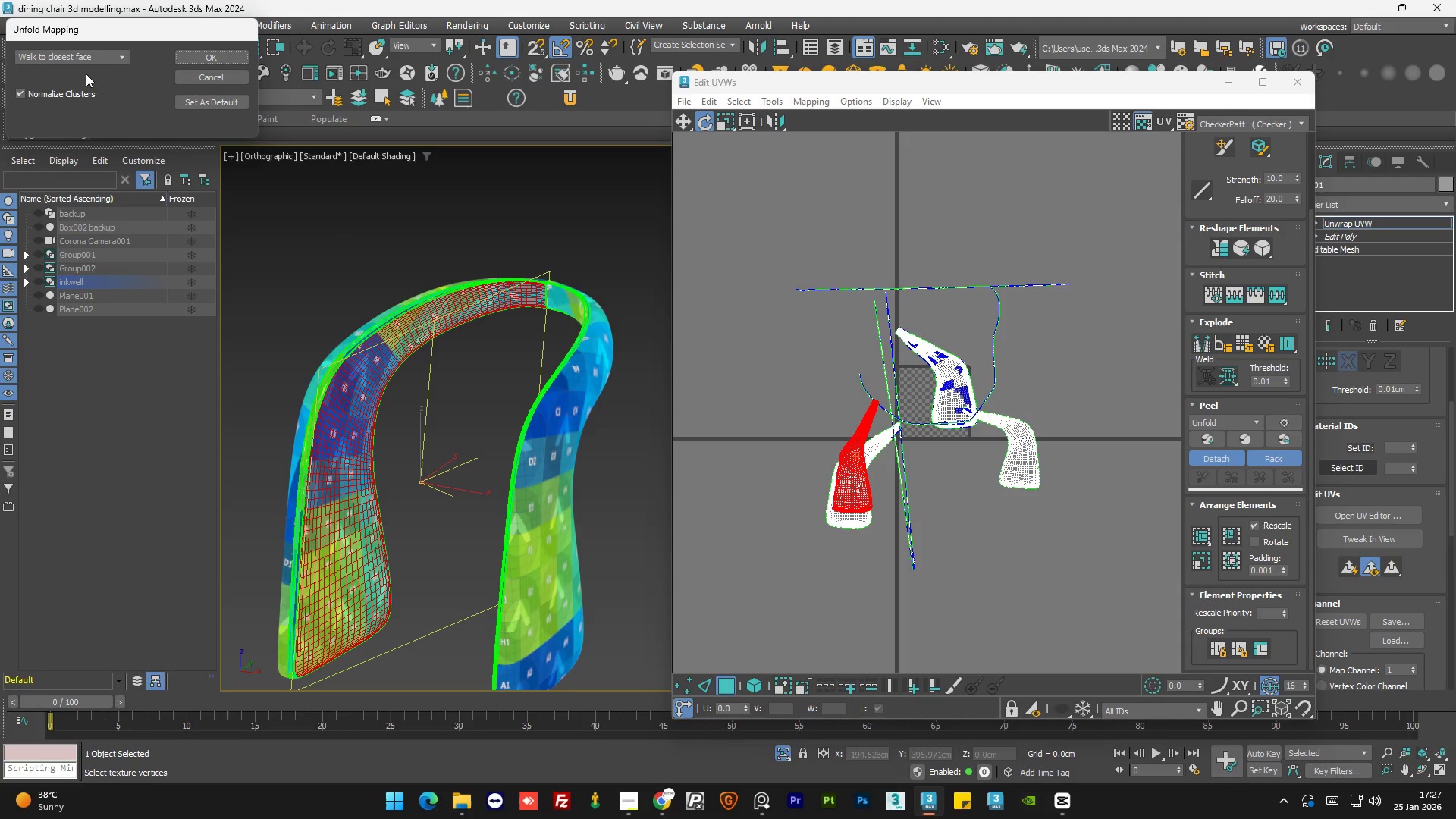 
left_click([22, 93])
 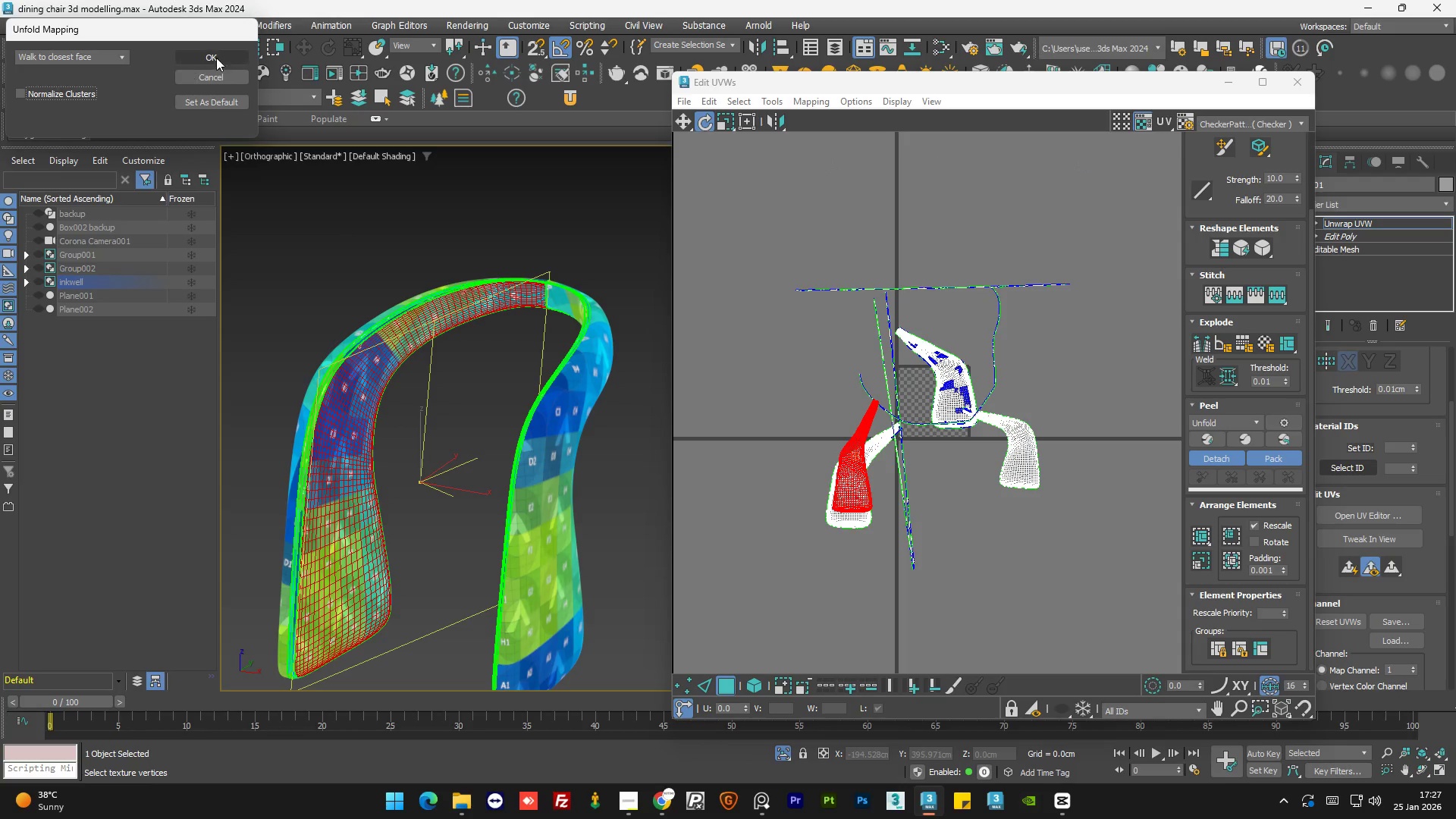 
left_click([216, 58])
 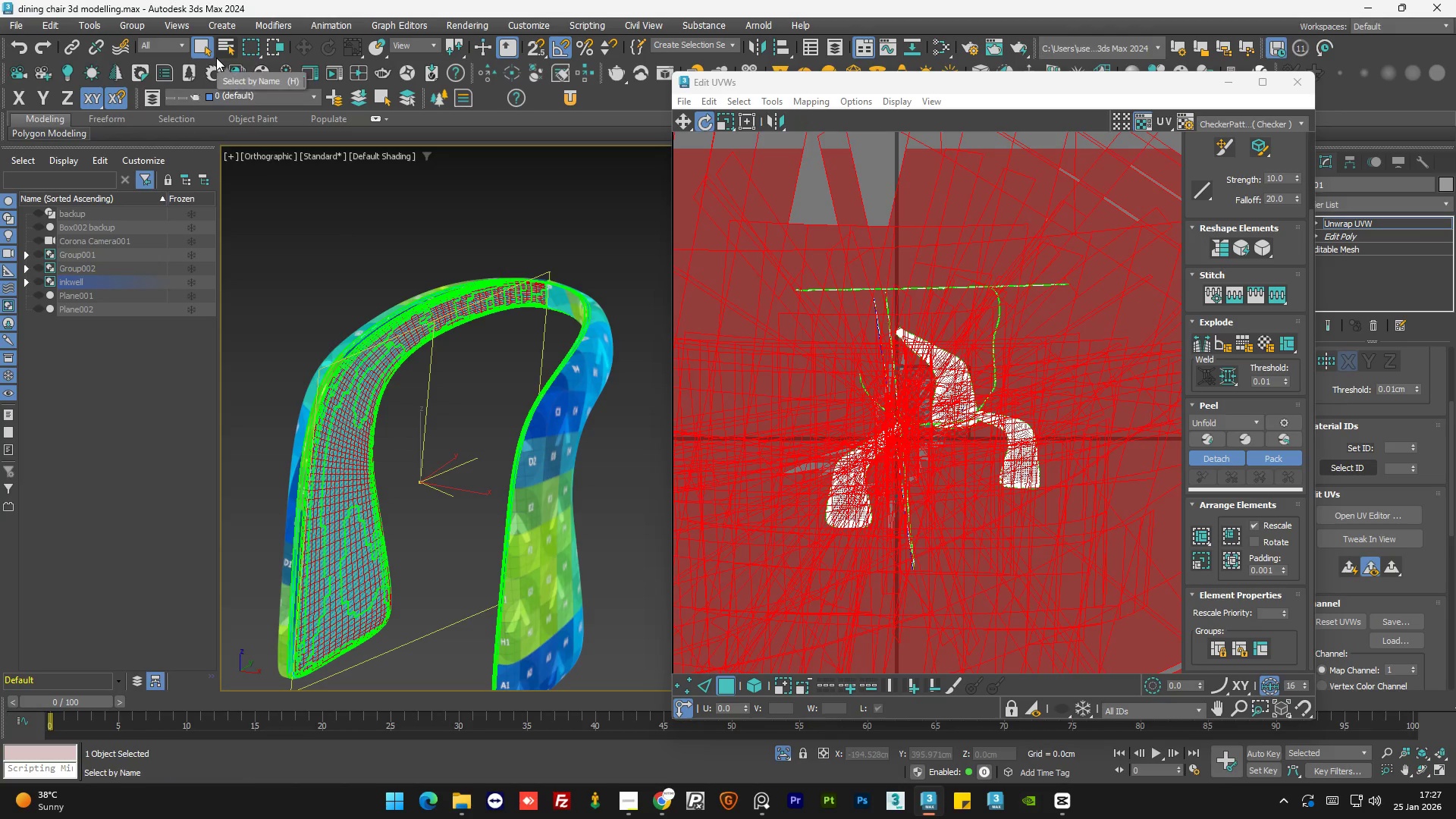 
key(Control+Z)
 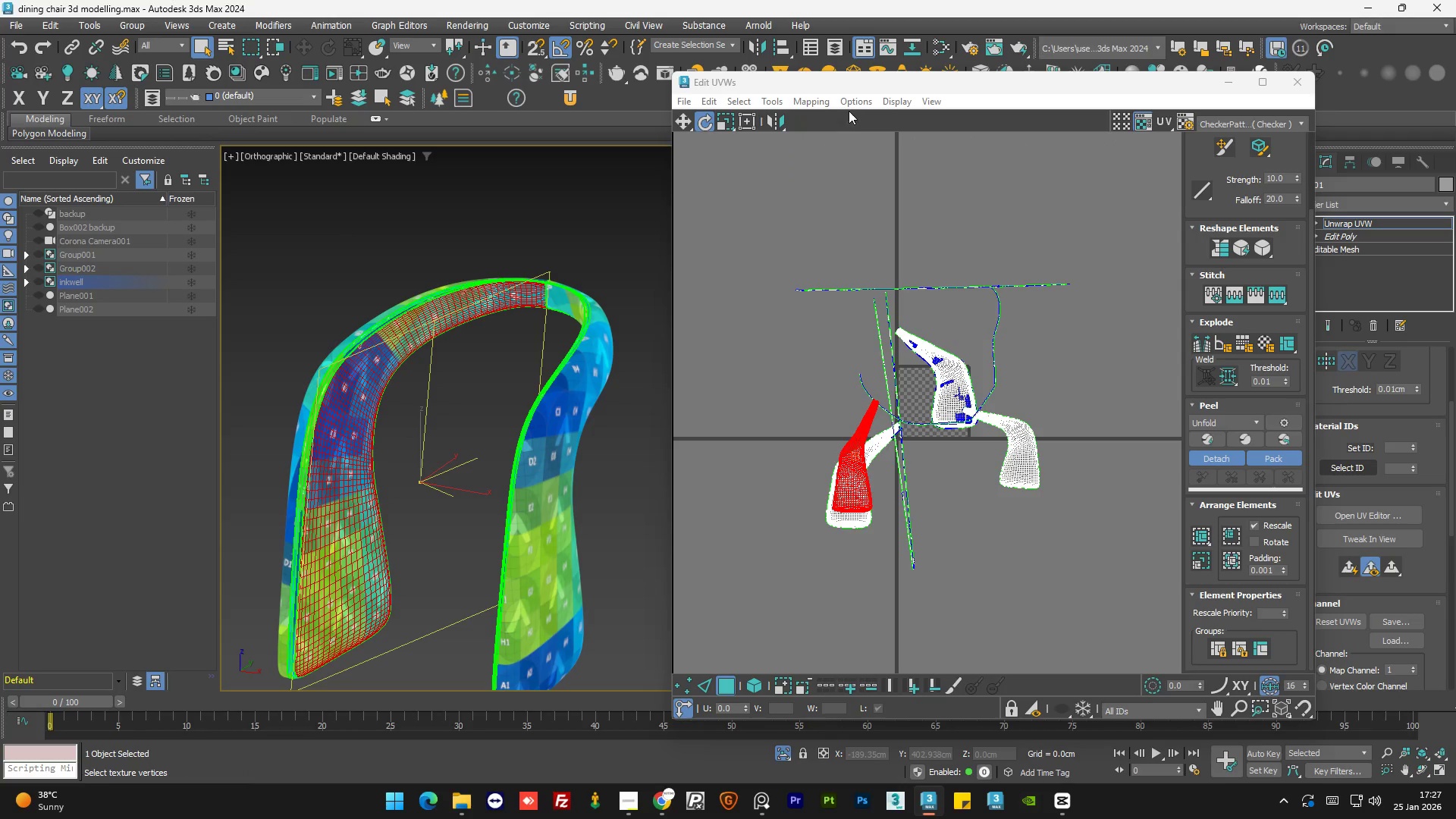 
left_click([815, 105])
 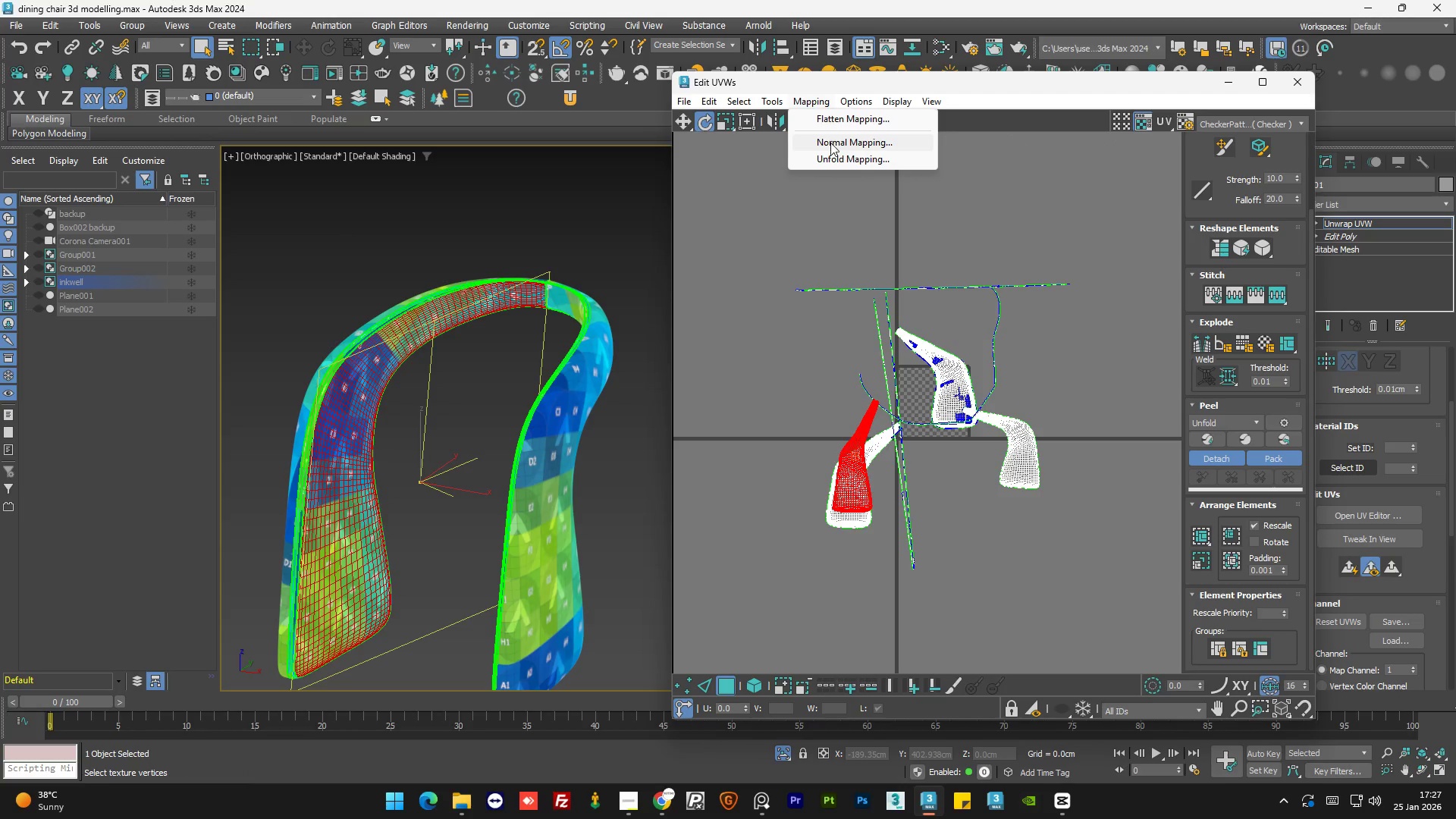 
left_click([830, 143])
 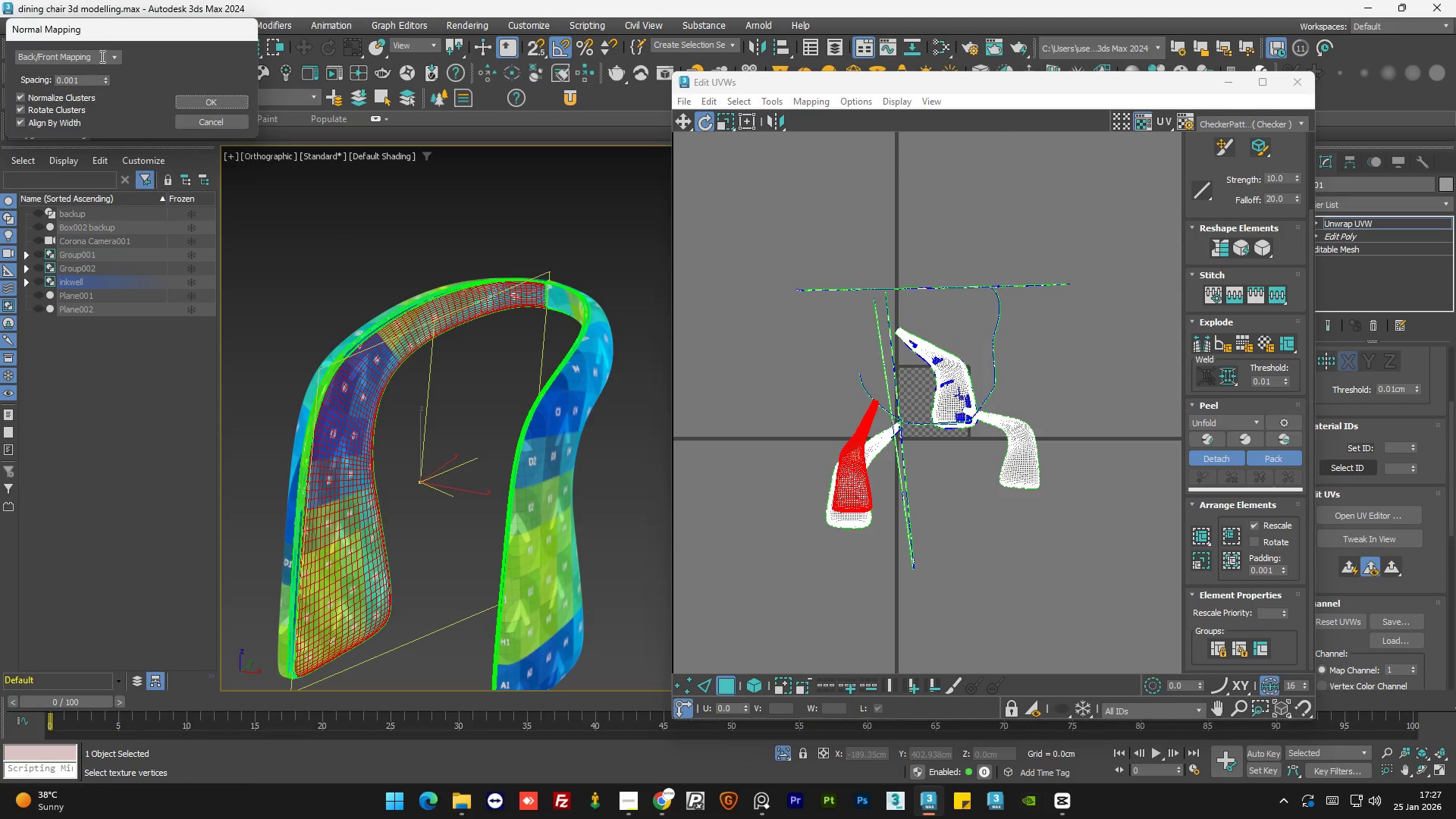 
left_click([111, 57])
 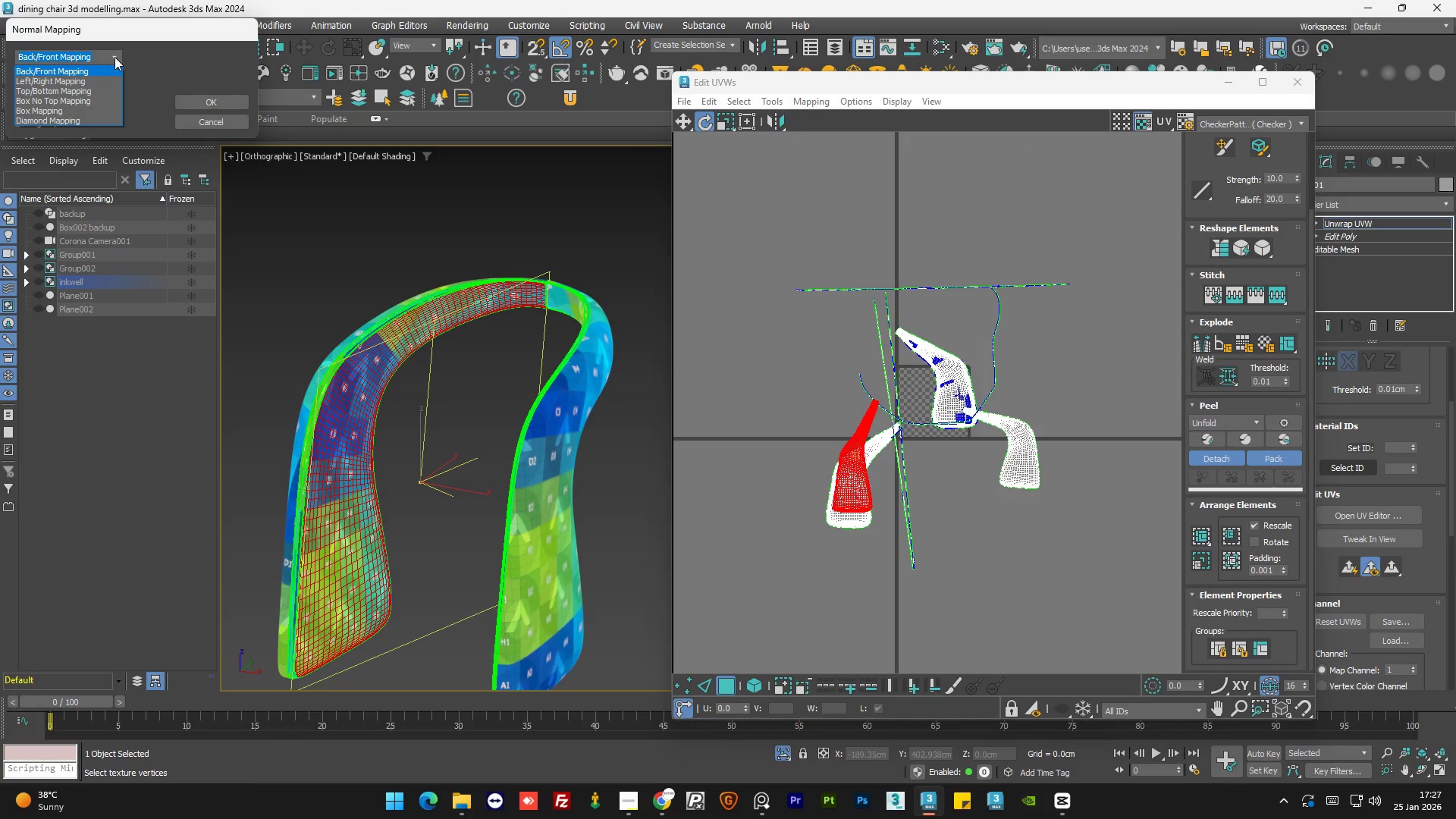 
left_click([115, 57])
 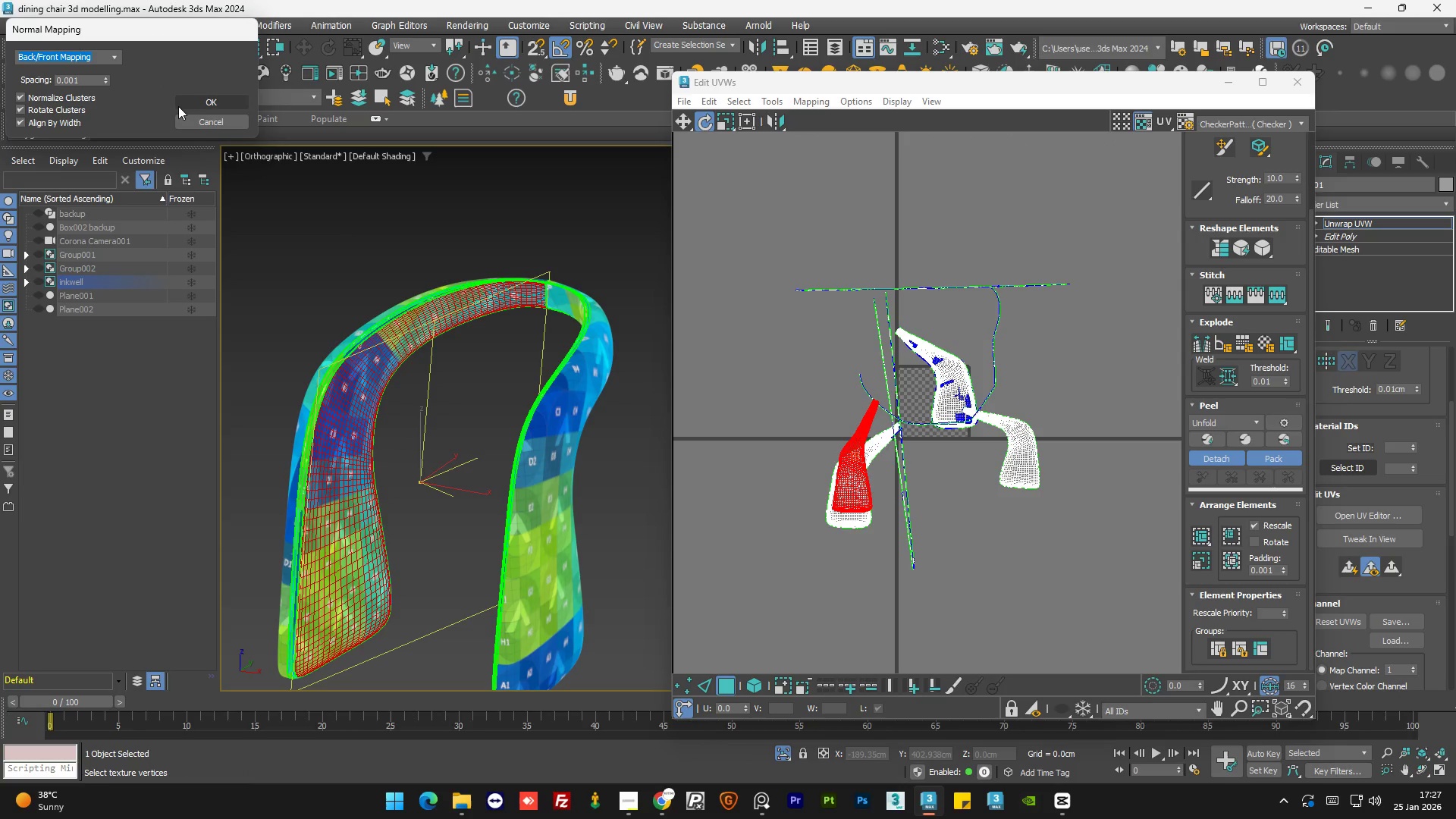 
left_click([178, 106])
 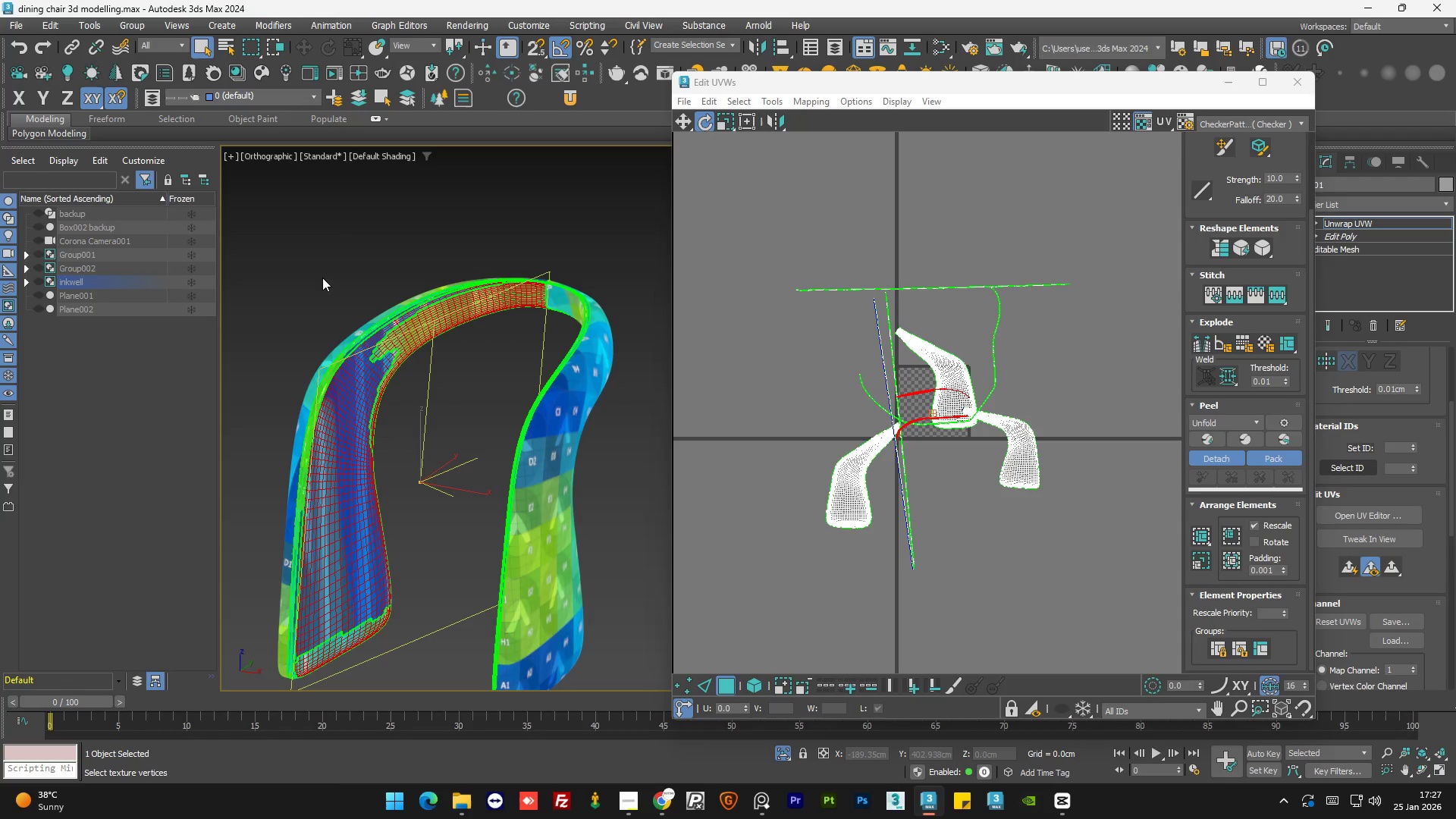 
key(Control+Z)
 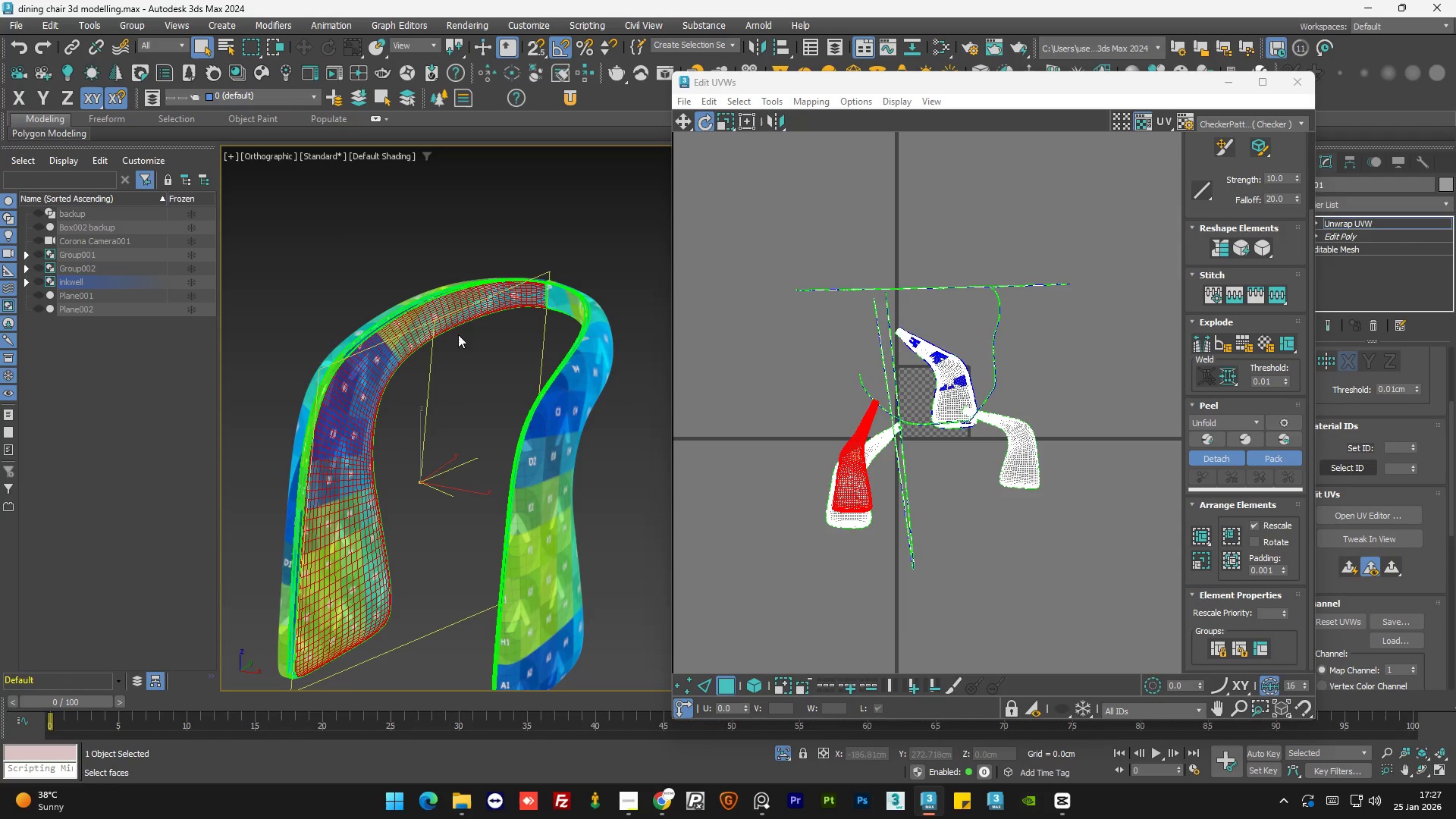 
scroll: coordinate [459, 297], scroll_direction: none, amount: 0.0
 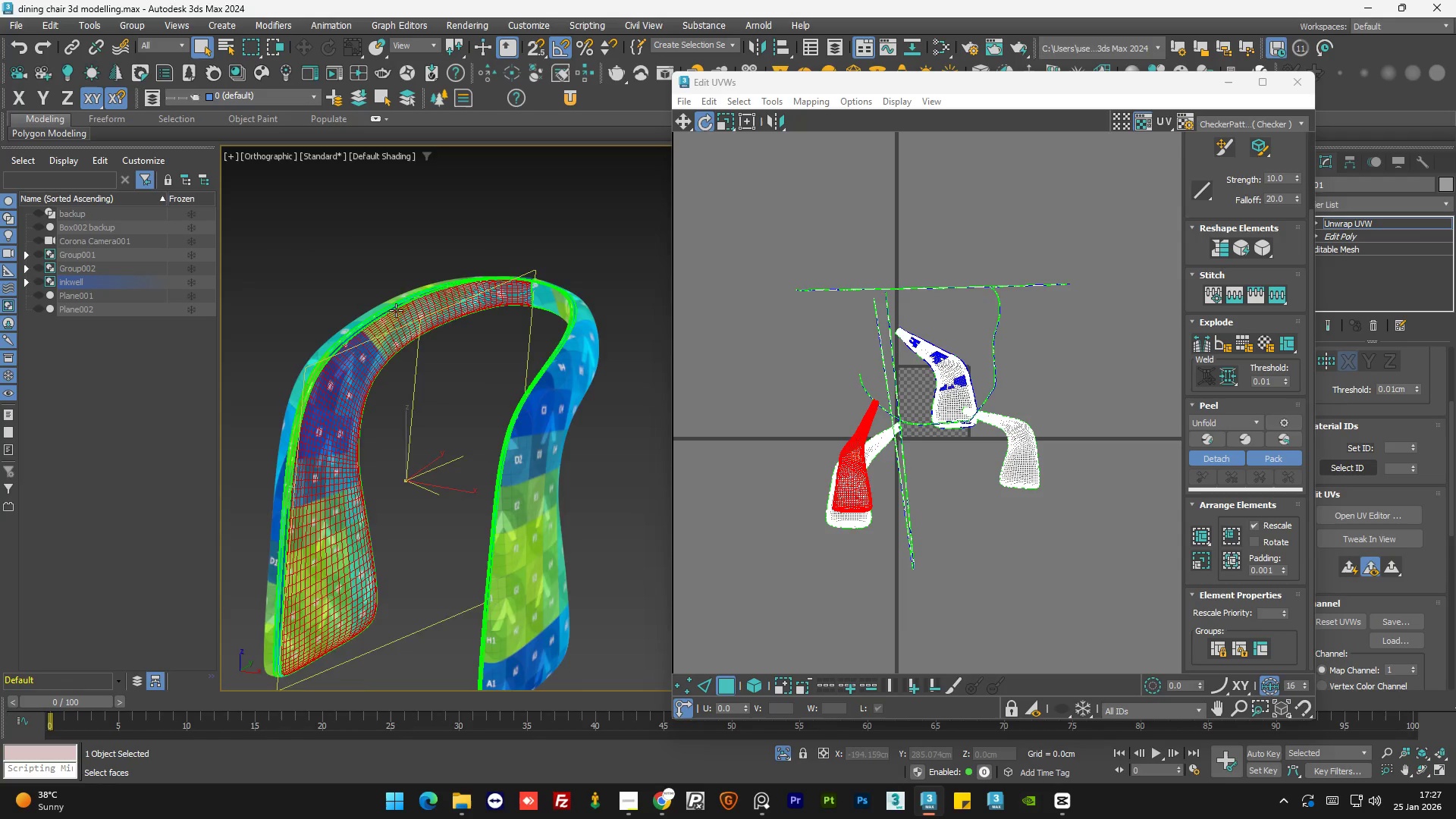 
hold_key(key=AltLeft, duration=1.51)
 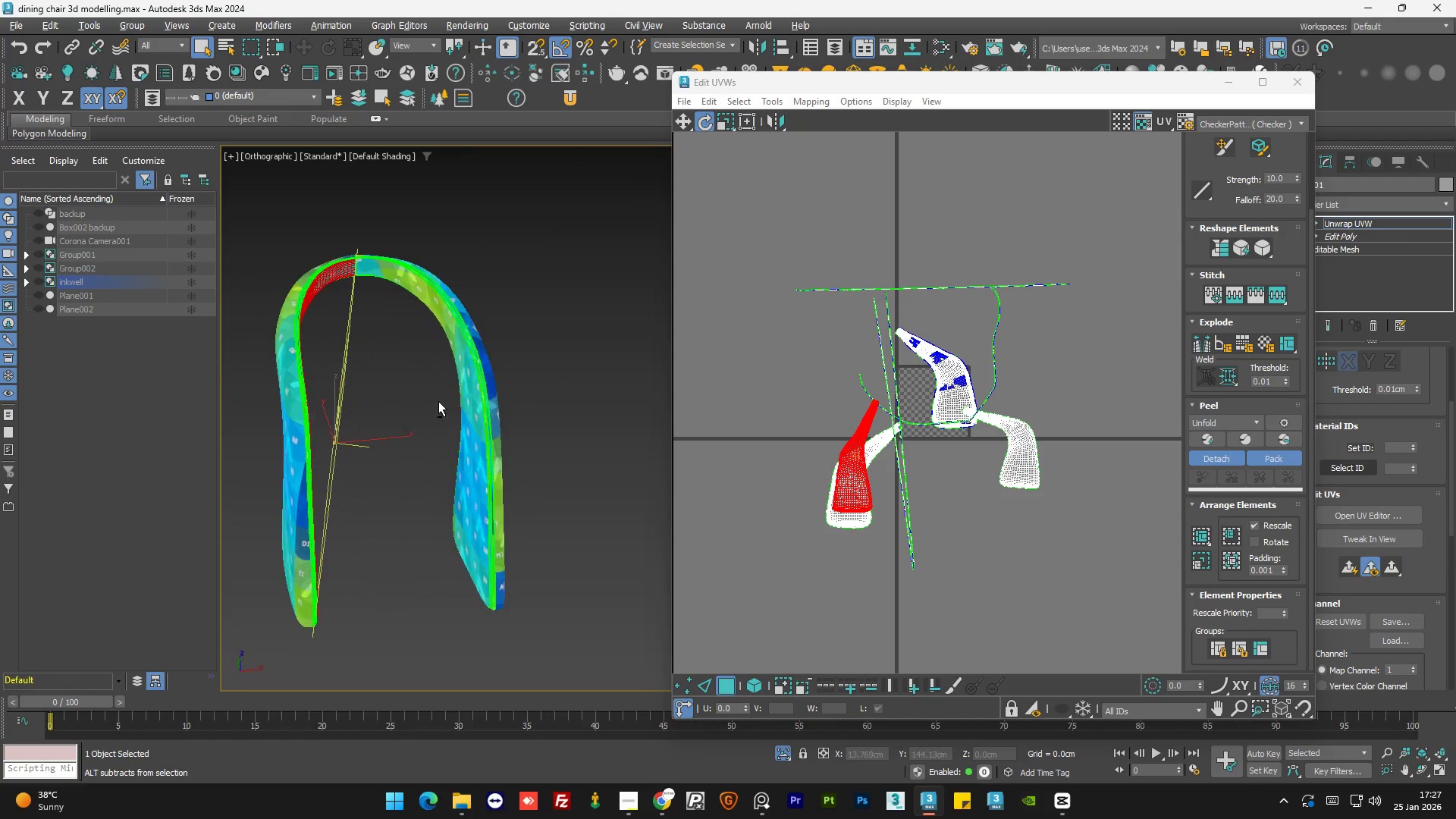 
scroll: coordinate [363, 324], scroll_direction: down, amount: 1.0
 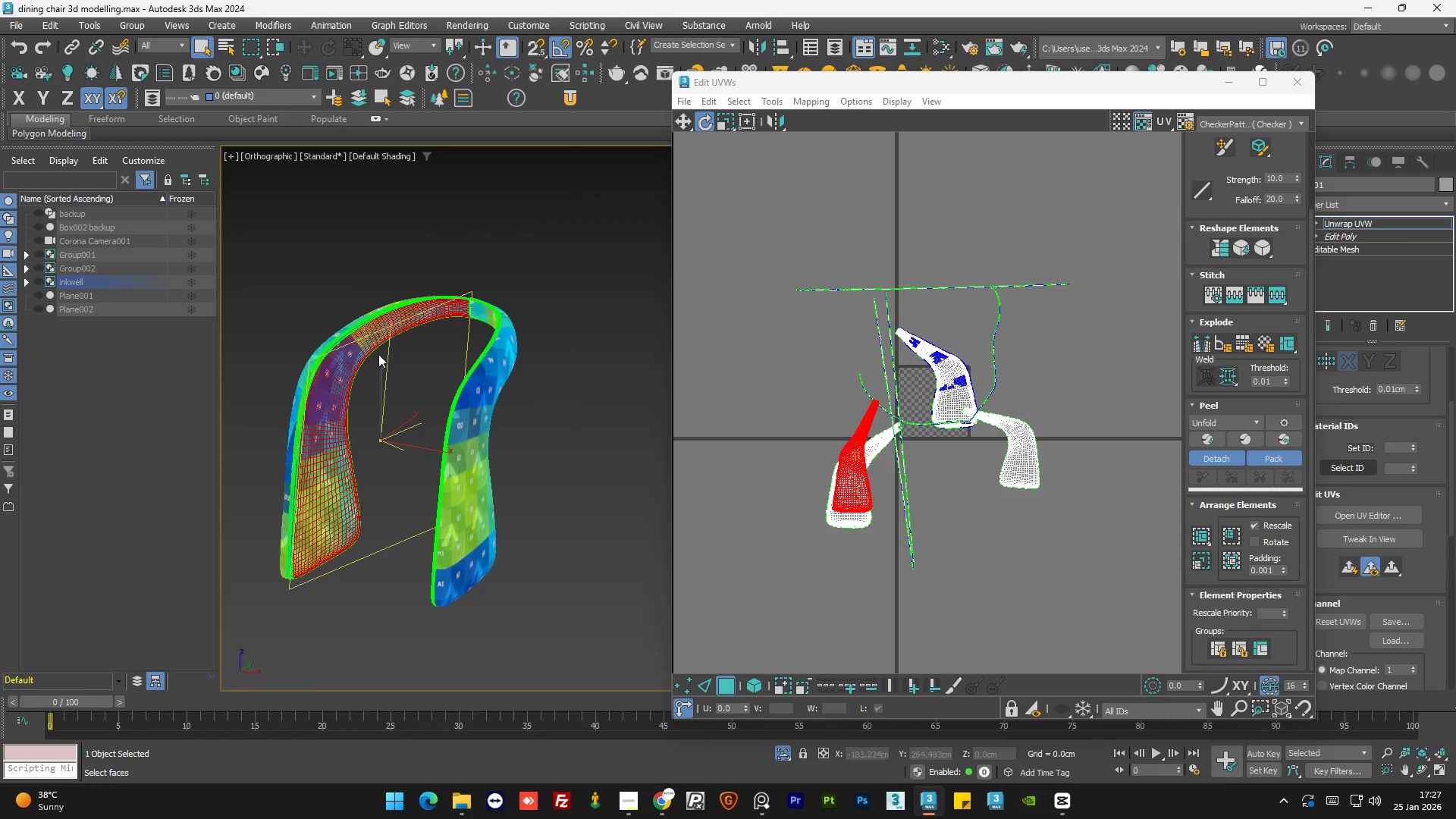 
scroll: coordinate [515, 401], scroll_direction: up, amount: 1.0
 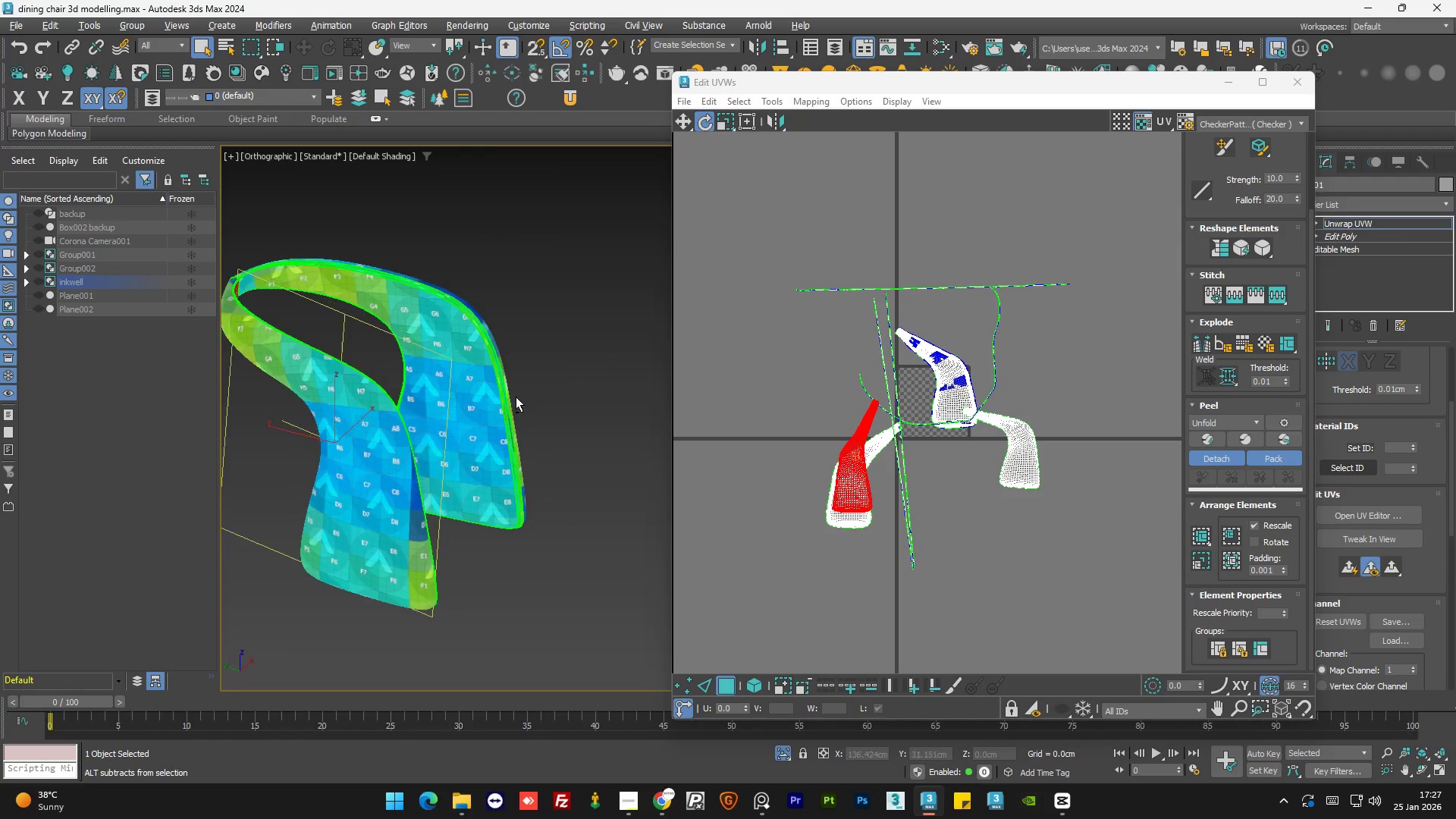 
hold_key(key=AltLeft, duration=1.52)
 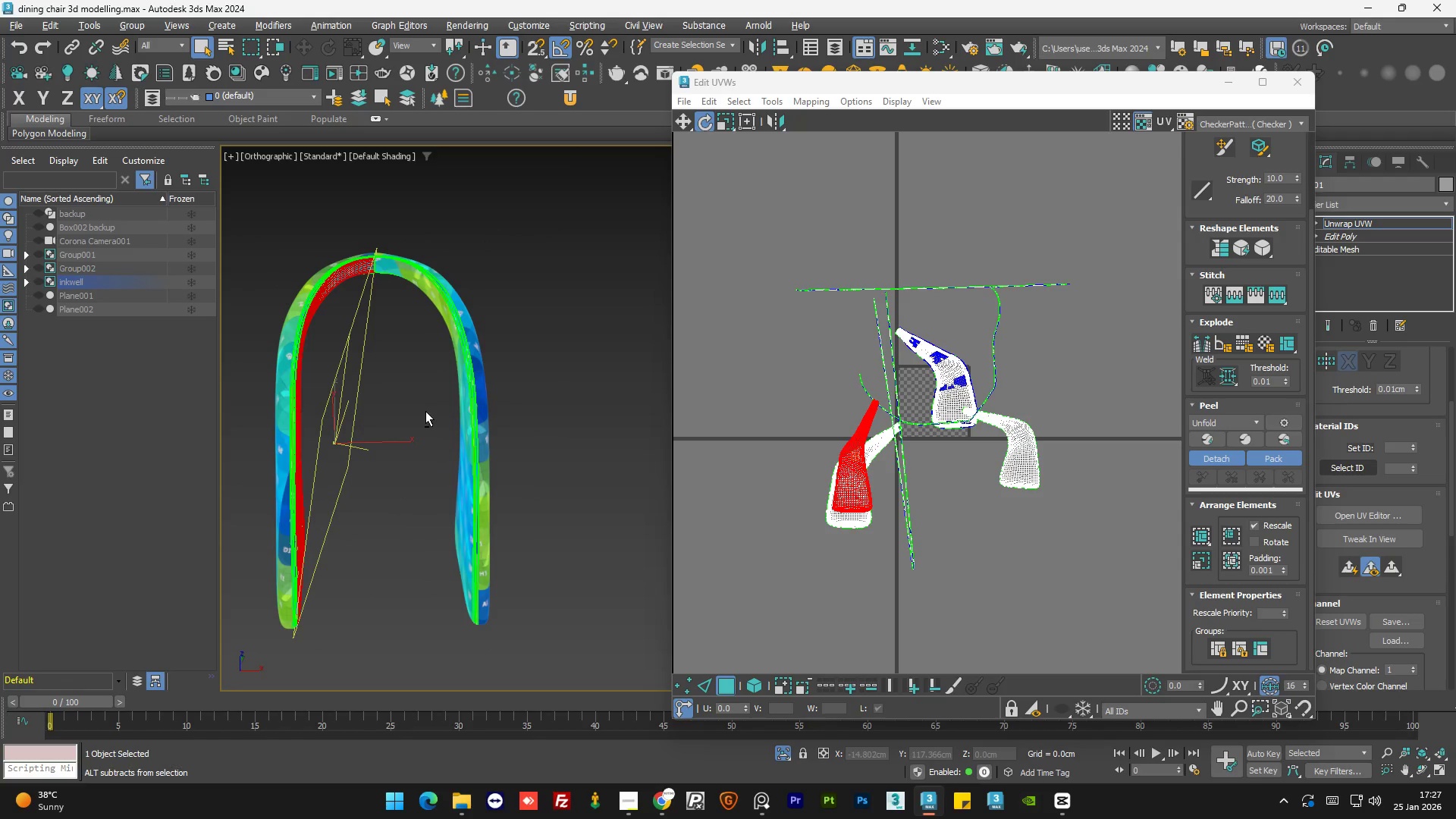 
hold_key(key=AltLeft, duration=0.67)
 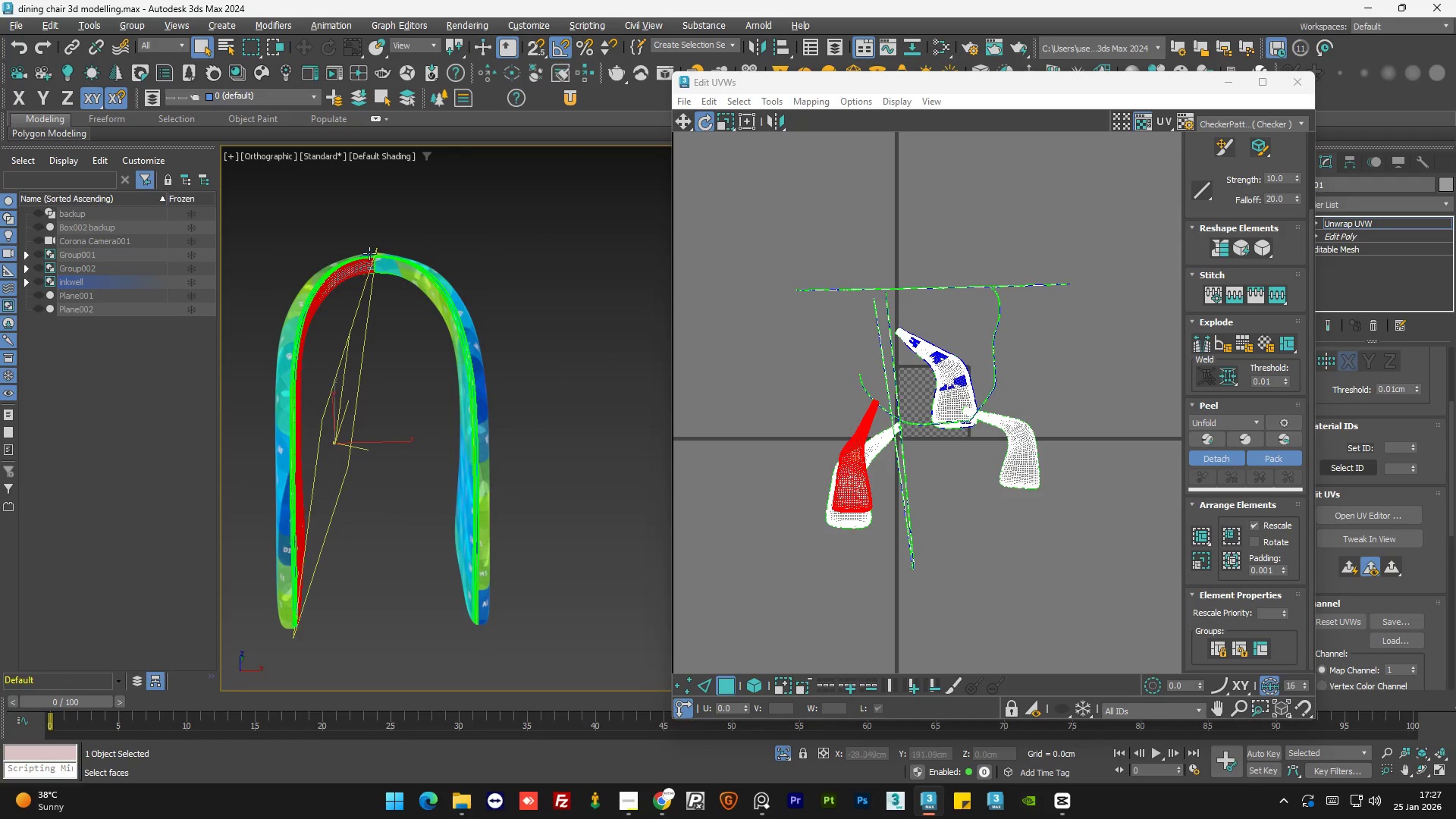 
hold_key(key=AltLeft, duration=1.5)
 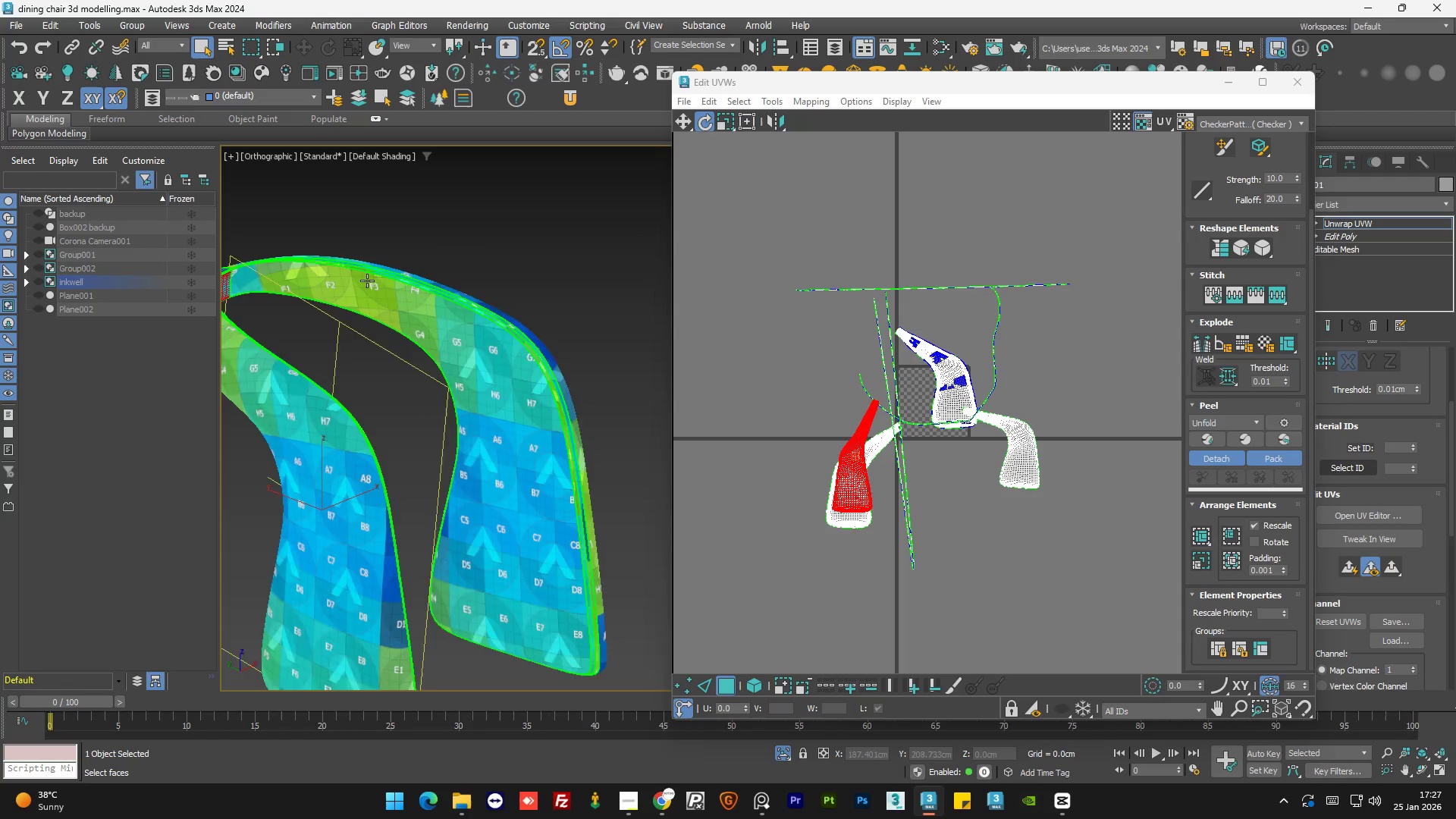 
scroll: coordinate [377, 234], scroll_direction: none, amount: 0.0
 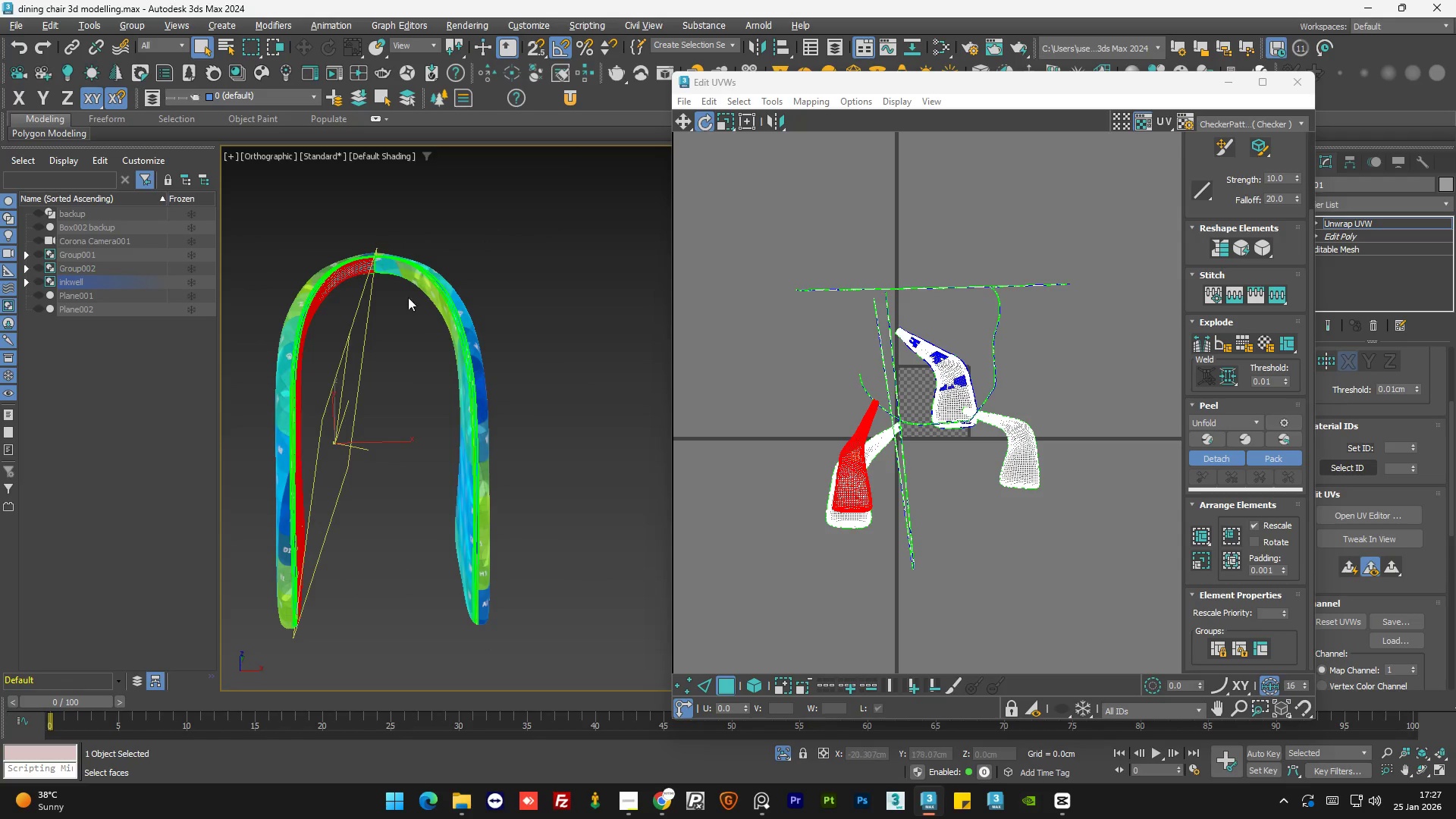 
key(Alt+AltLeft)
 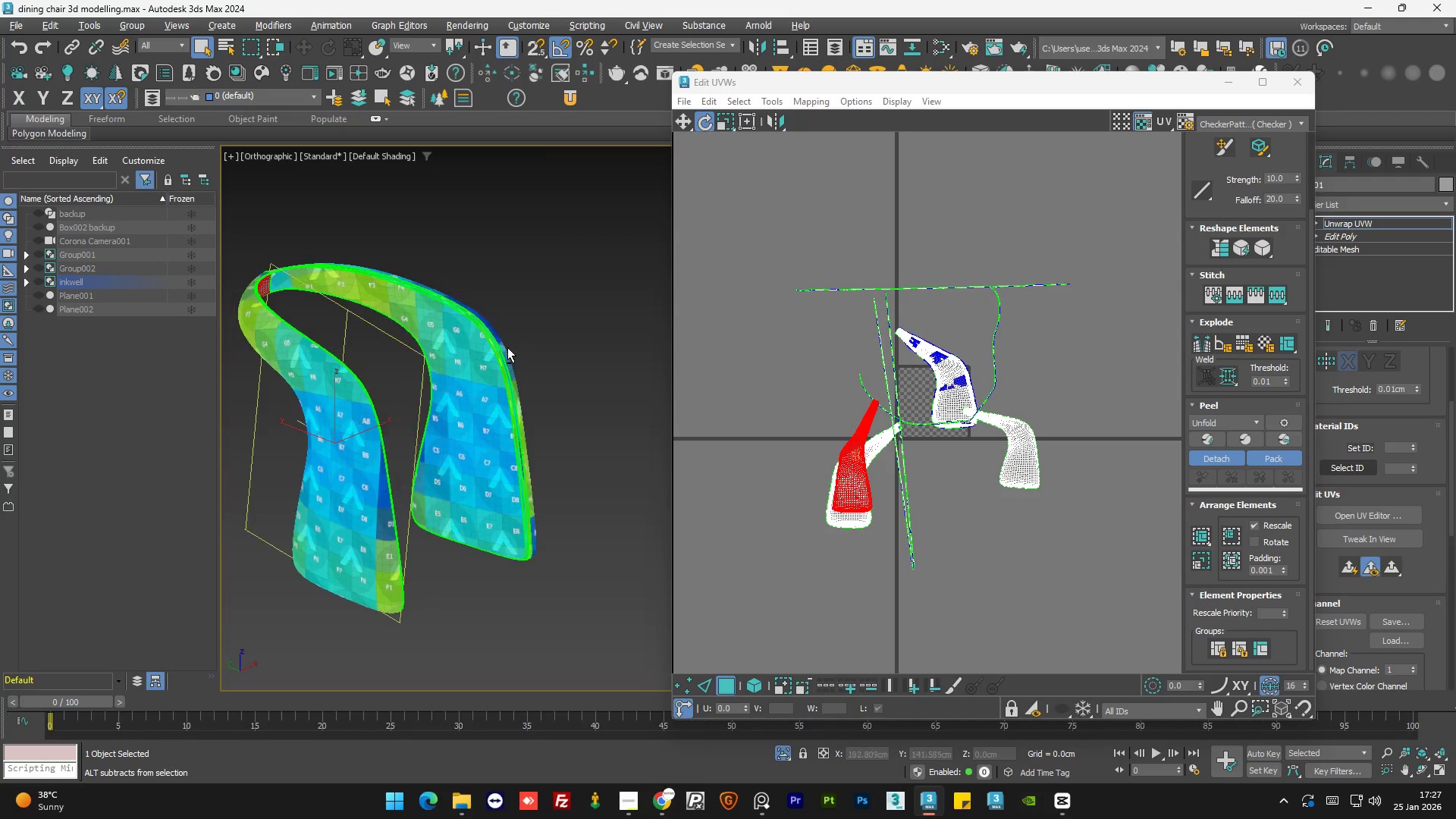 
key(Alt+AltLeft)
 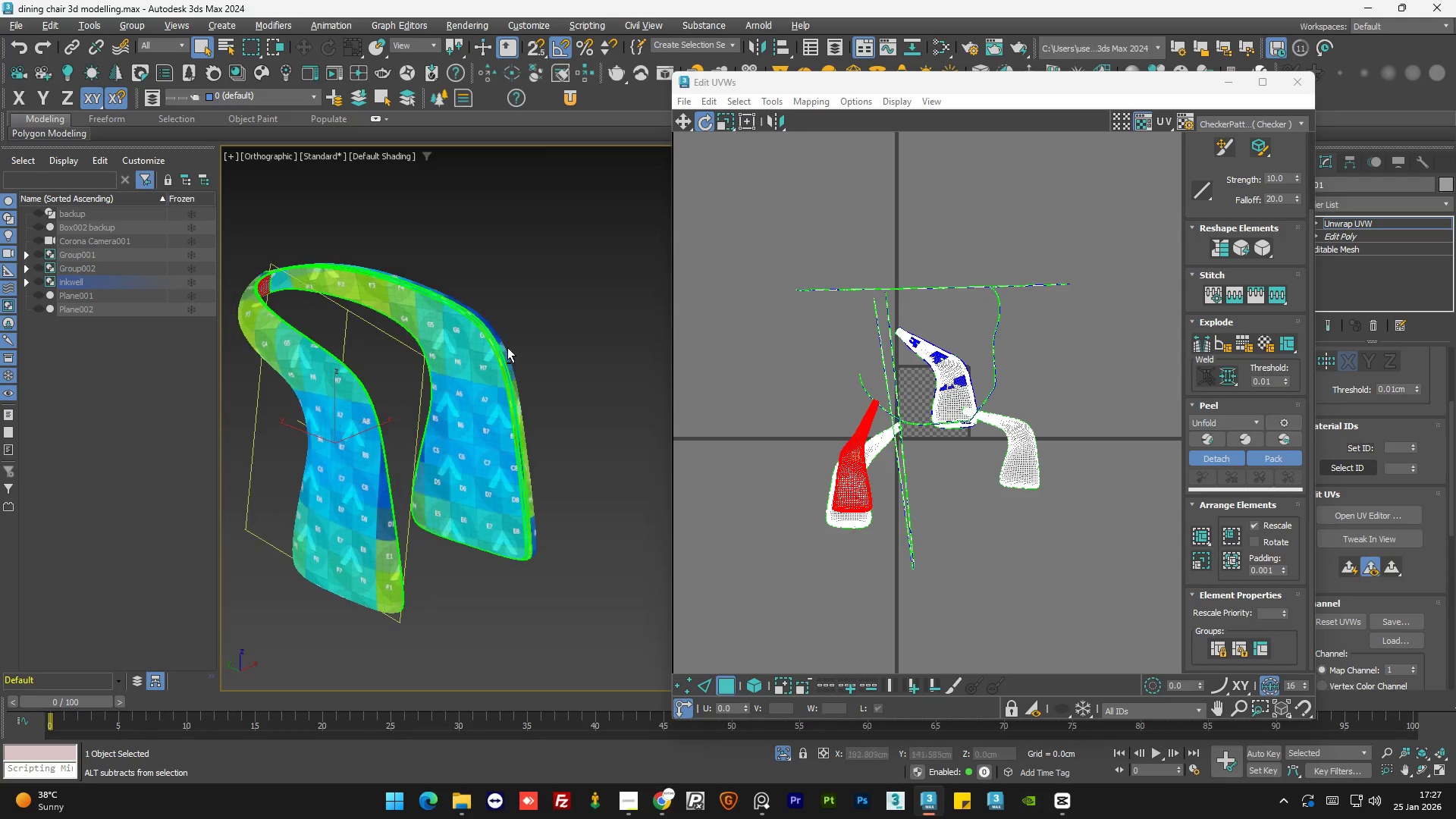 
key(Alt+AltLeft)
 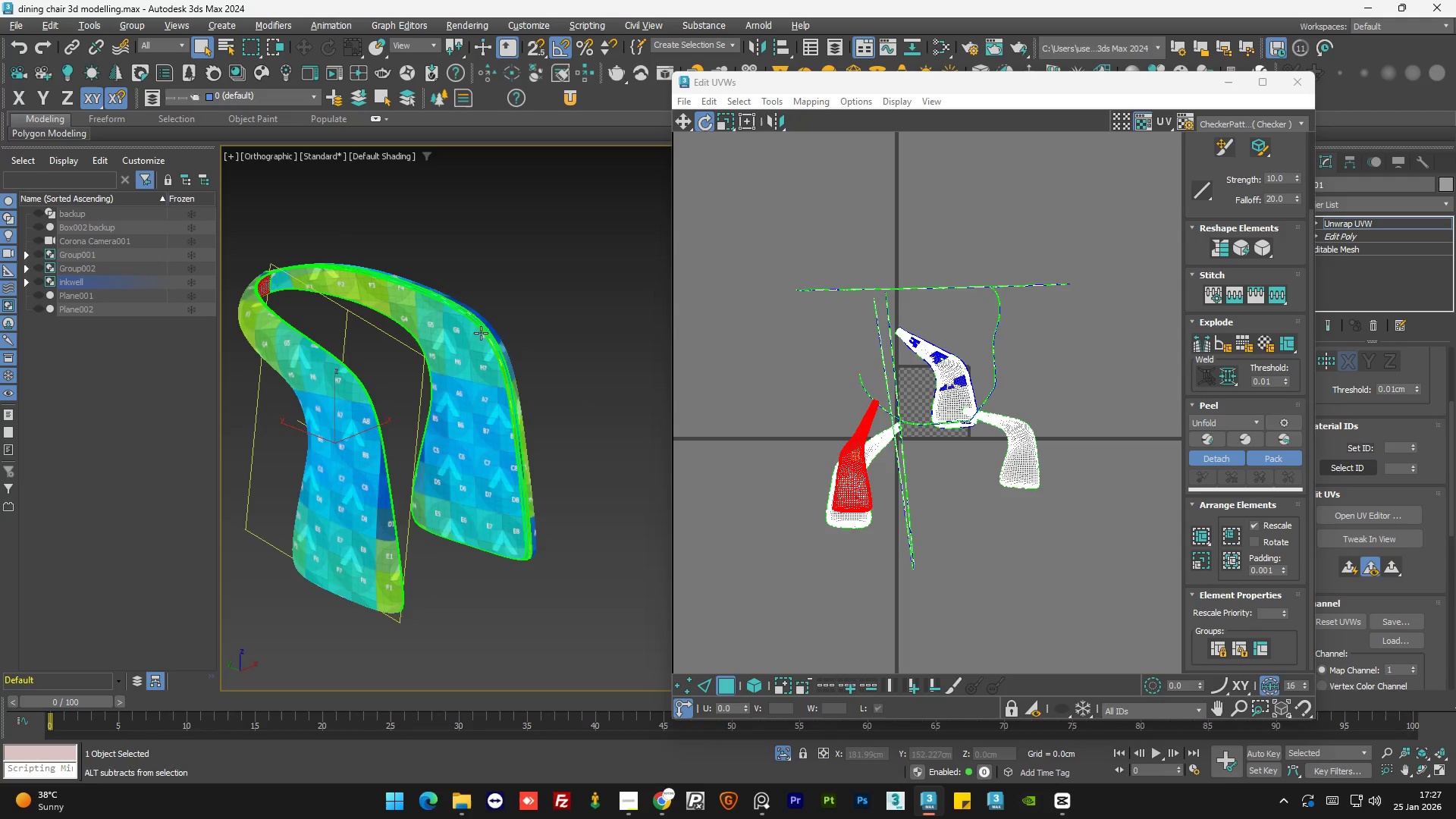 
key(Alt+AltLeft)
 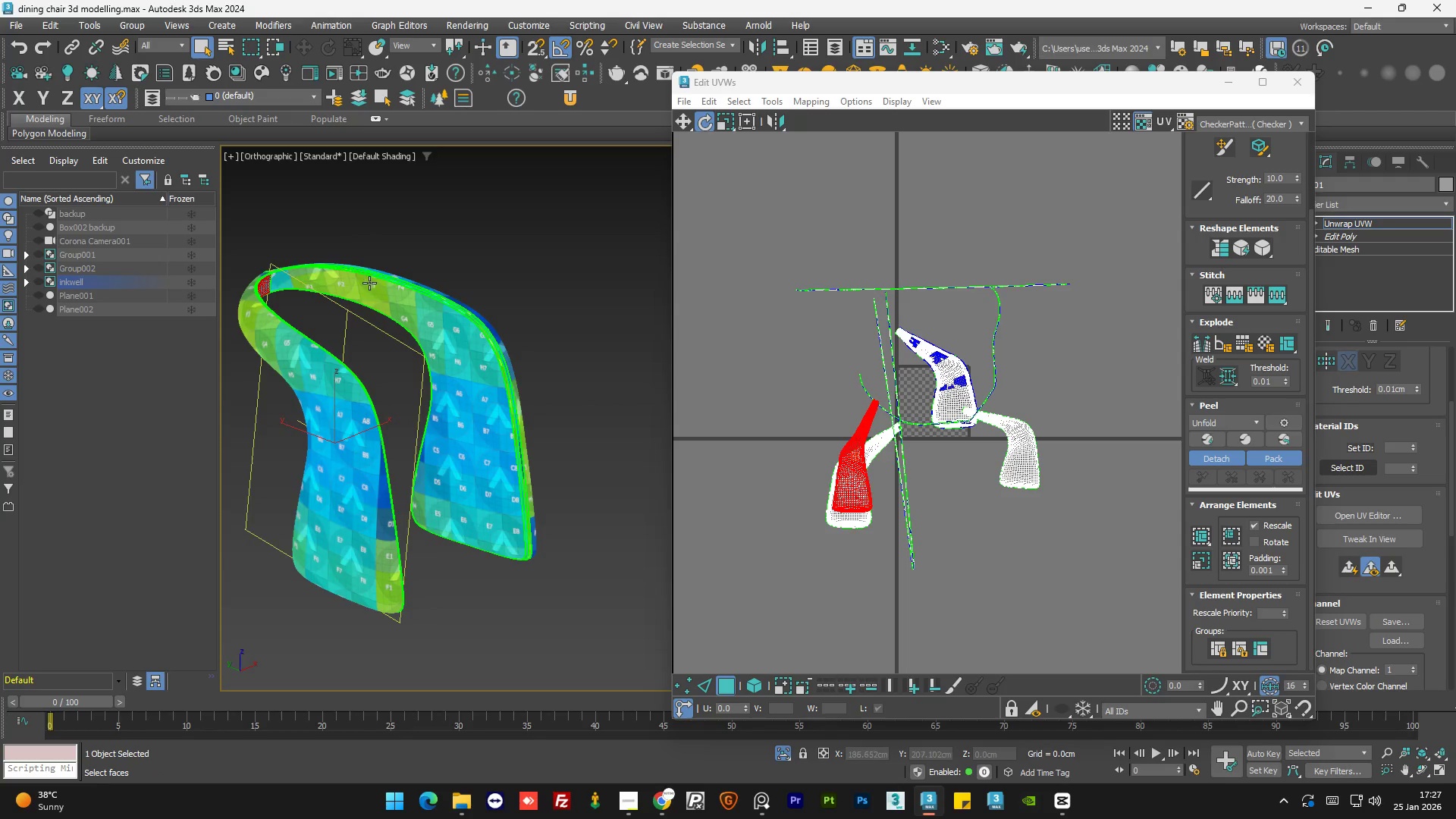 
hold_key(key=AltLeft, duration=0.95)
 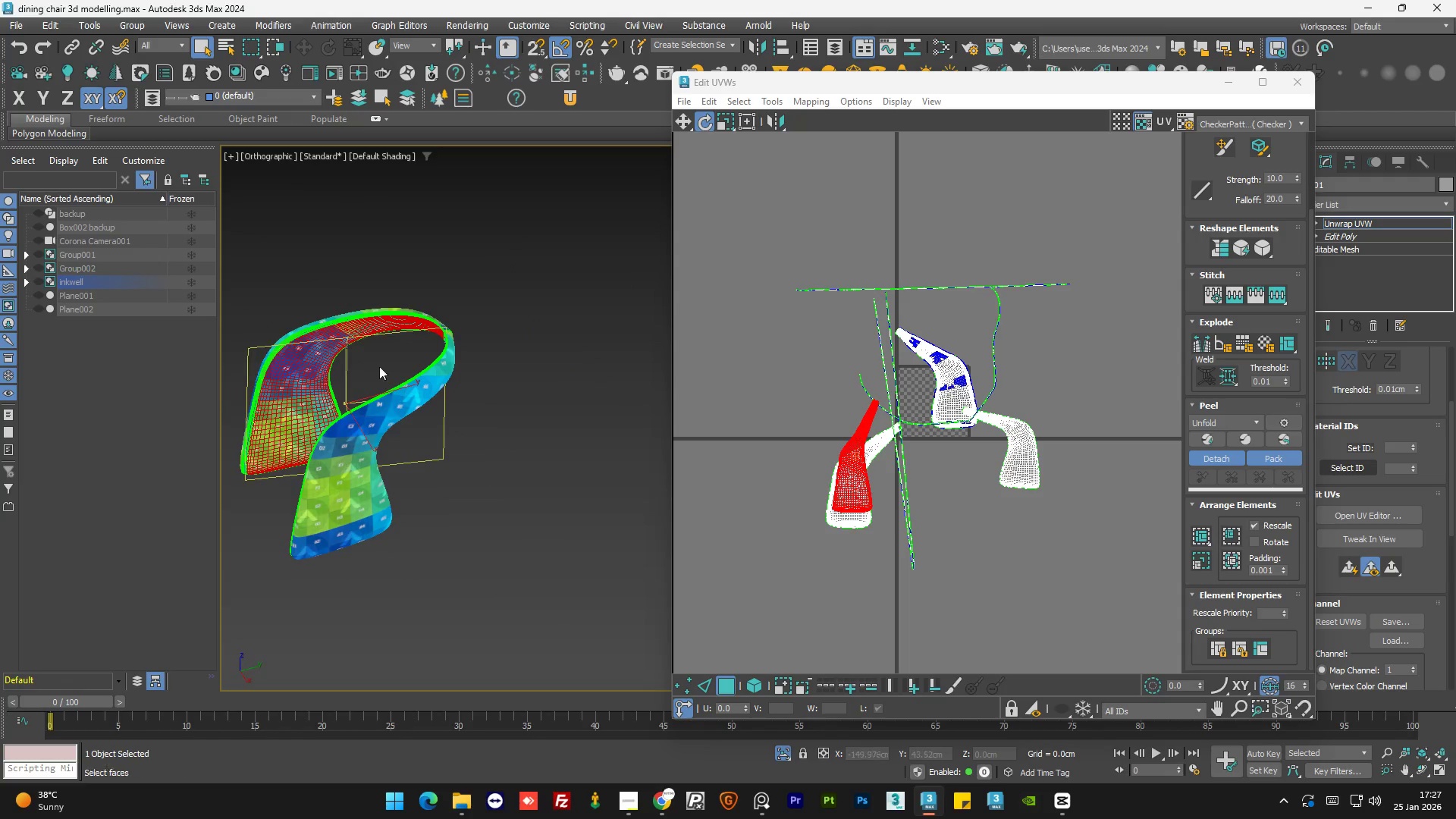 
scroll: coordinate [371, 296], scroll_direction: down, amount: 1.0
 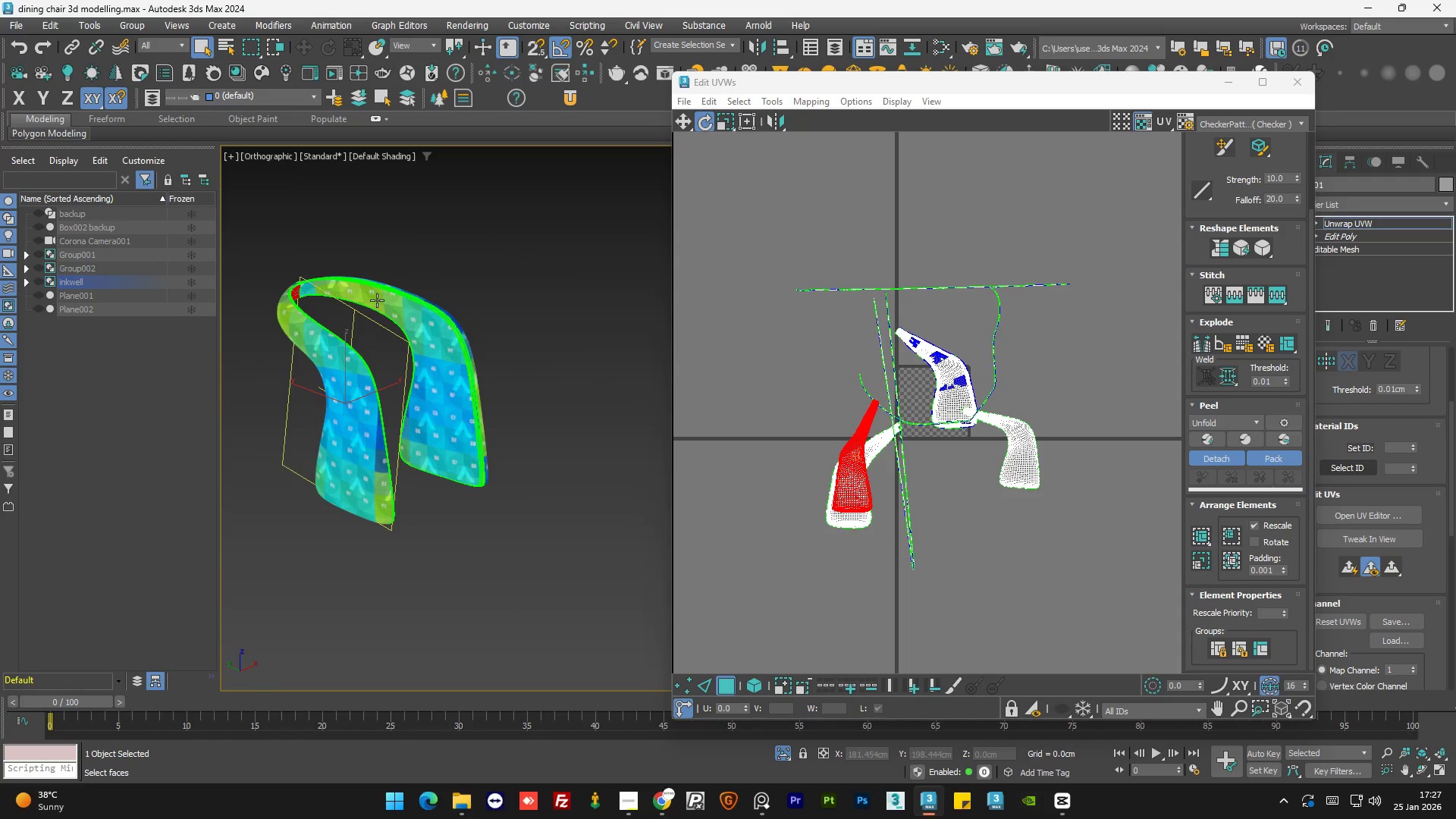 
hold_key(key=AltLeft, duration=0.81)
 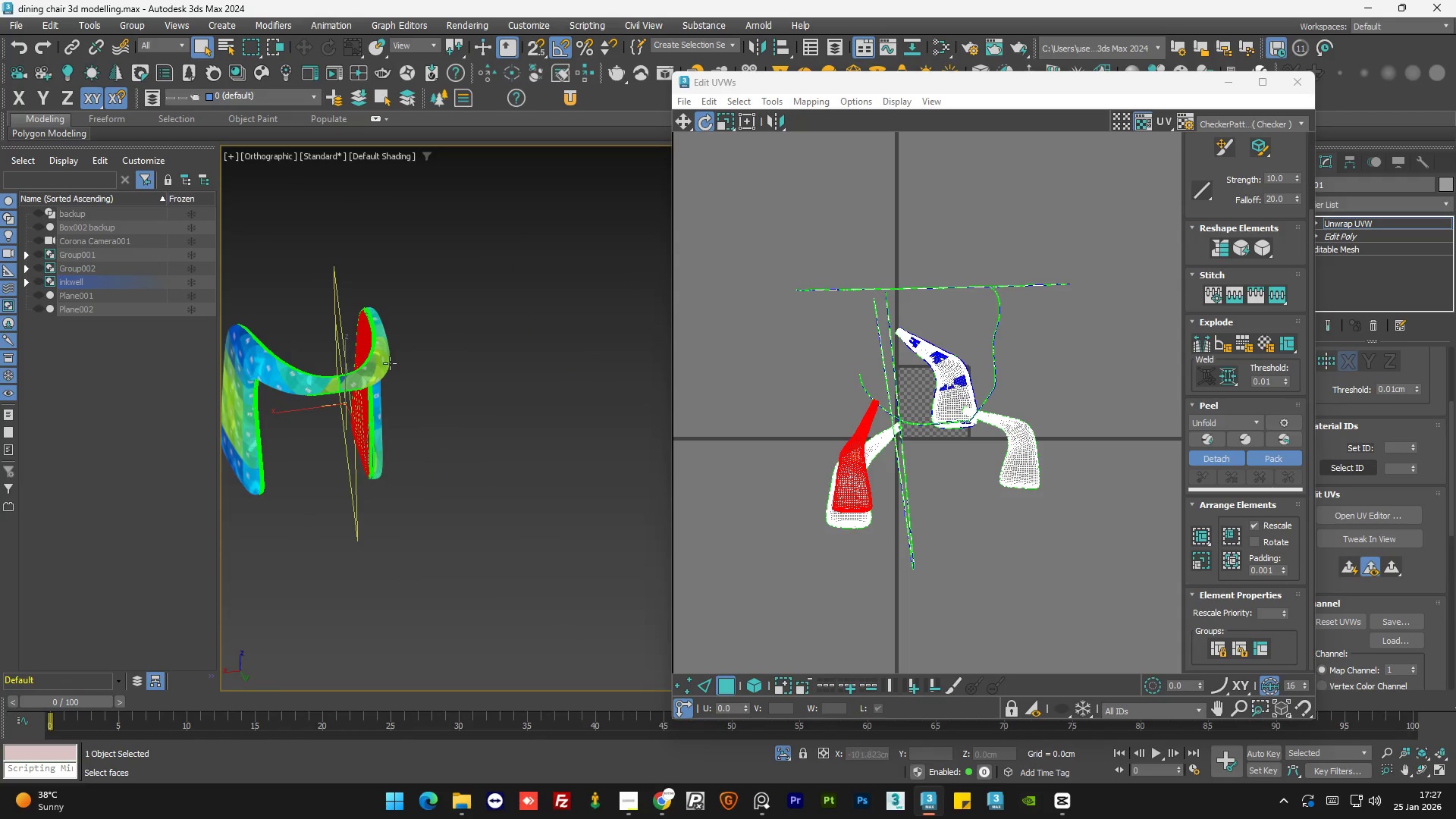 
hold_key(key=AltLeft, duration=0.53)
 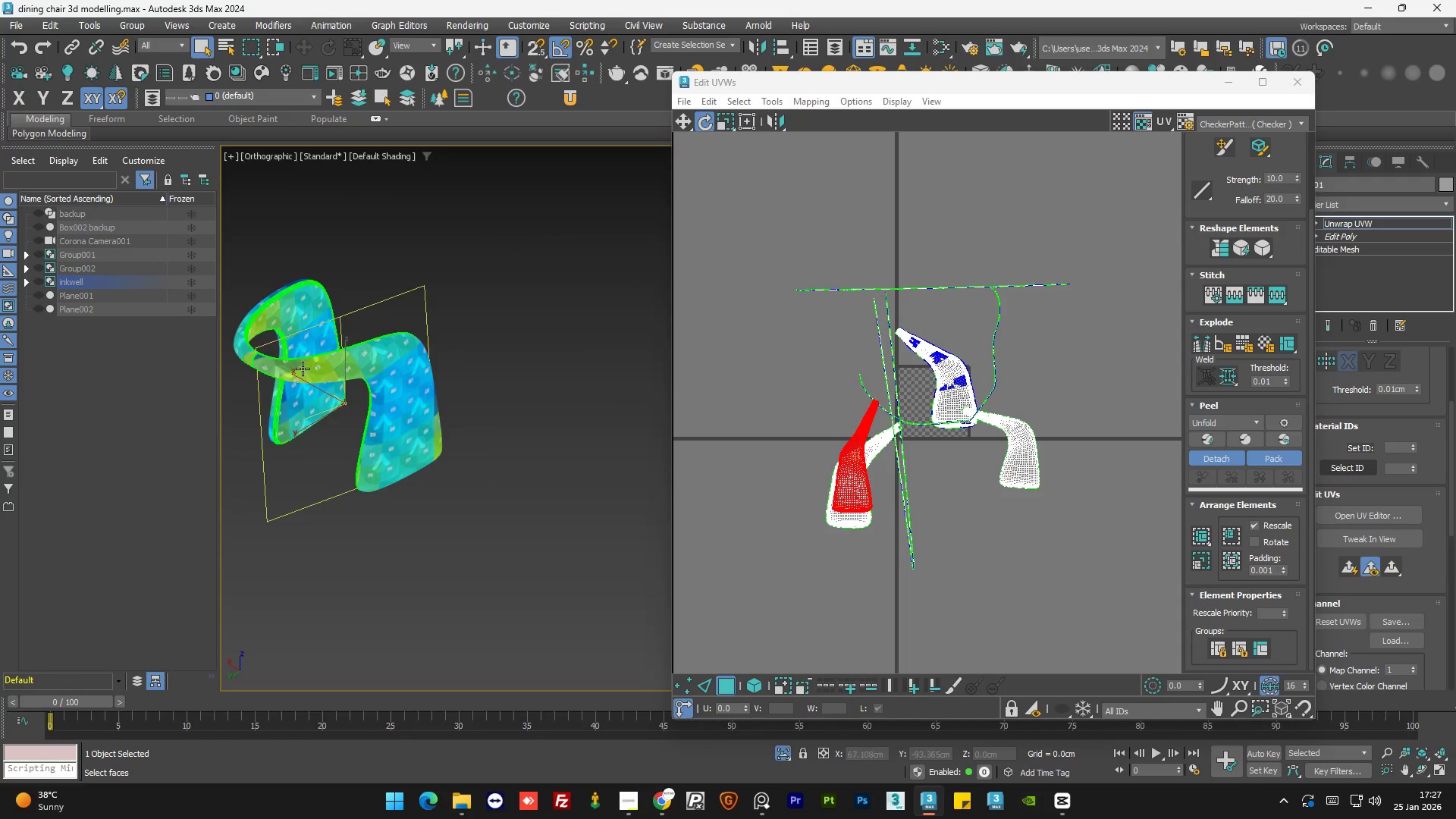 
scroll: coordinate [303, 369], scroll_direction: up, amount: 4.0
 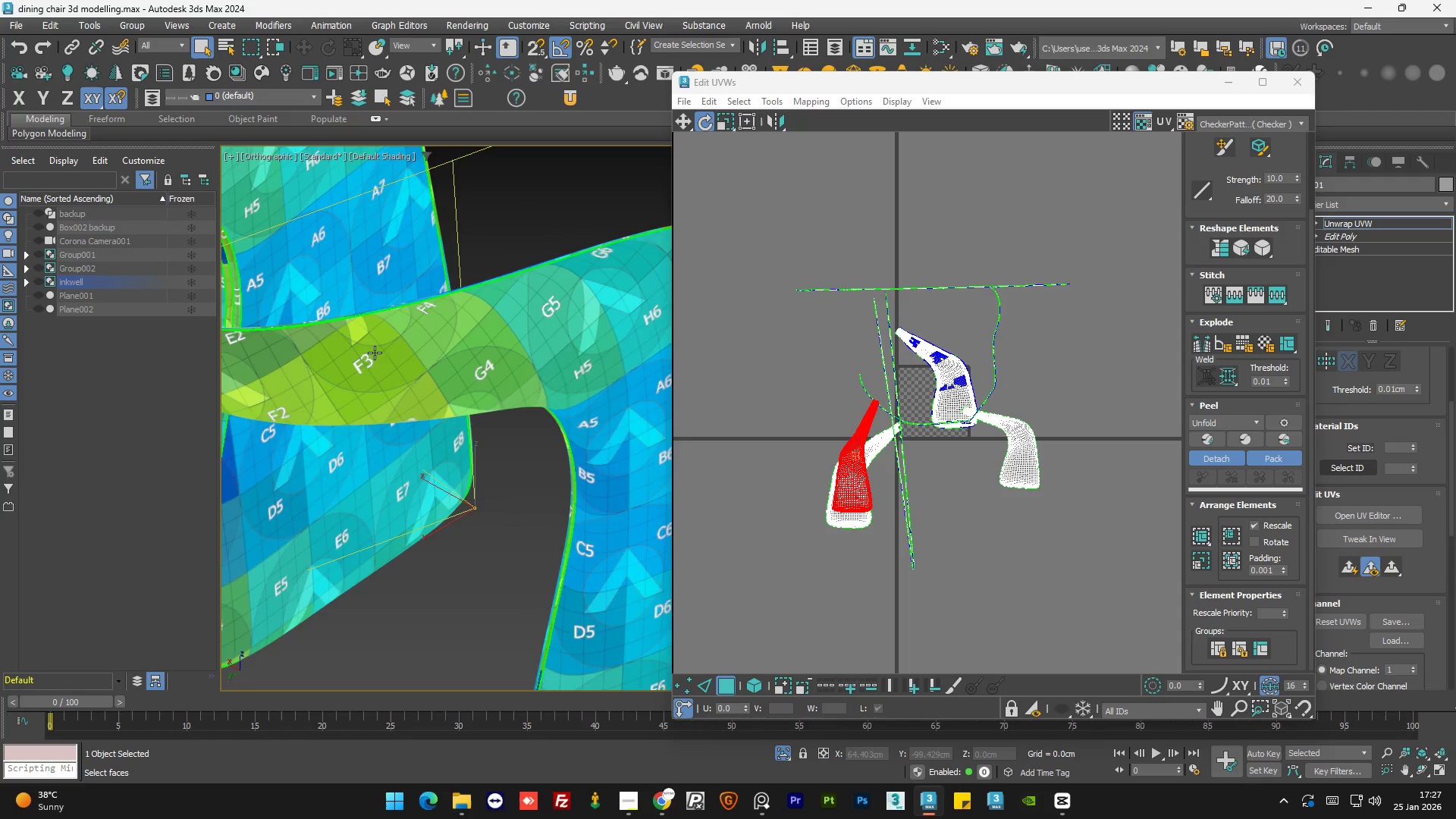 
hold_key(key=AltLeft, duration=1.5)
 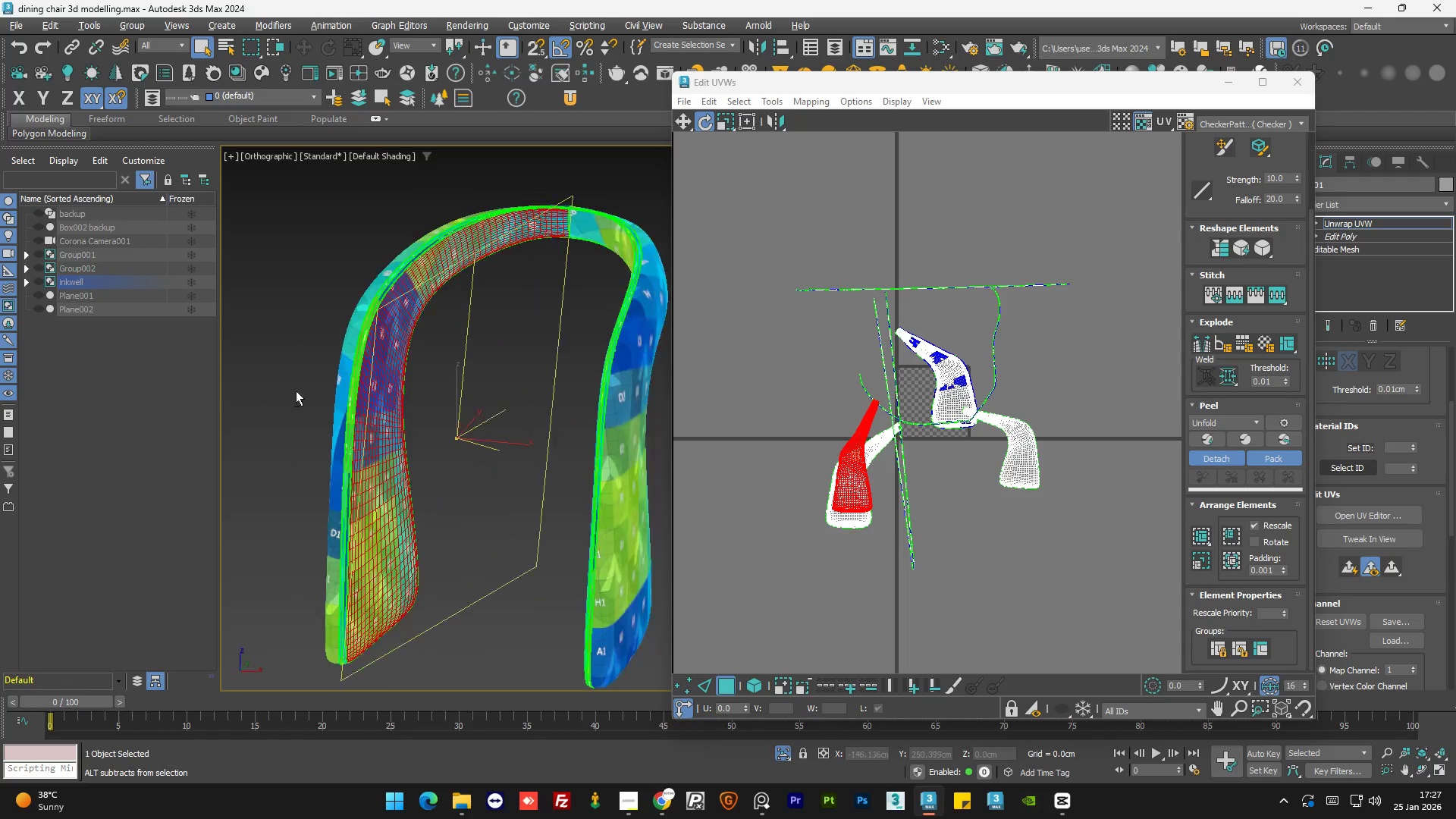 
scroll: coordinate [439, 368], scroll_direction: down, amount: 2.0
 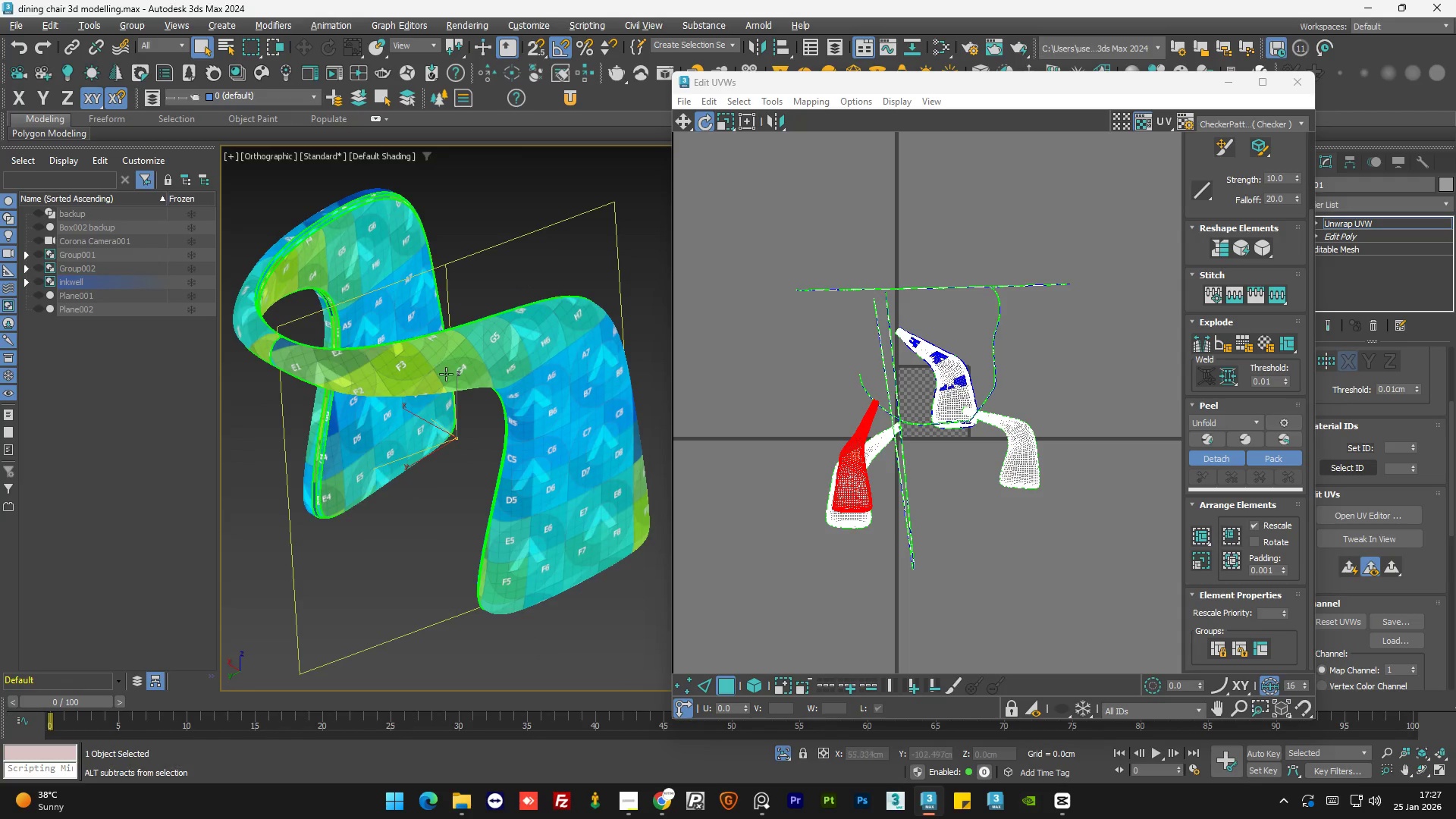 
key(Alt+AltLeft)
 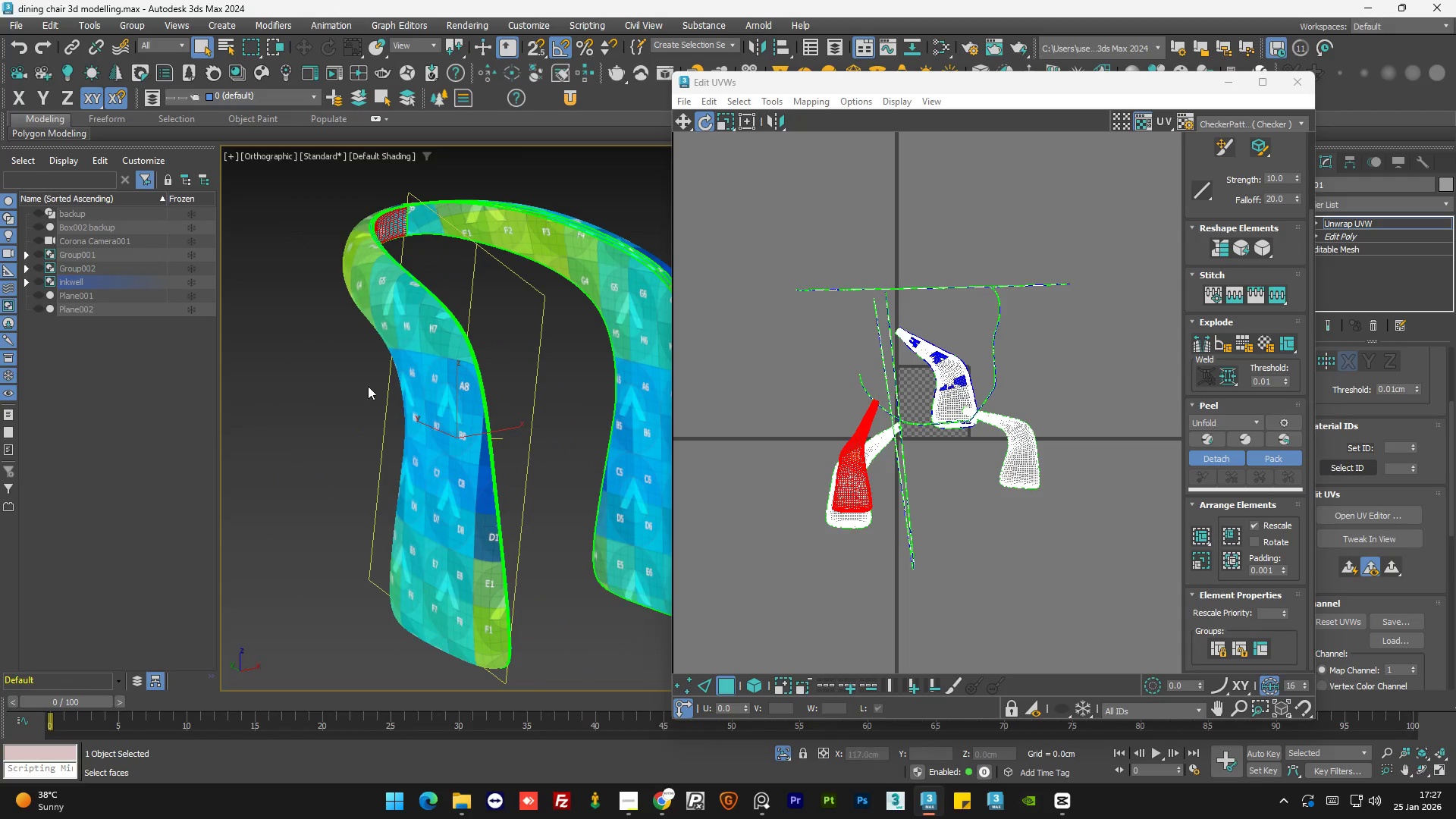 
hold_key(key=AltLeft, duration=0.62)
 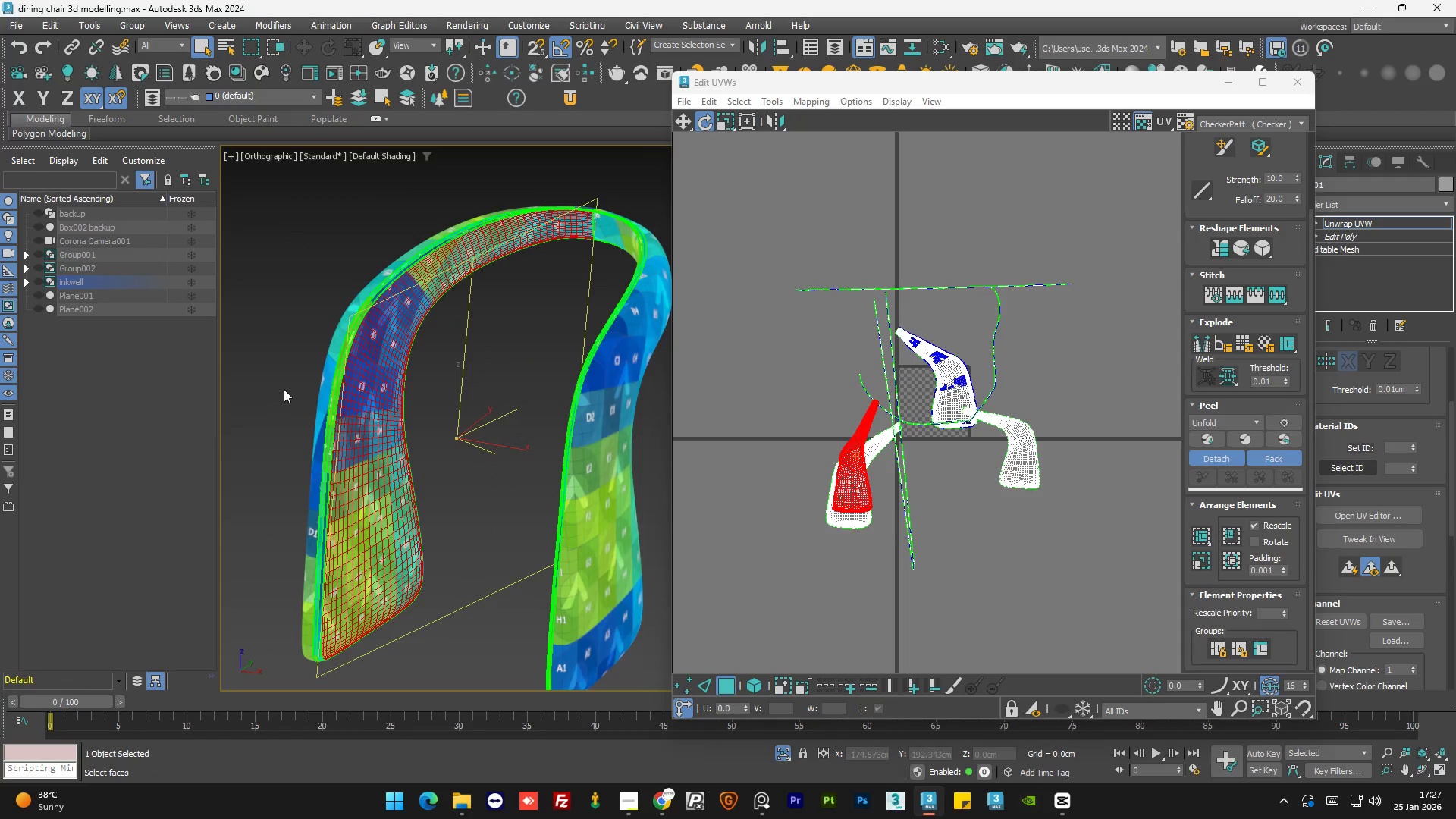 
hold_key(key=AltLeft, duration=0.67)
 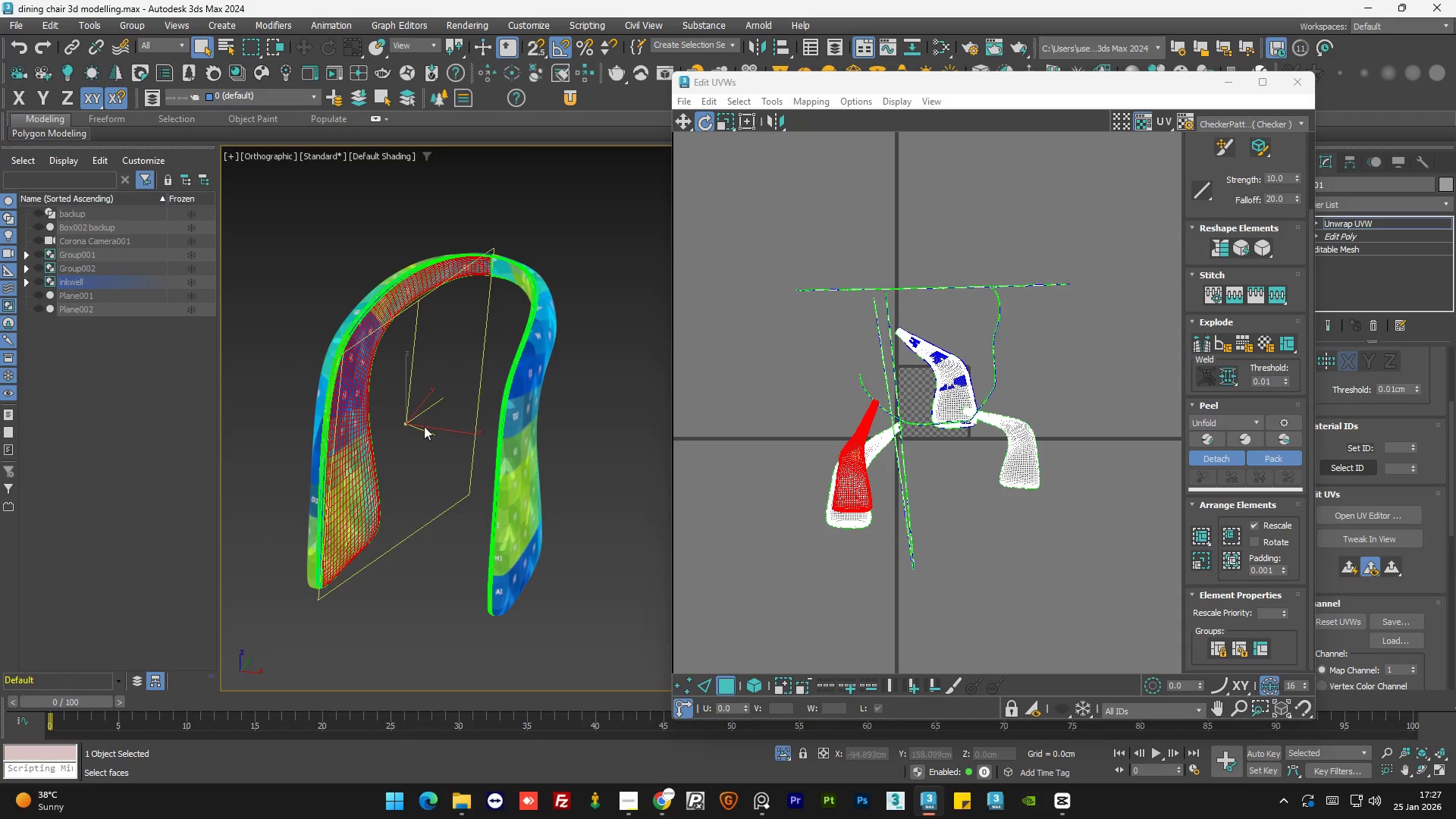 
scroll: coordinate [284, 389], scroll_direction: down, amount: 1.0
 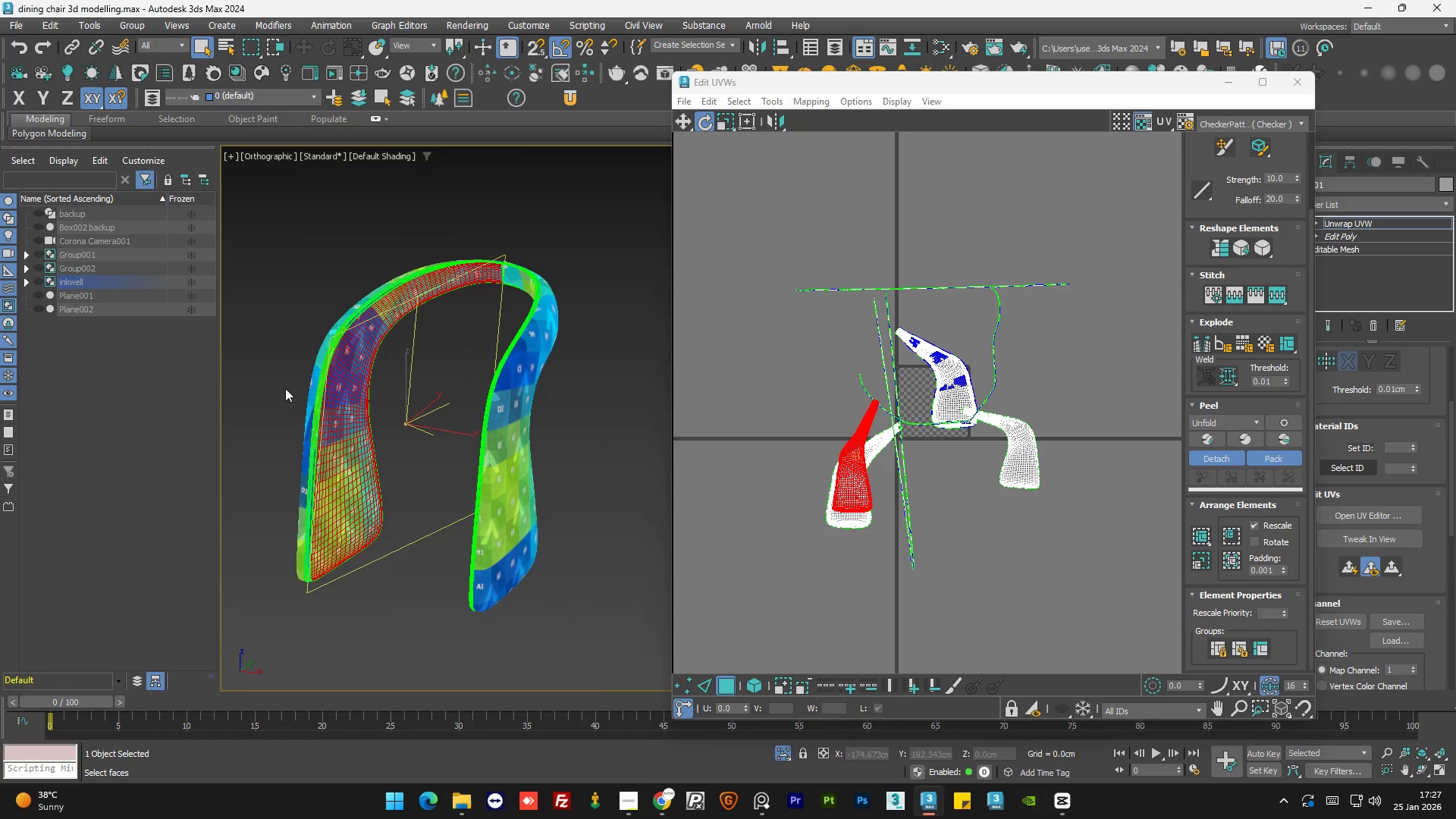 
key(Control+Z)
 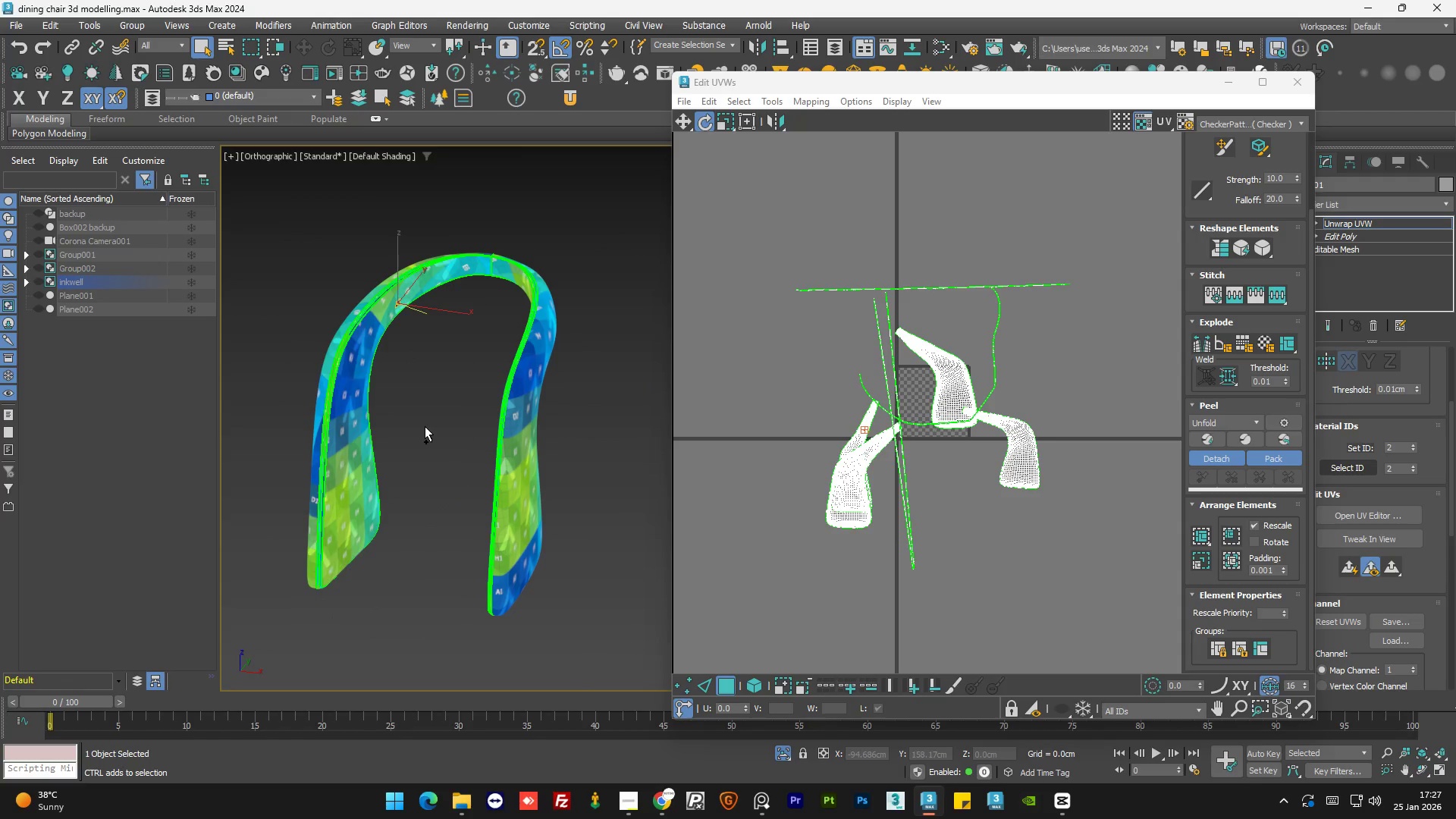 
key(Control+A)
 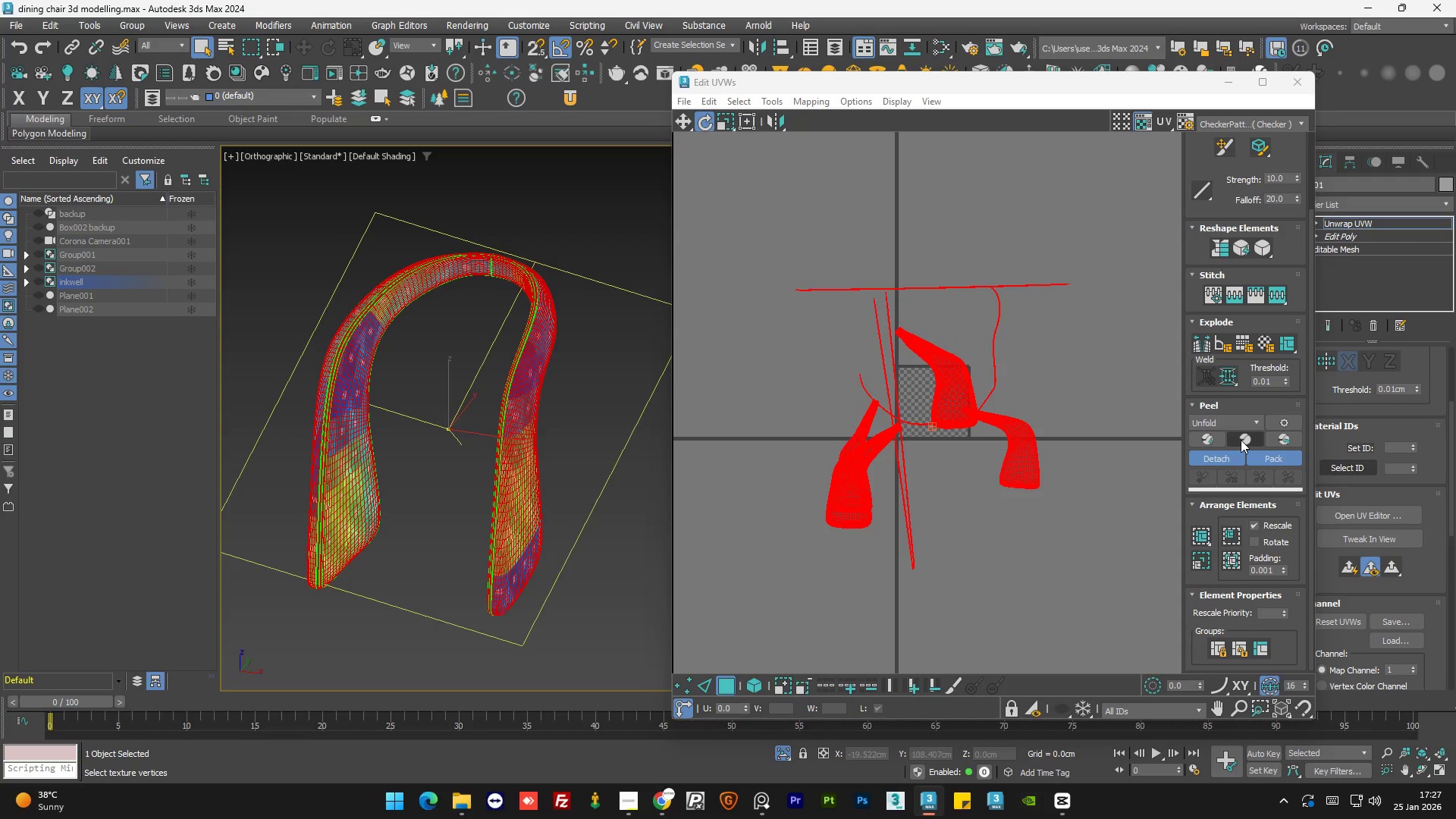 
wait(5.09)
 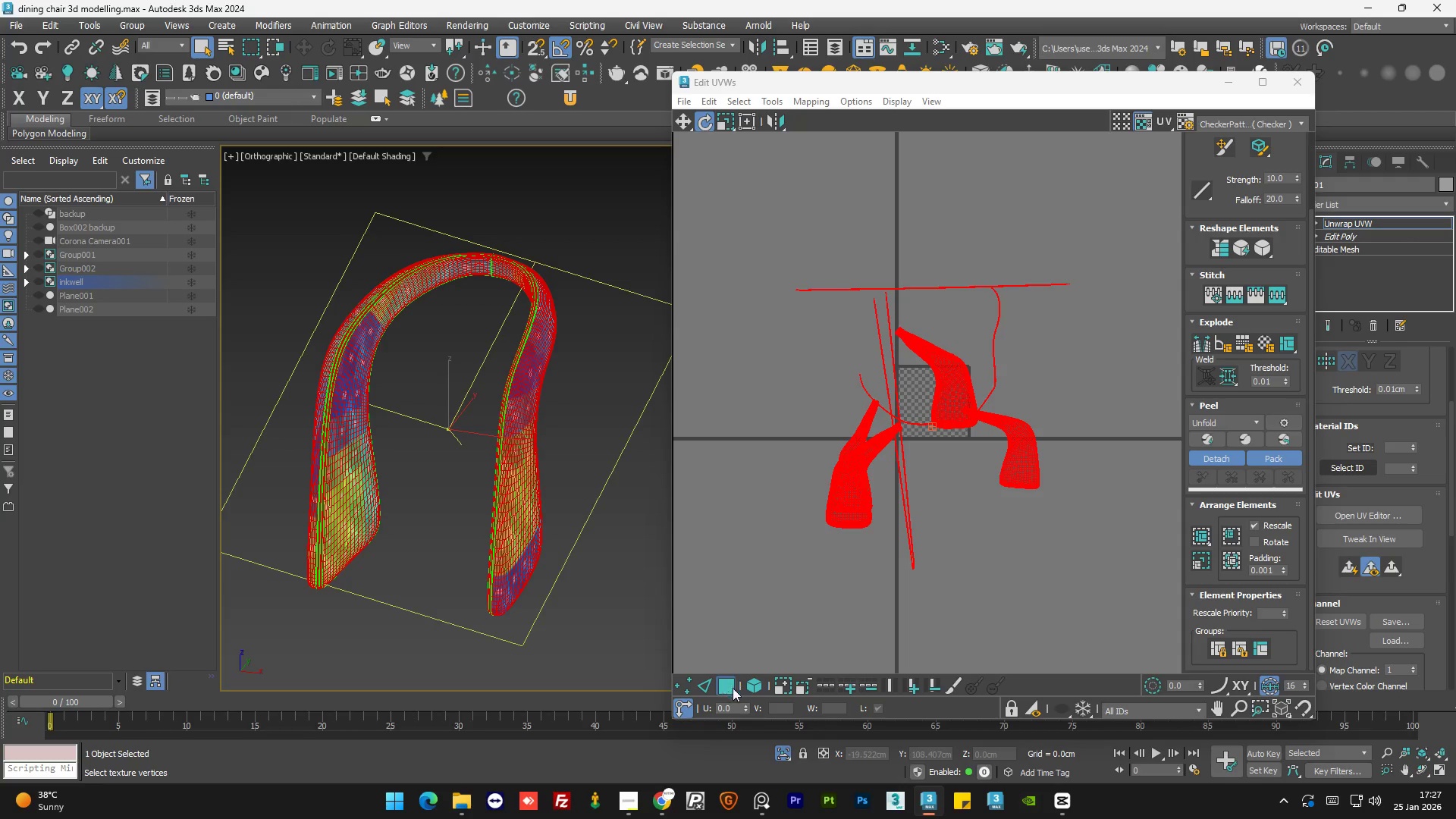 
left_click([1241, 440])
 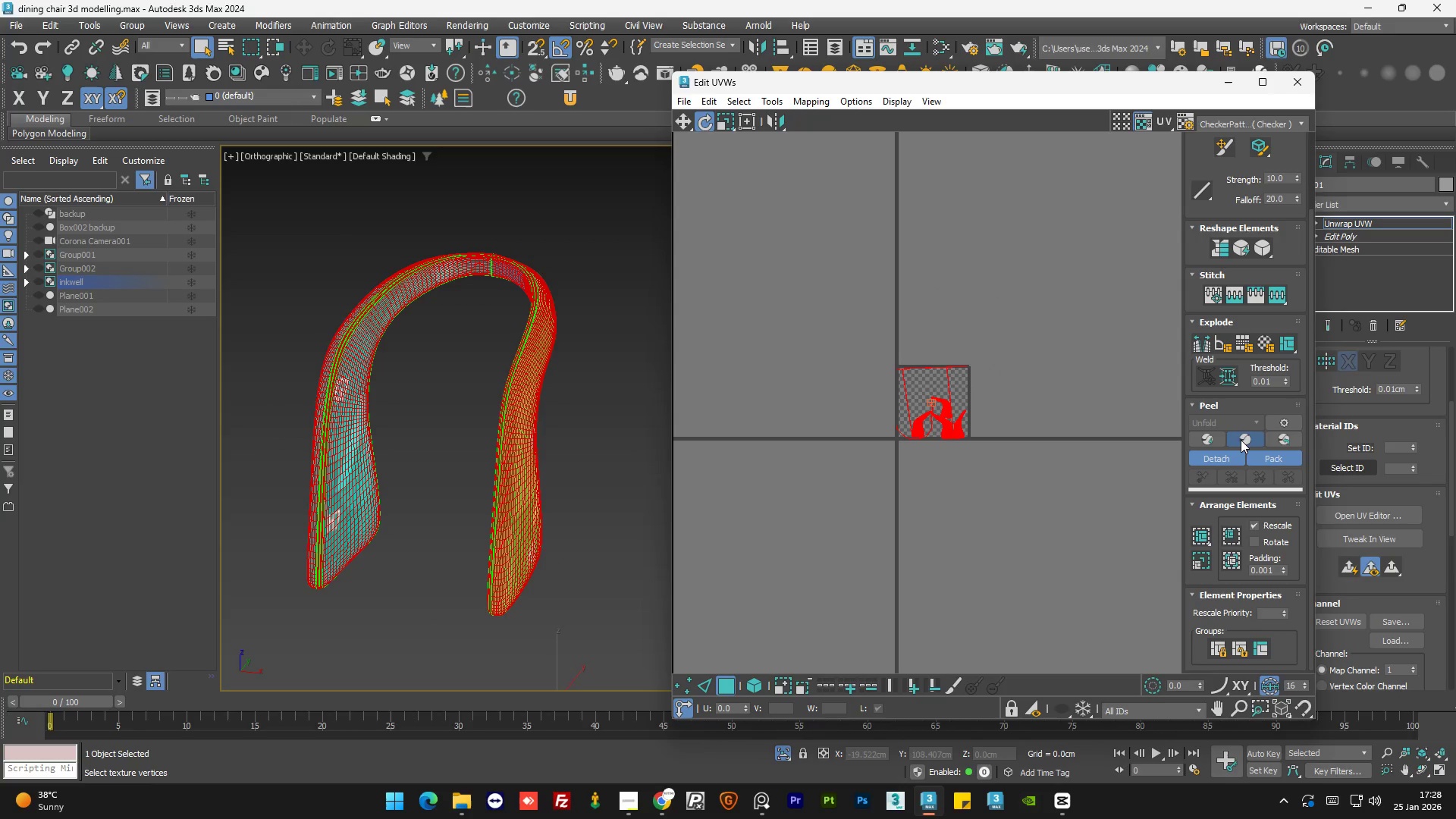 
scroll: coordinate [460, 259], scroll_direction: up, amount: 5.0
 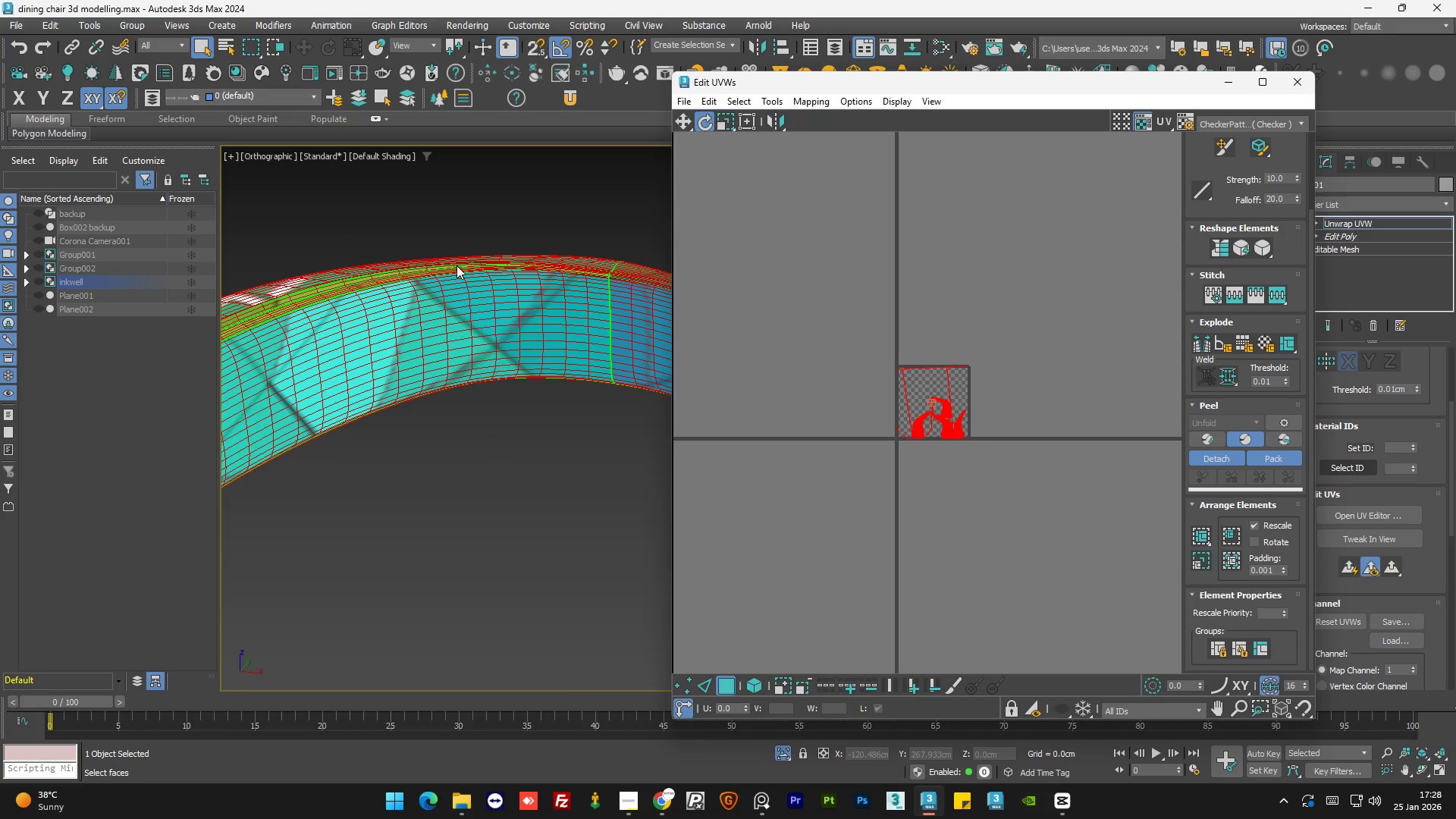 
scroll: coordinate [457, 265], scroll_direction: down, amount: 3.0
 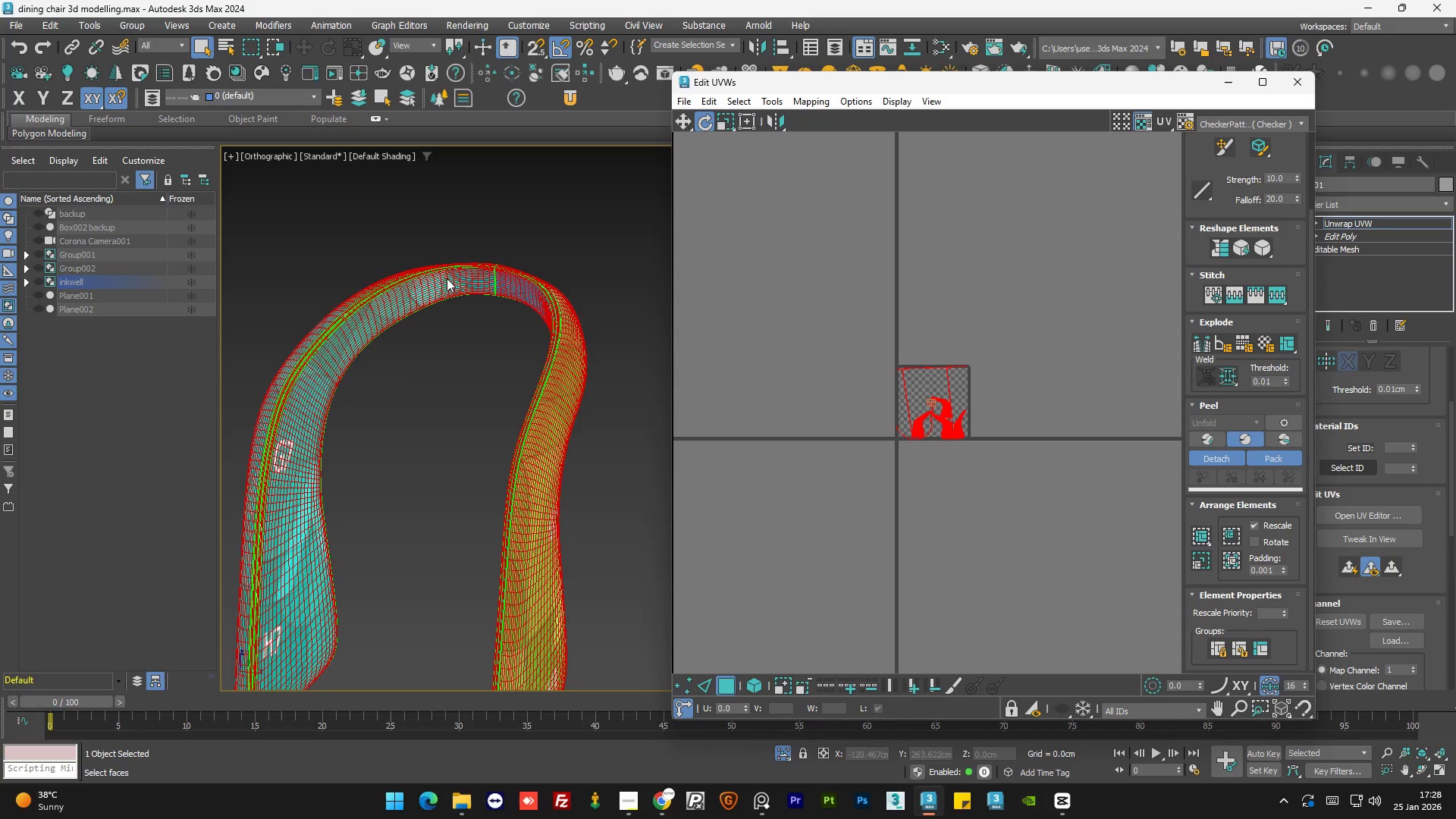 
hold_key(key=AltLeft, duration=0.7)
scroll: coordinate [367, 353], scroll_direction: down, amount: 1.0
 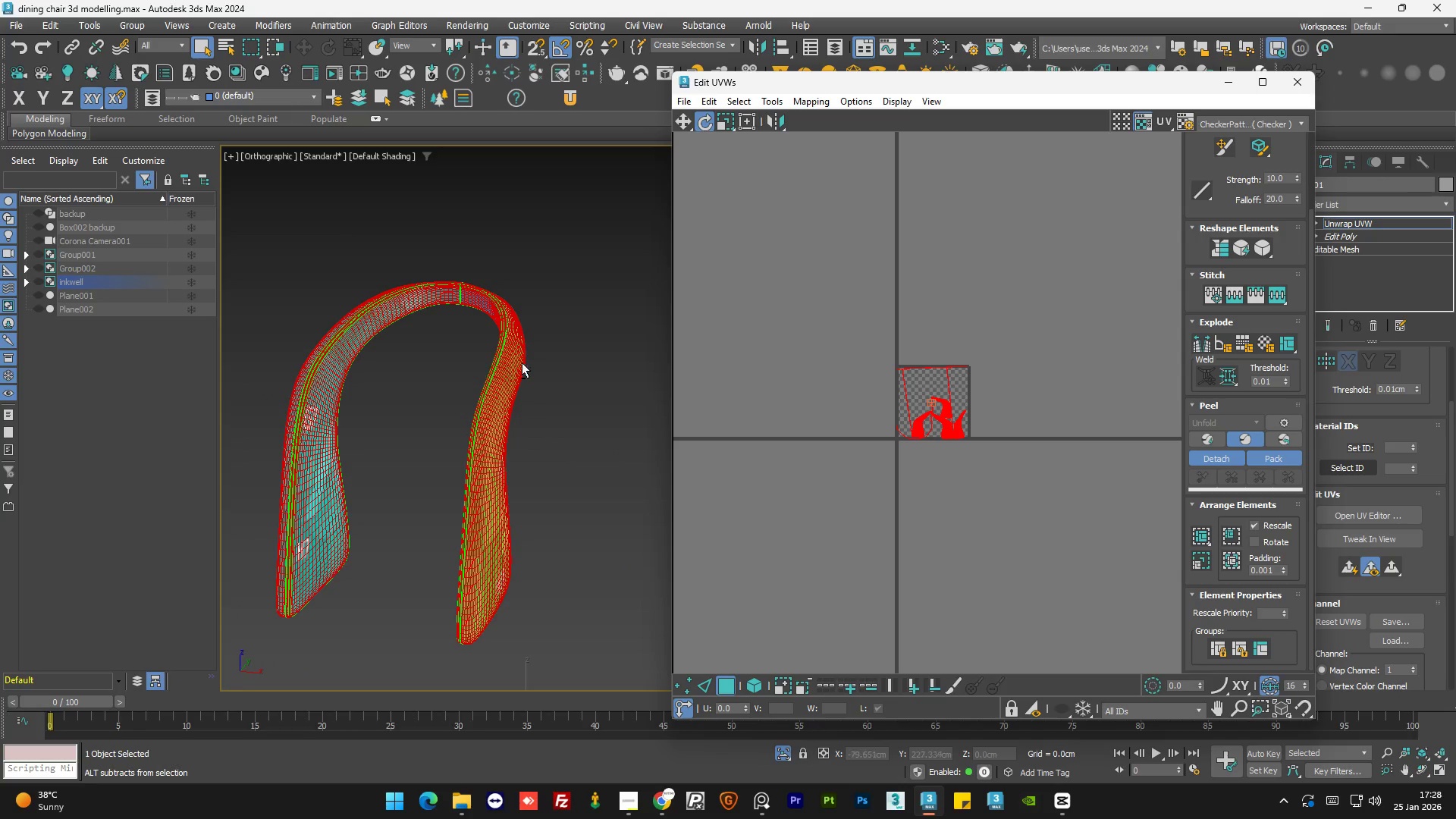 
hold_key(key=AltLeft, duration=1.36)
middle_click([572, 378])
 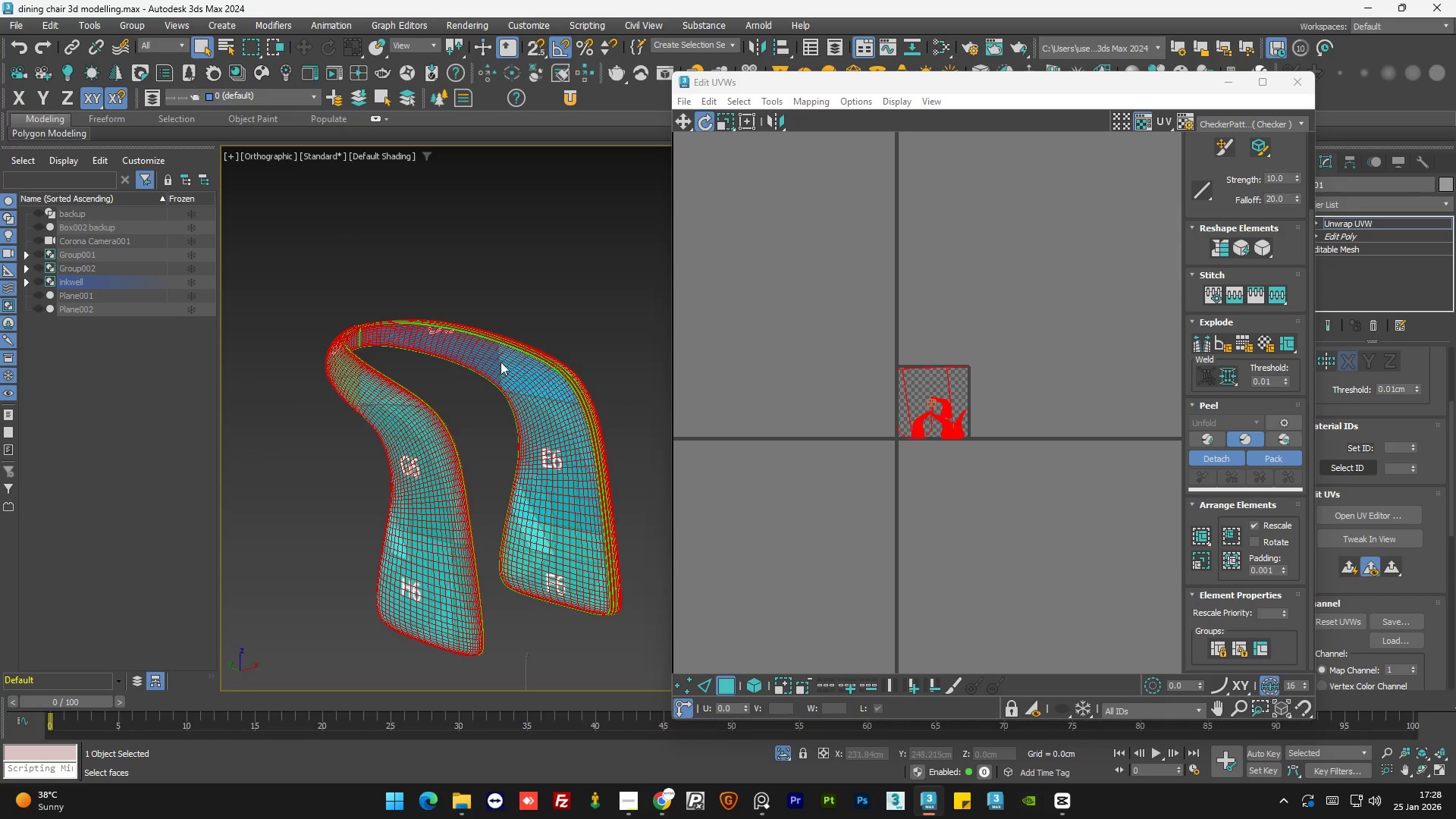 
scroll: coordinate [500, 362], scroll_direction: up, amount: 2.0
 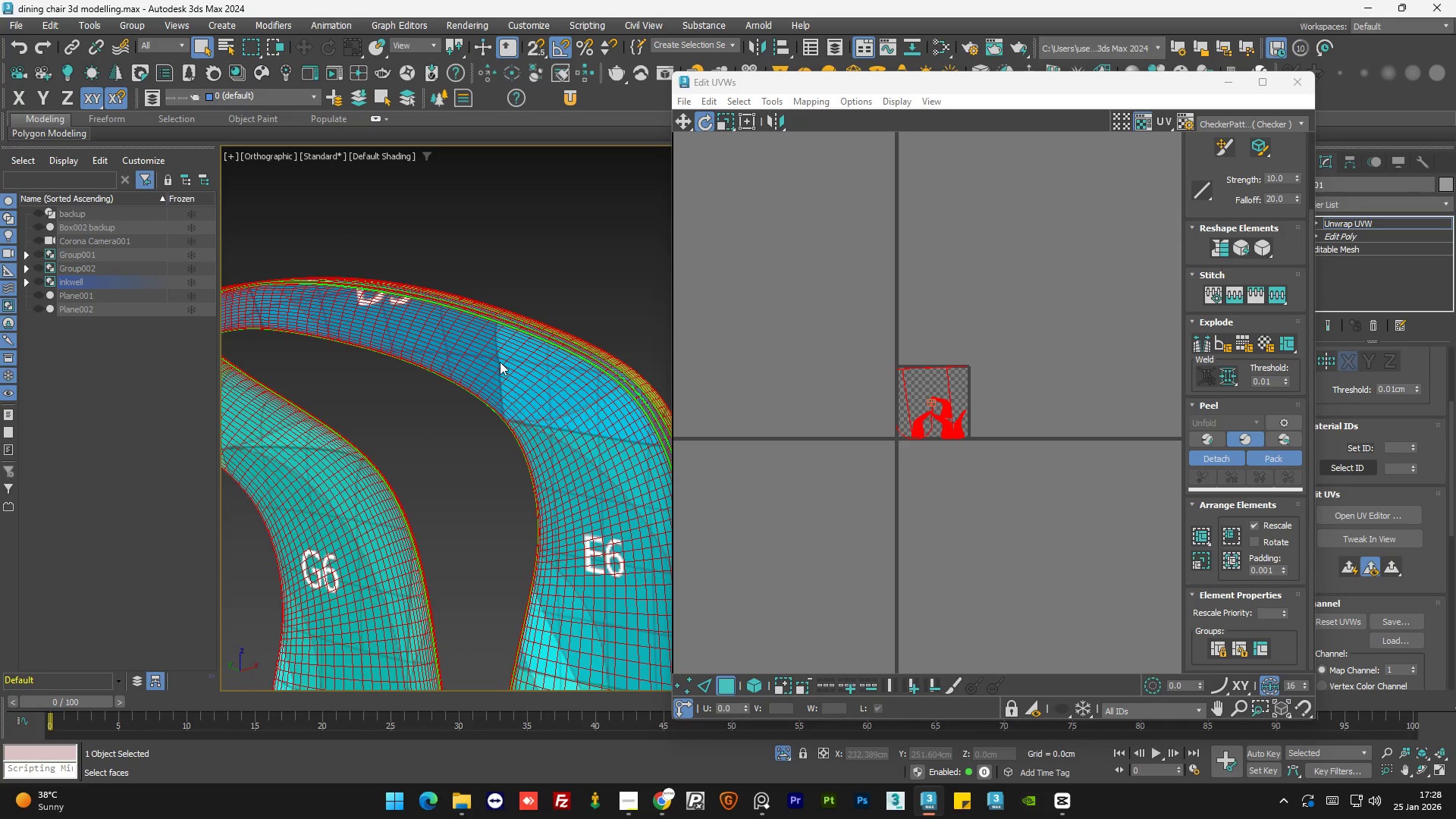 
scroll: coordinate [495, 361], scroll_direction: down, amount: 1.0
 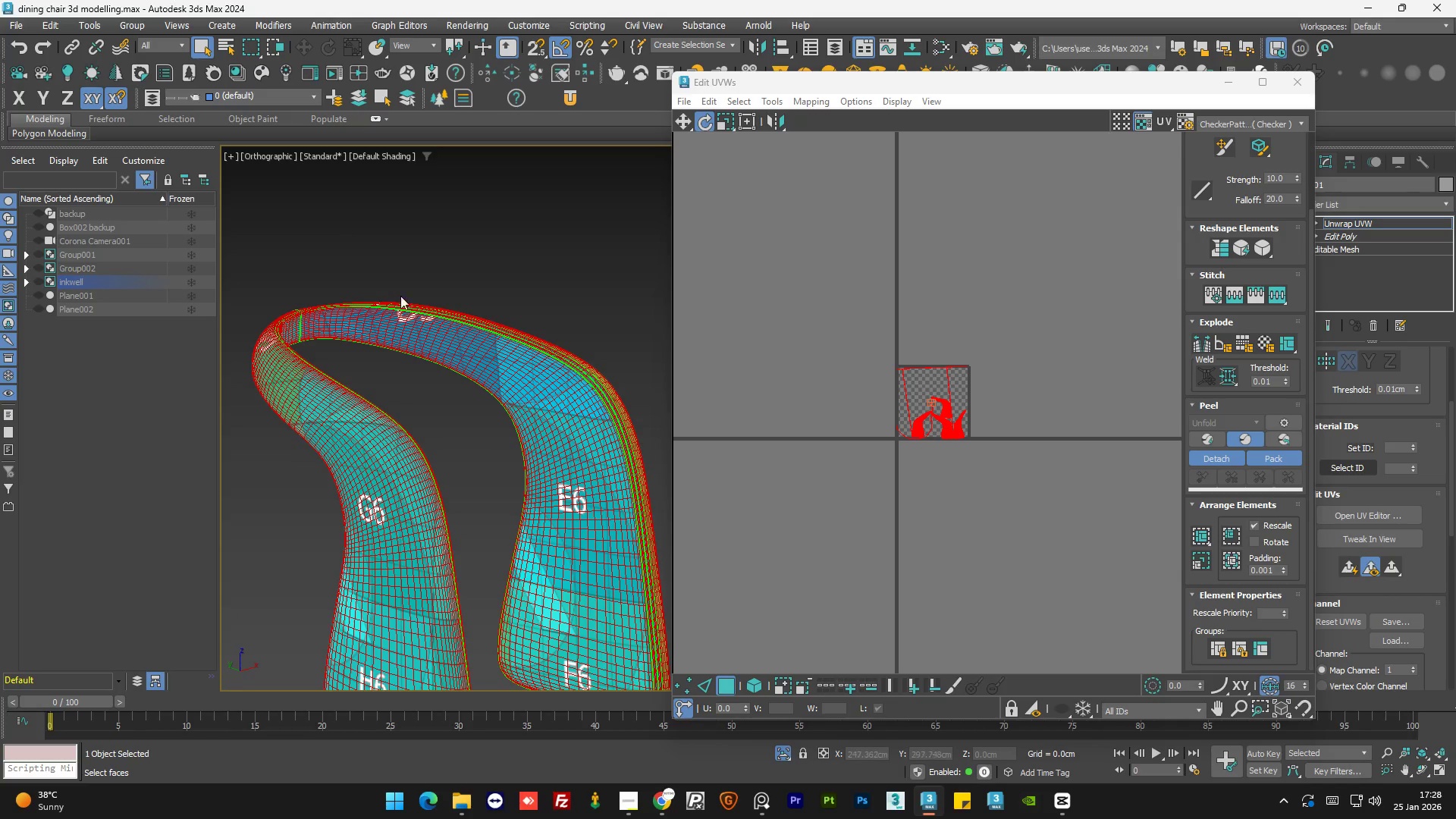 
hold_key(key=AltLeft, duration=1.09)
 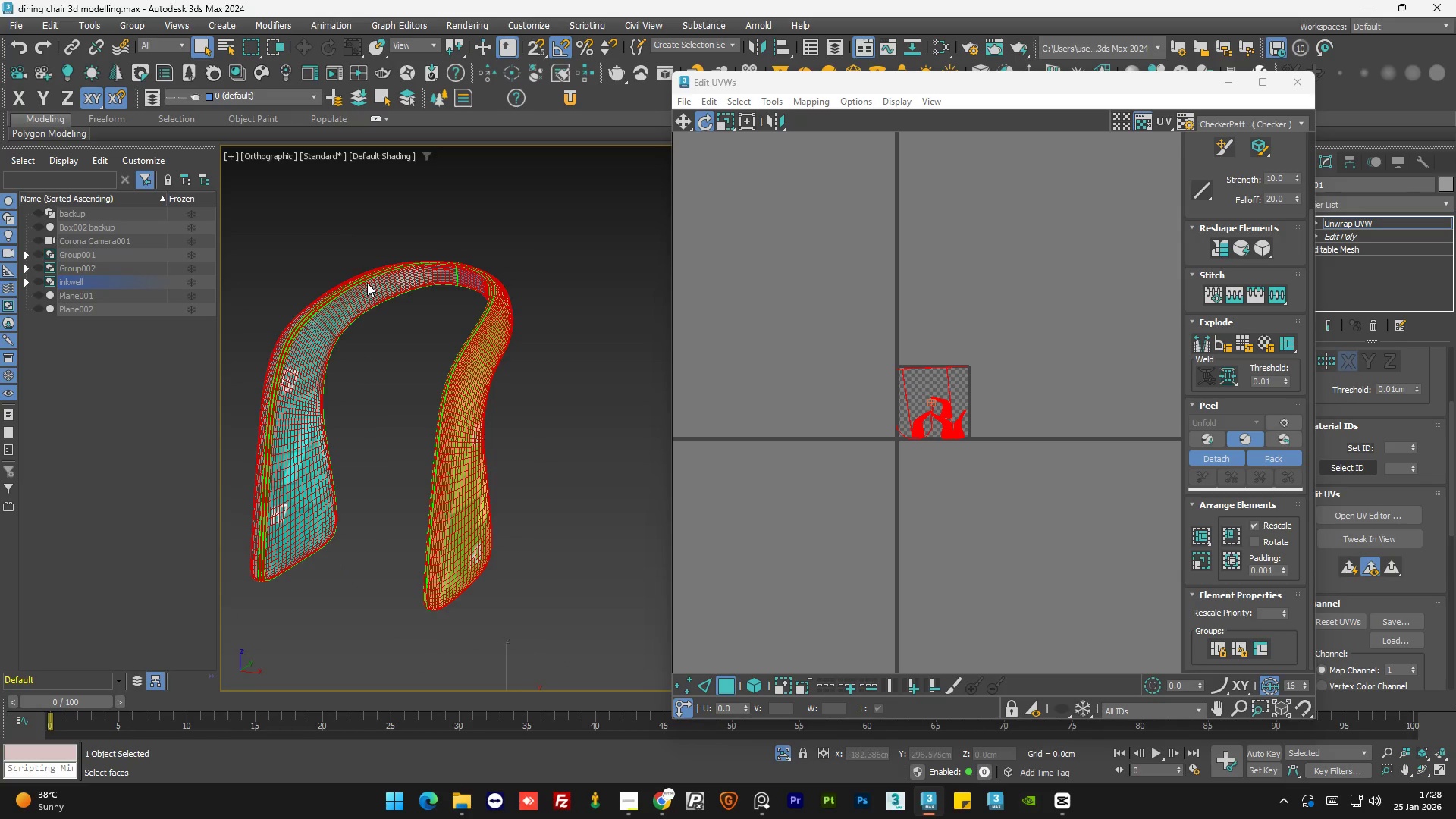 
scroll: coordinate [435, 309], scroll_direction: down, amount: 1.0
 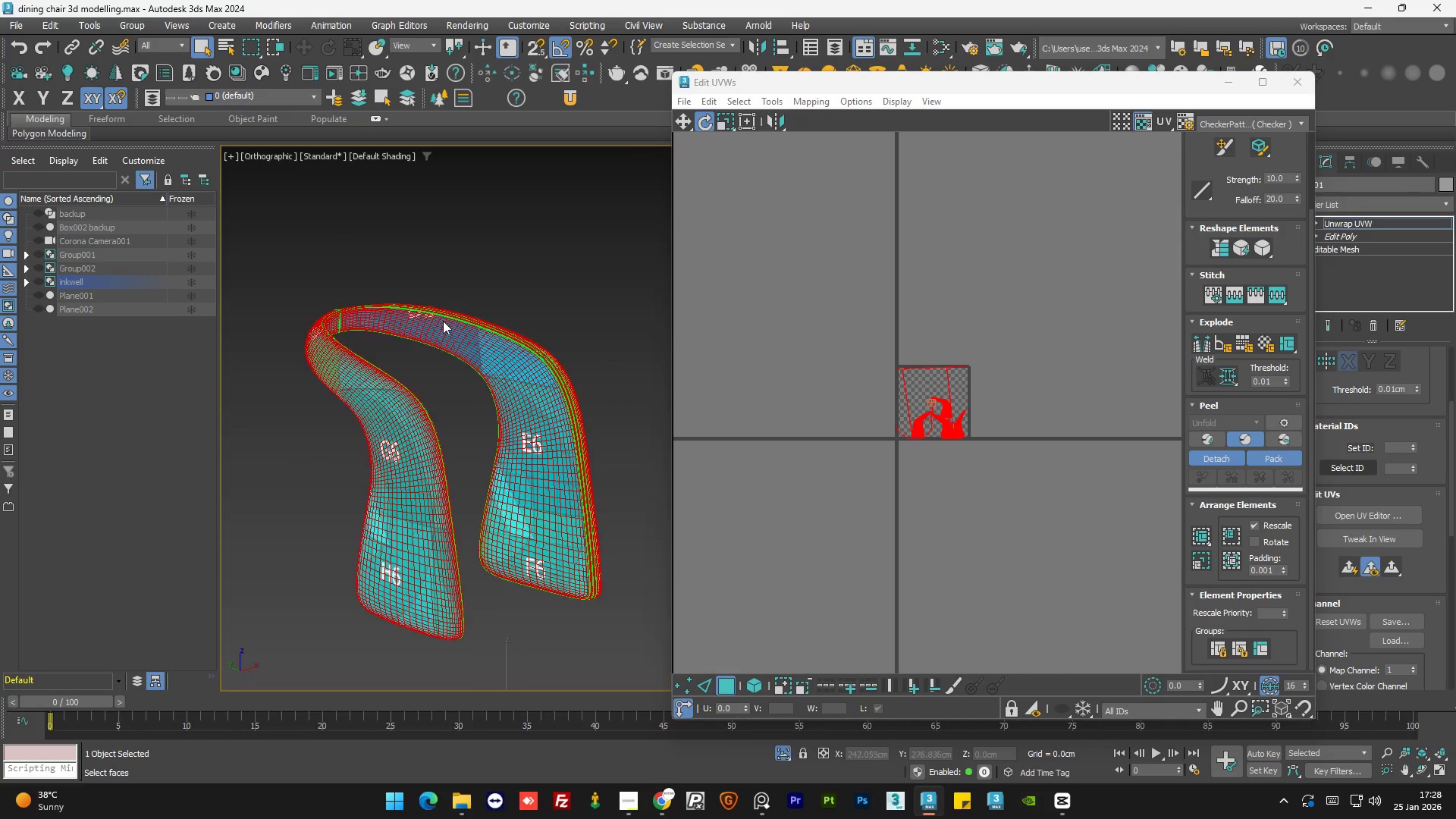 
hold_key(key=ControlLeft, duration=0.31)
 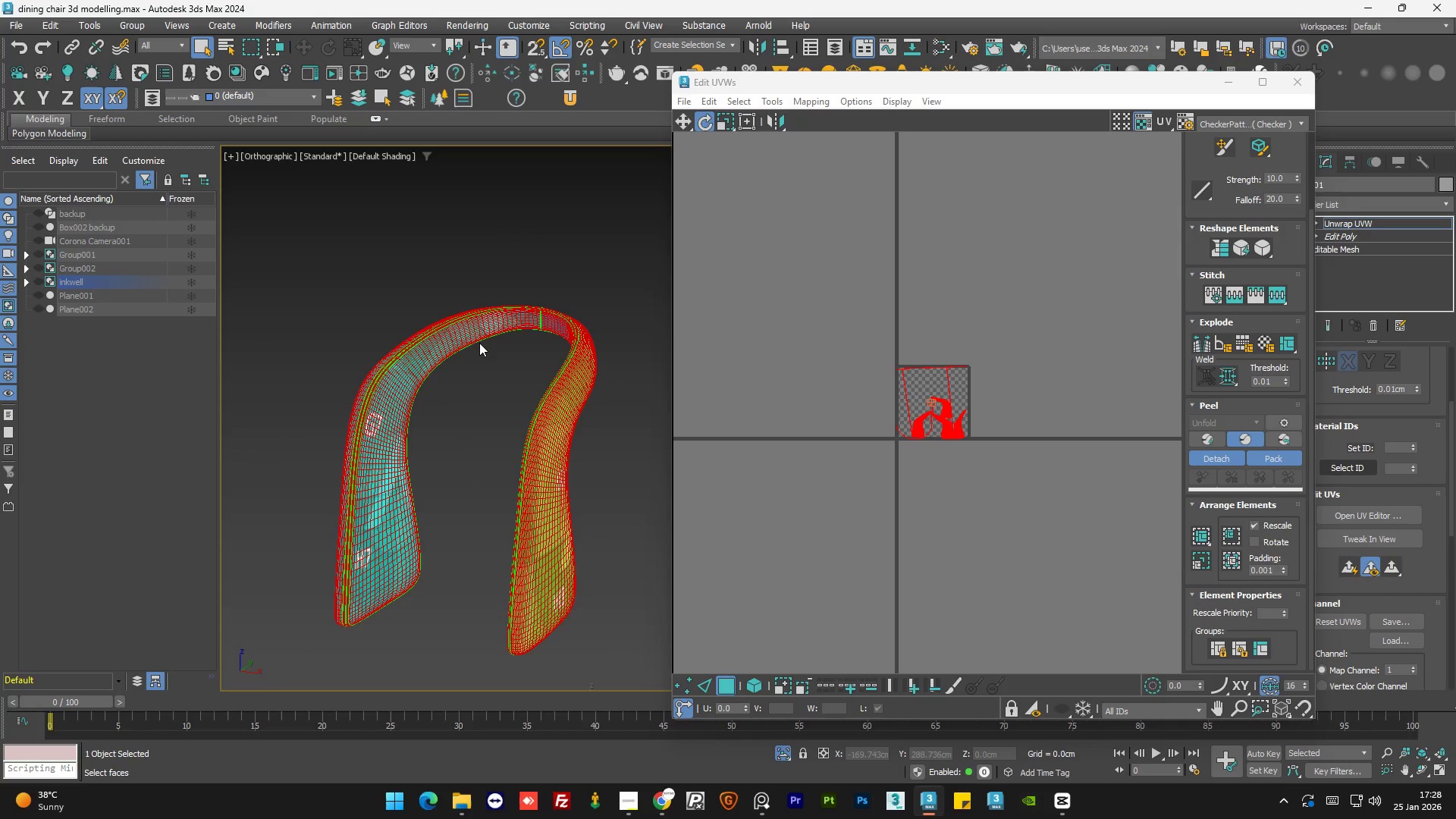 
scroll: coordinate [367, 283], scroll_direction: up, amount: 4.0
 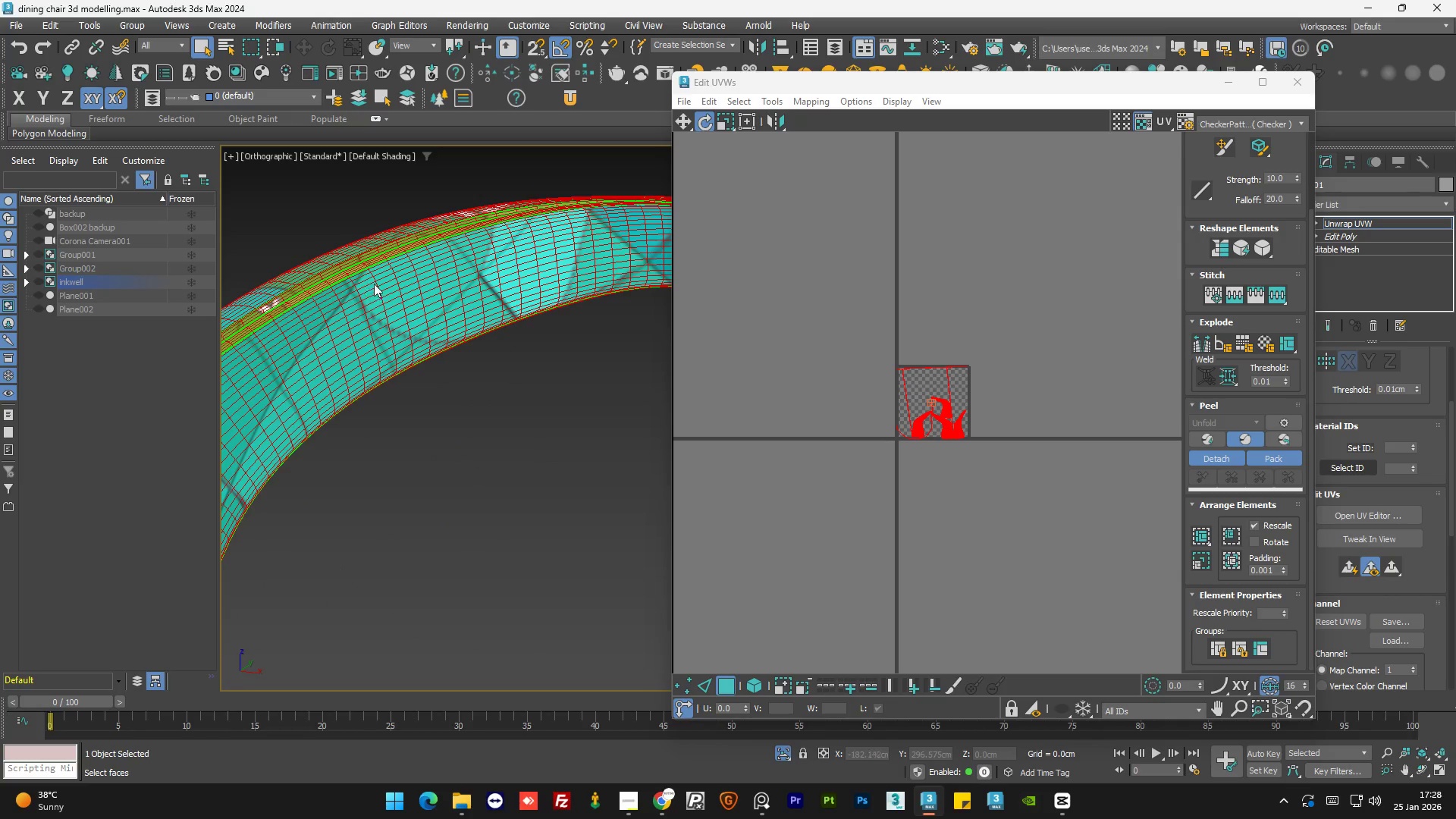 
scroll: coordinate [479, 343], scroll_direction: down, amount: 2.0
 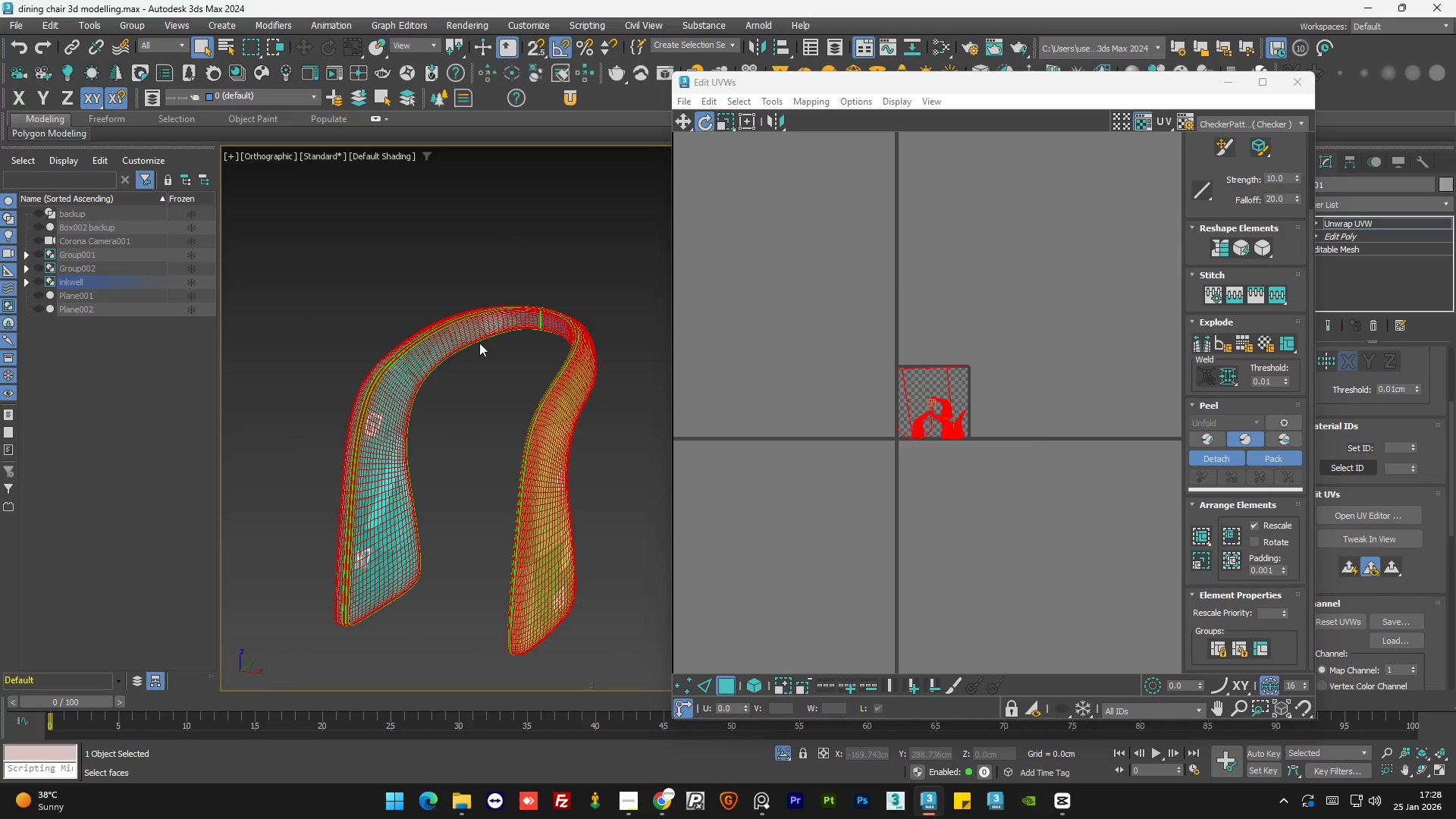 
key(Control+Z)
 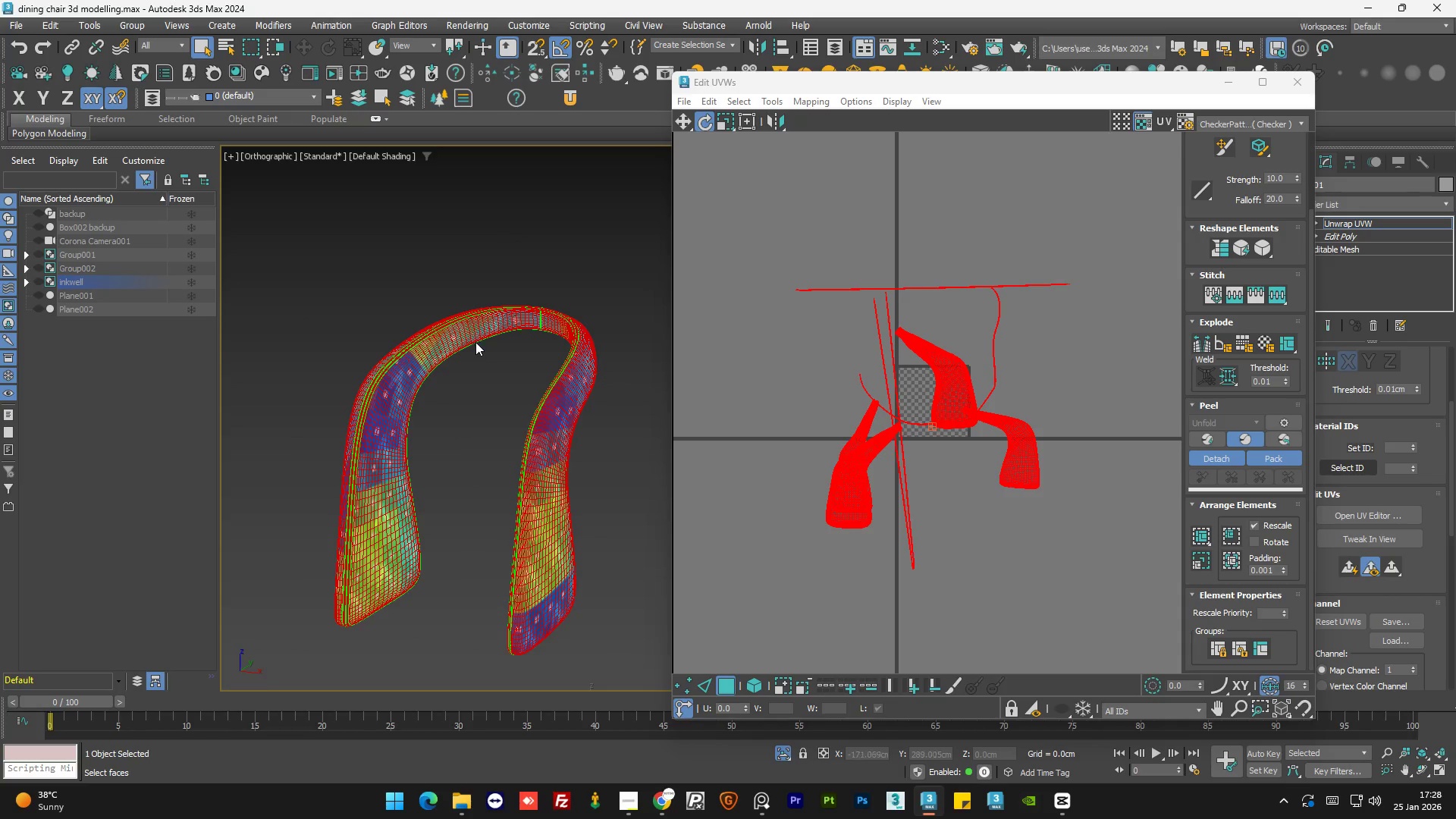 
scroll: coordinate [464, 338], scroll_direction: up, amount: 3.0
 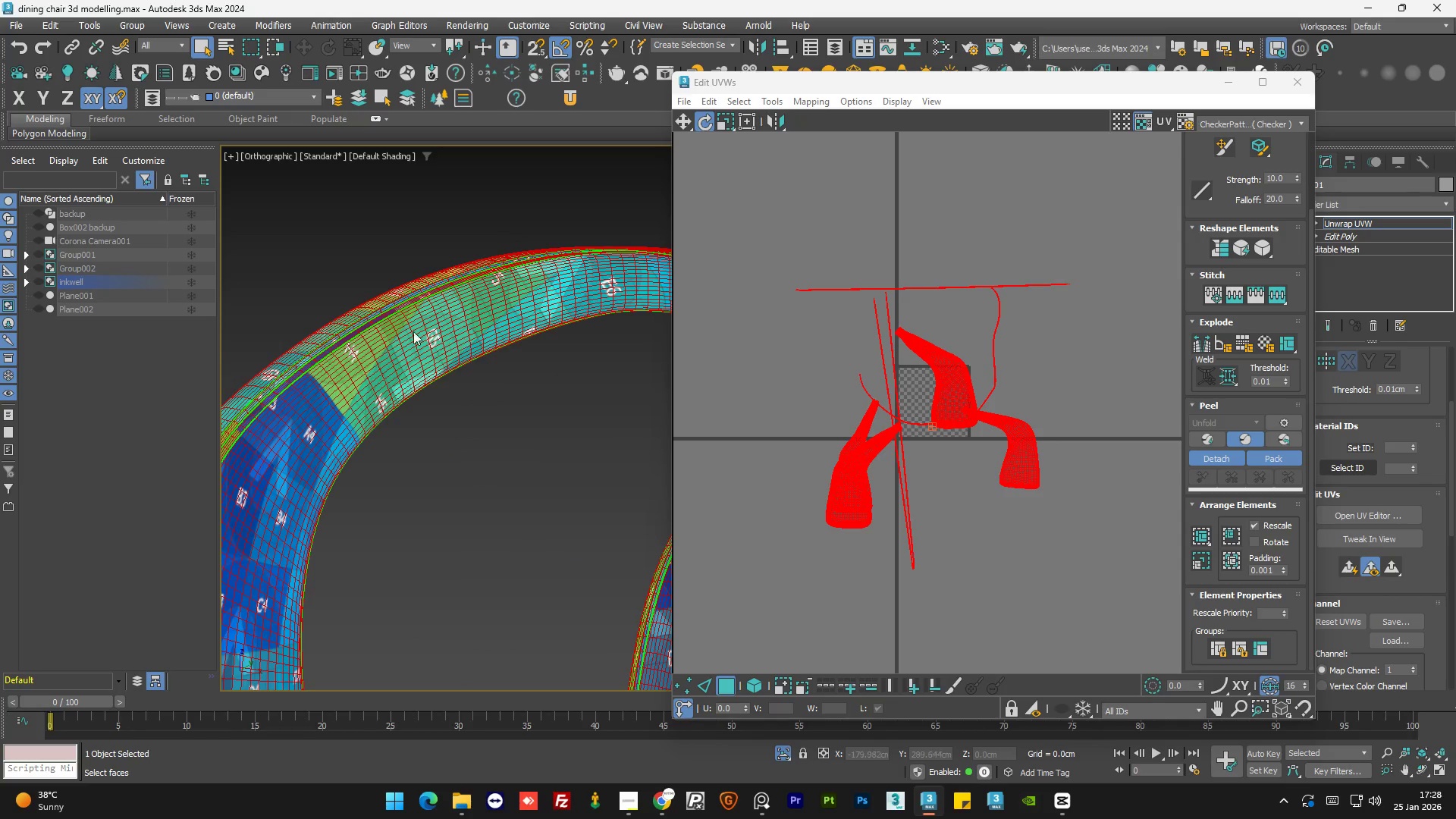 
scroll: coordinate [375, 325], scroll_direction: down, amount: 2.0
 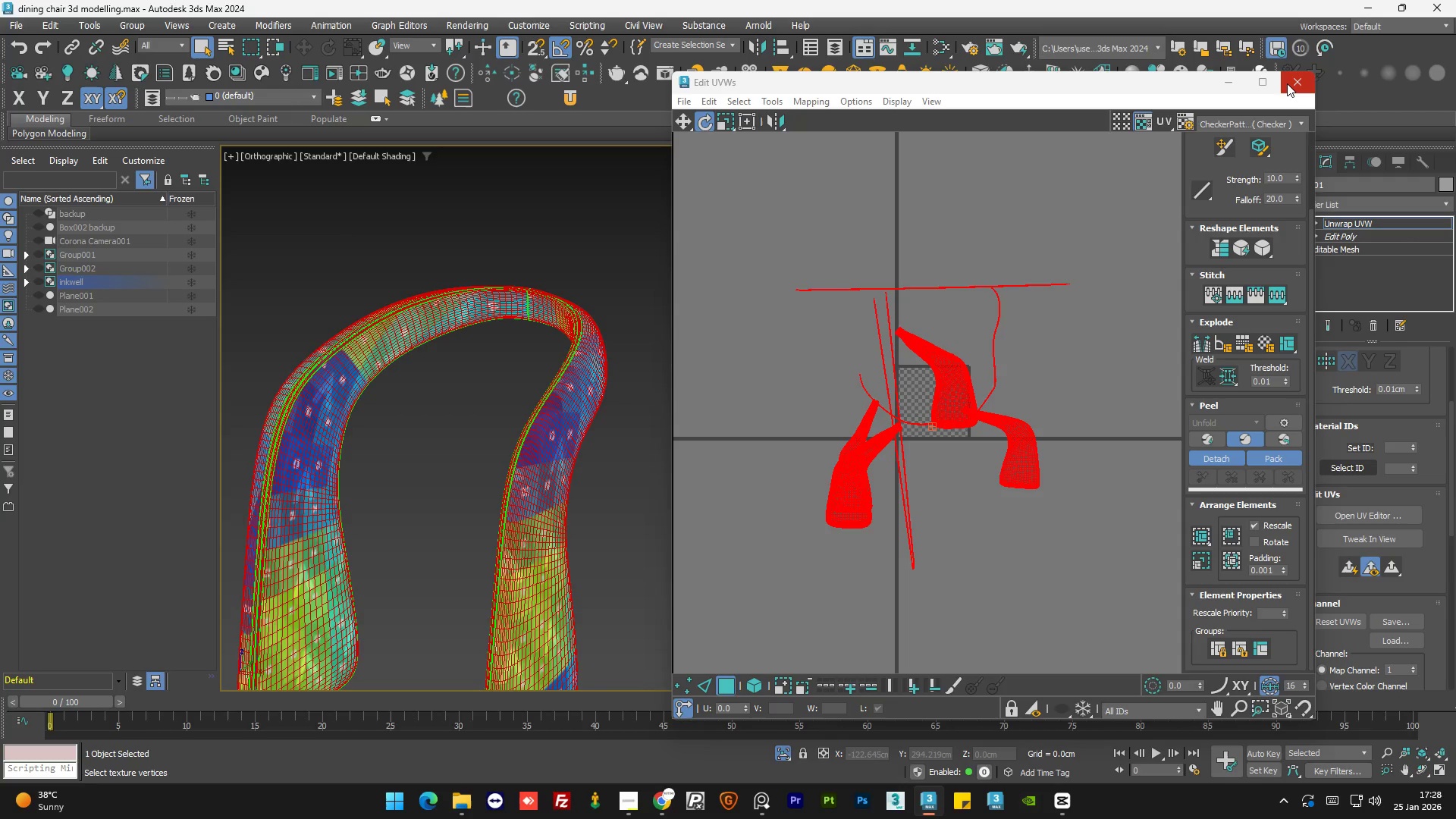 
left_click([1287, 83])
 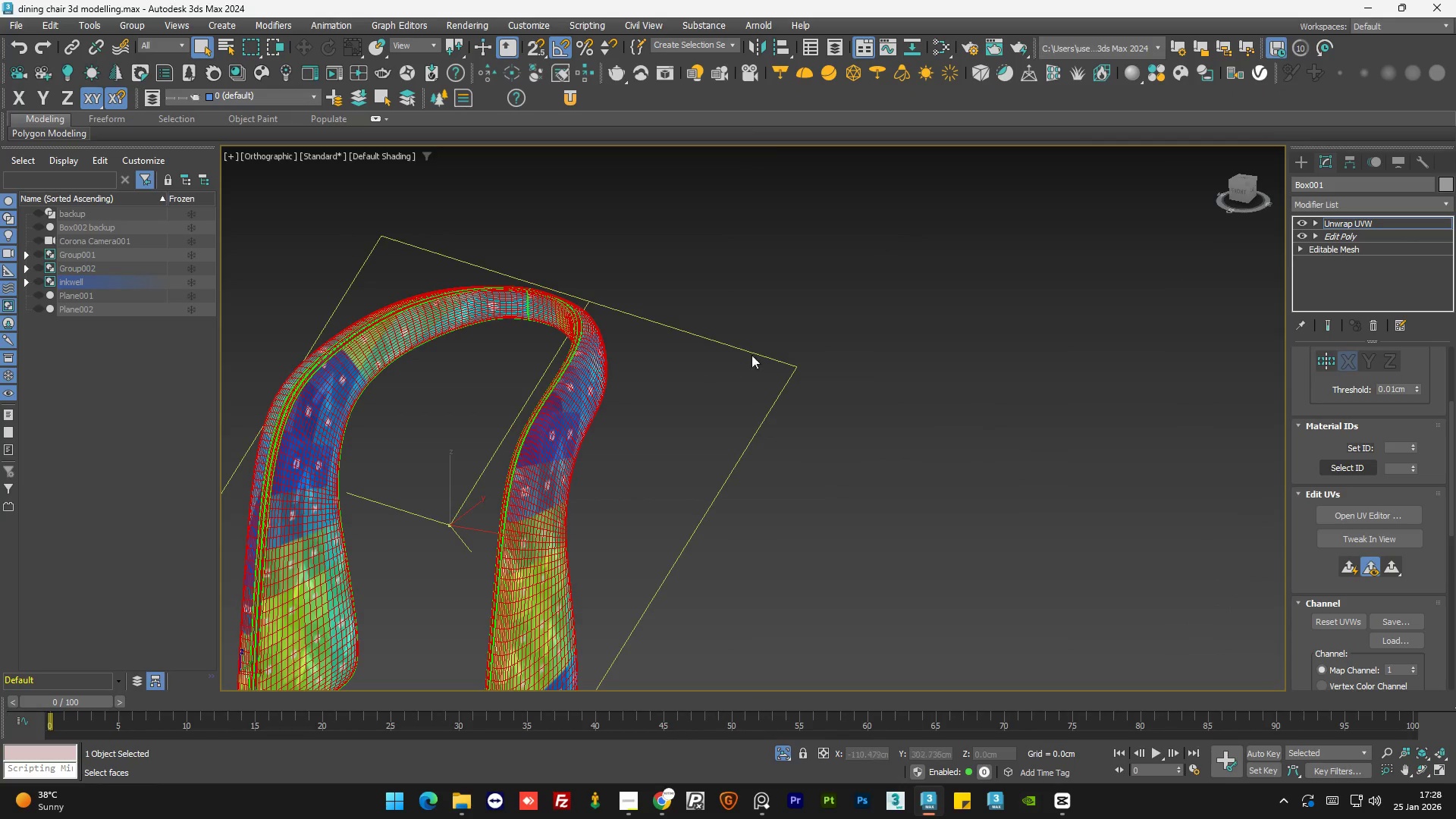 
left_click([842, 325])
 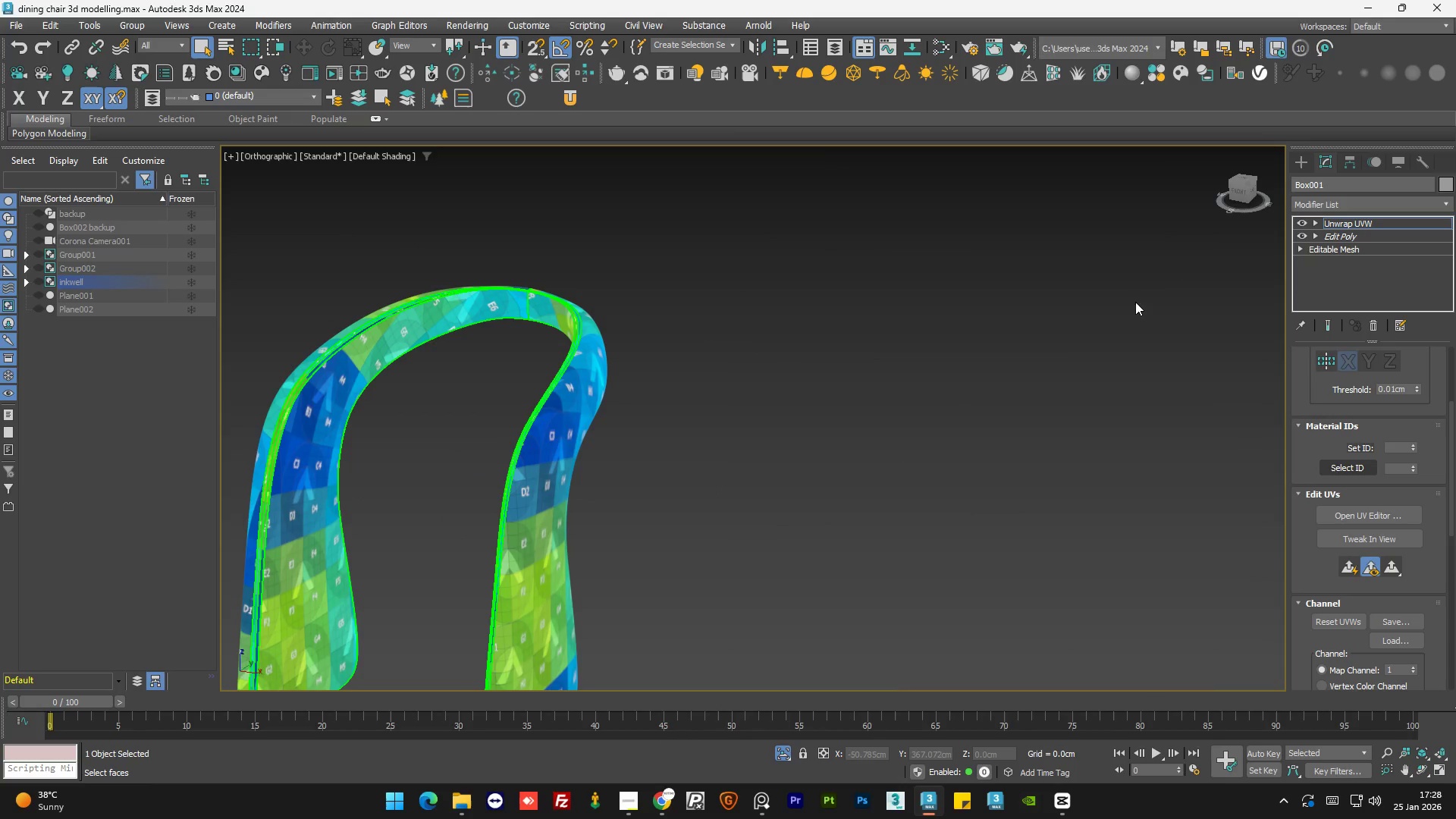 
scroll: coordinate [1365, 247], scroll_direction: up, amount: 12.0
 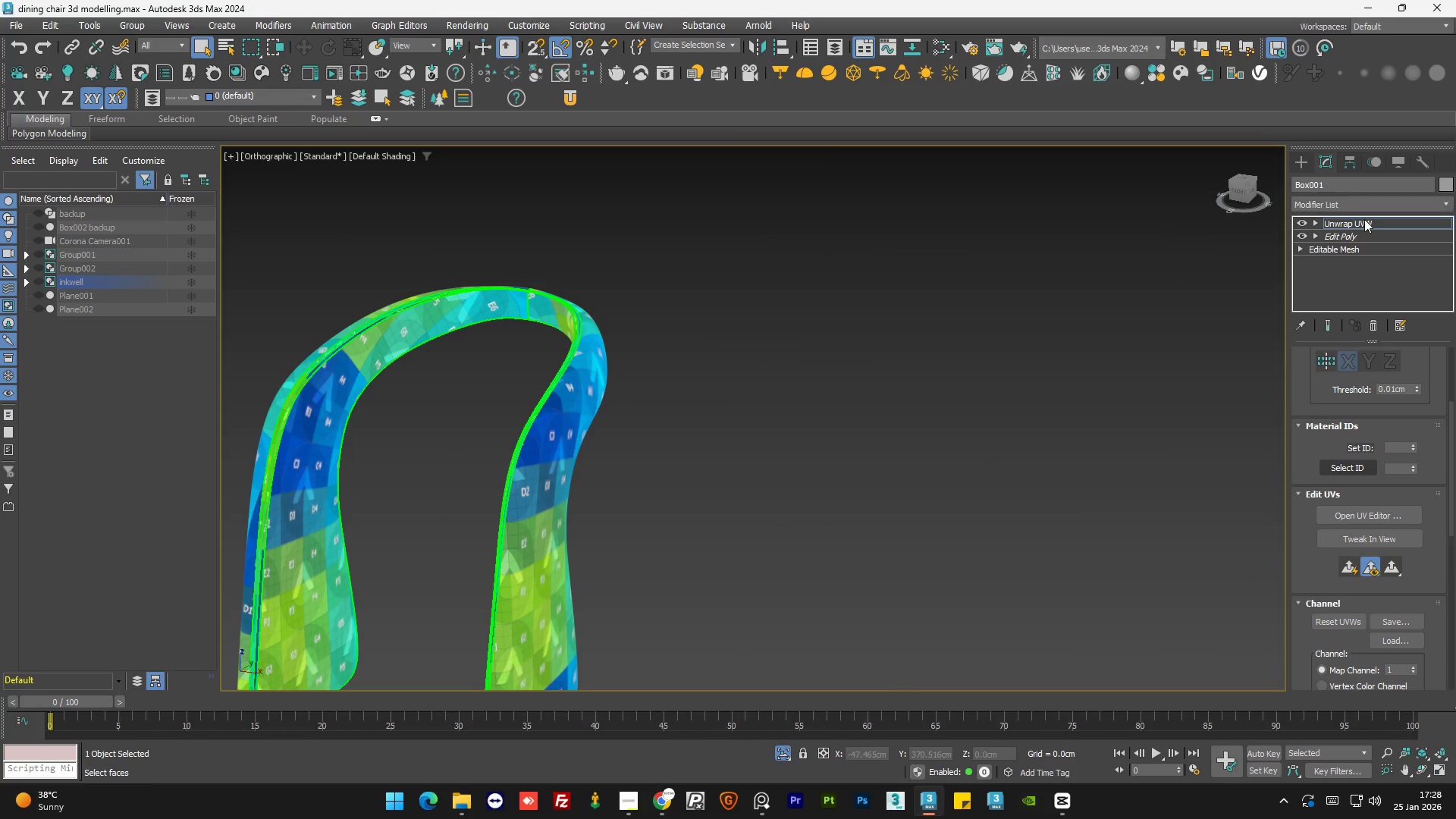 
left_click([1363, 219])
 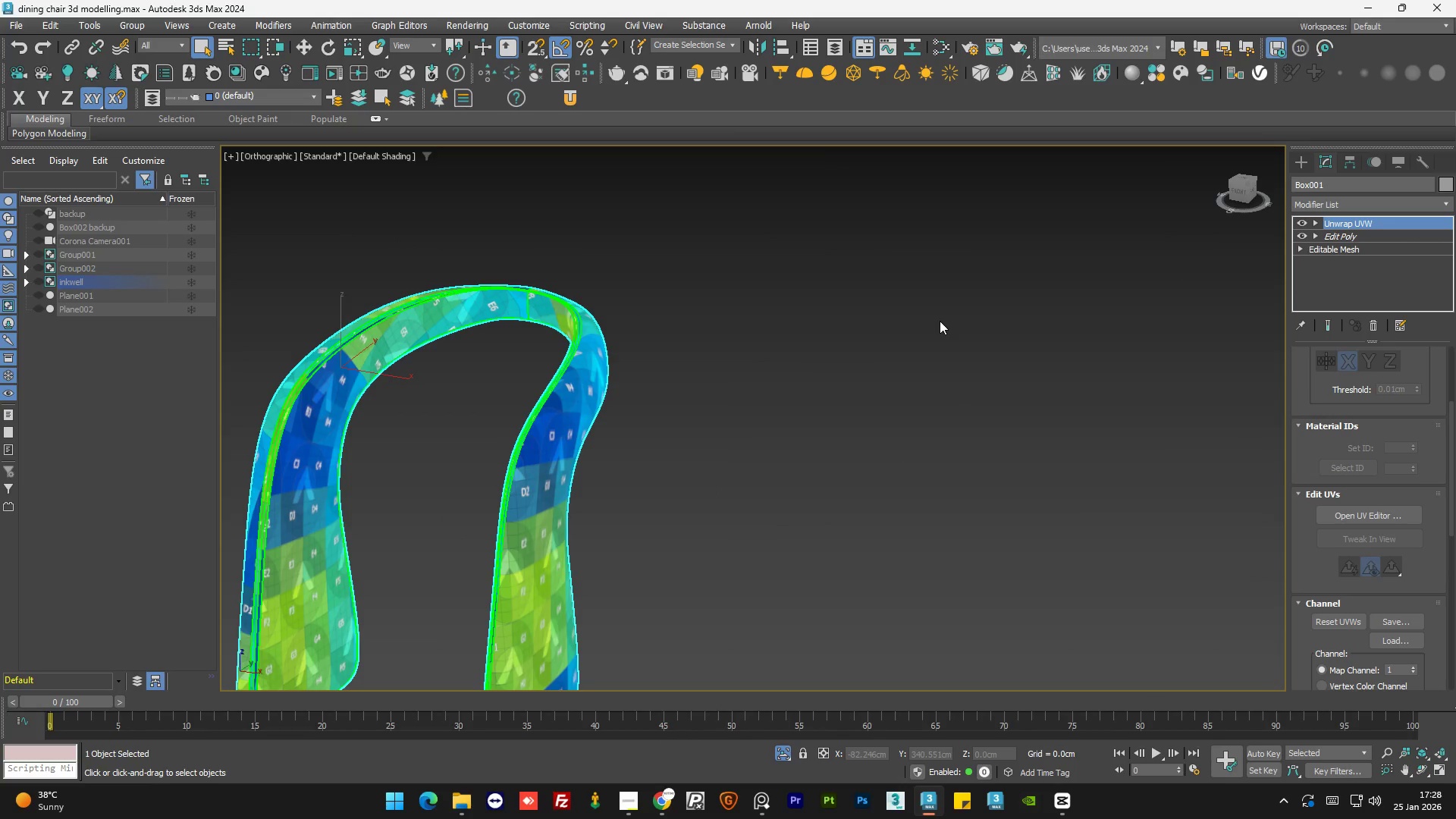 
left_click([761, 325])
 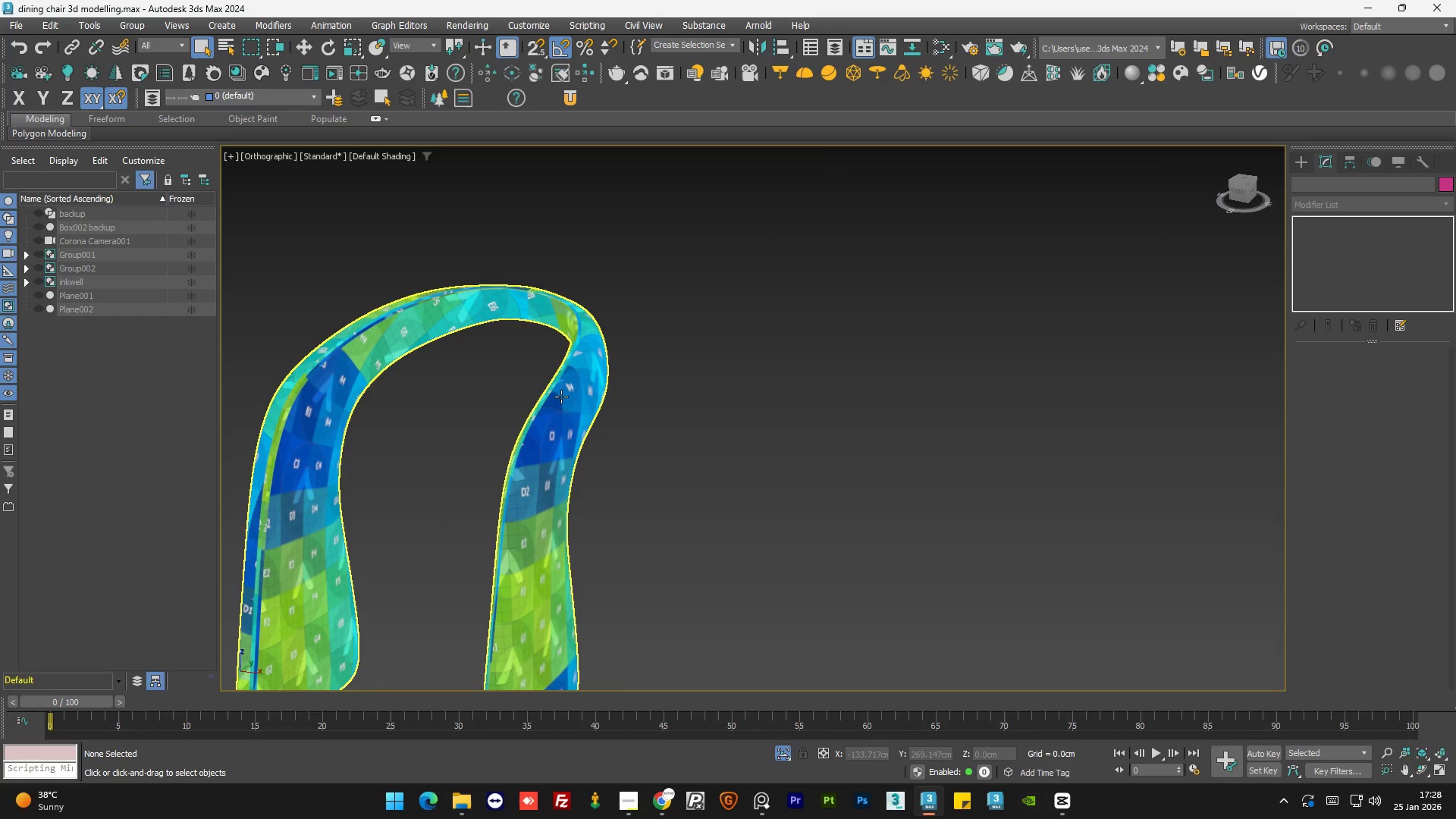 
left_click([569, 397])
 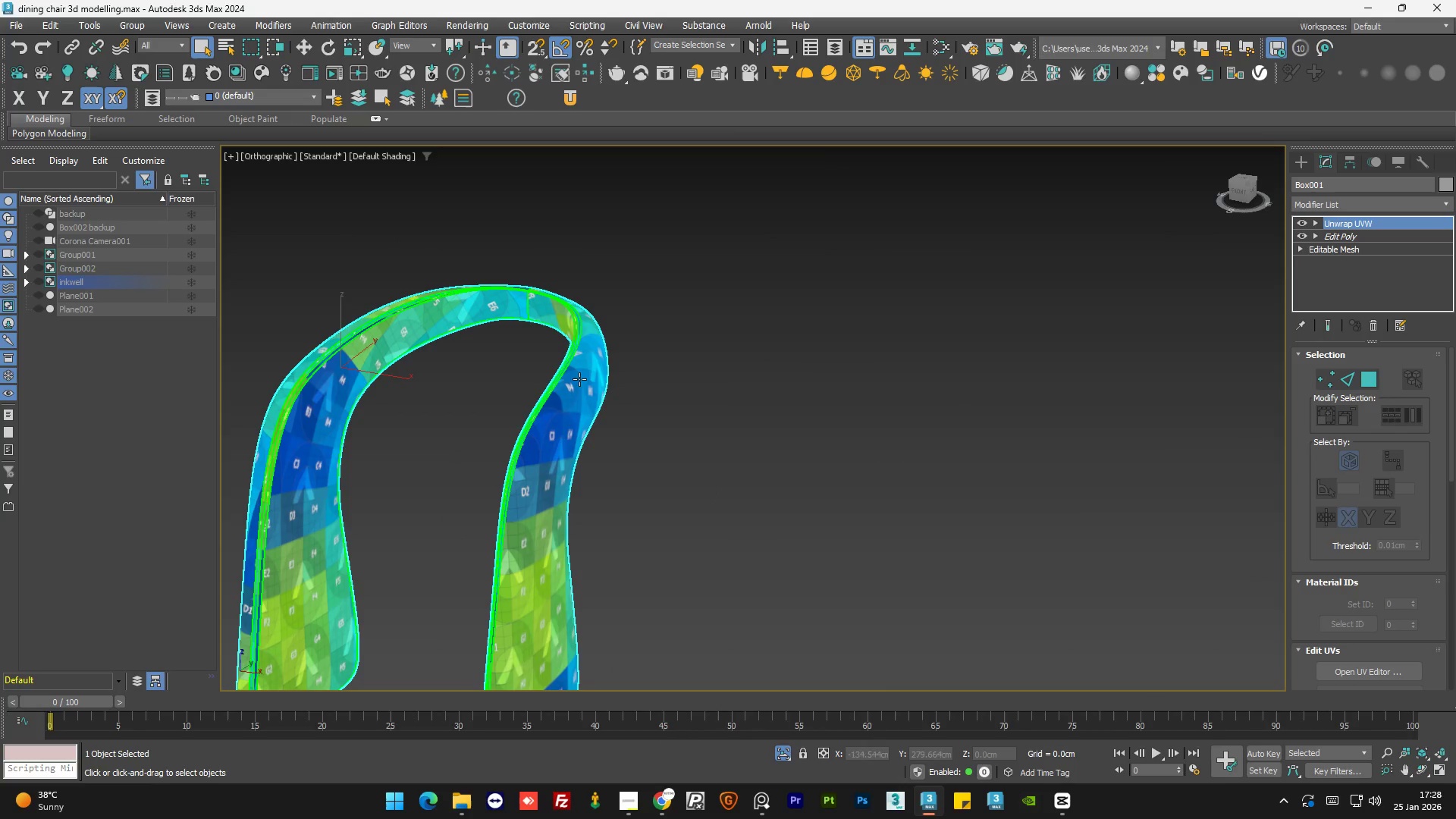 
scroll: coordinate [582, 376], scroll_direction: down, amount: 1.0
 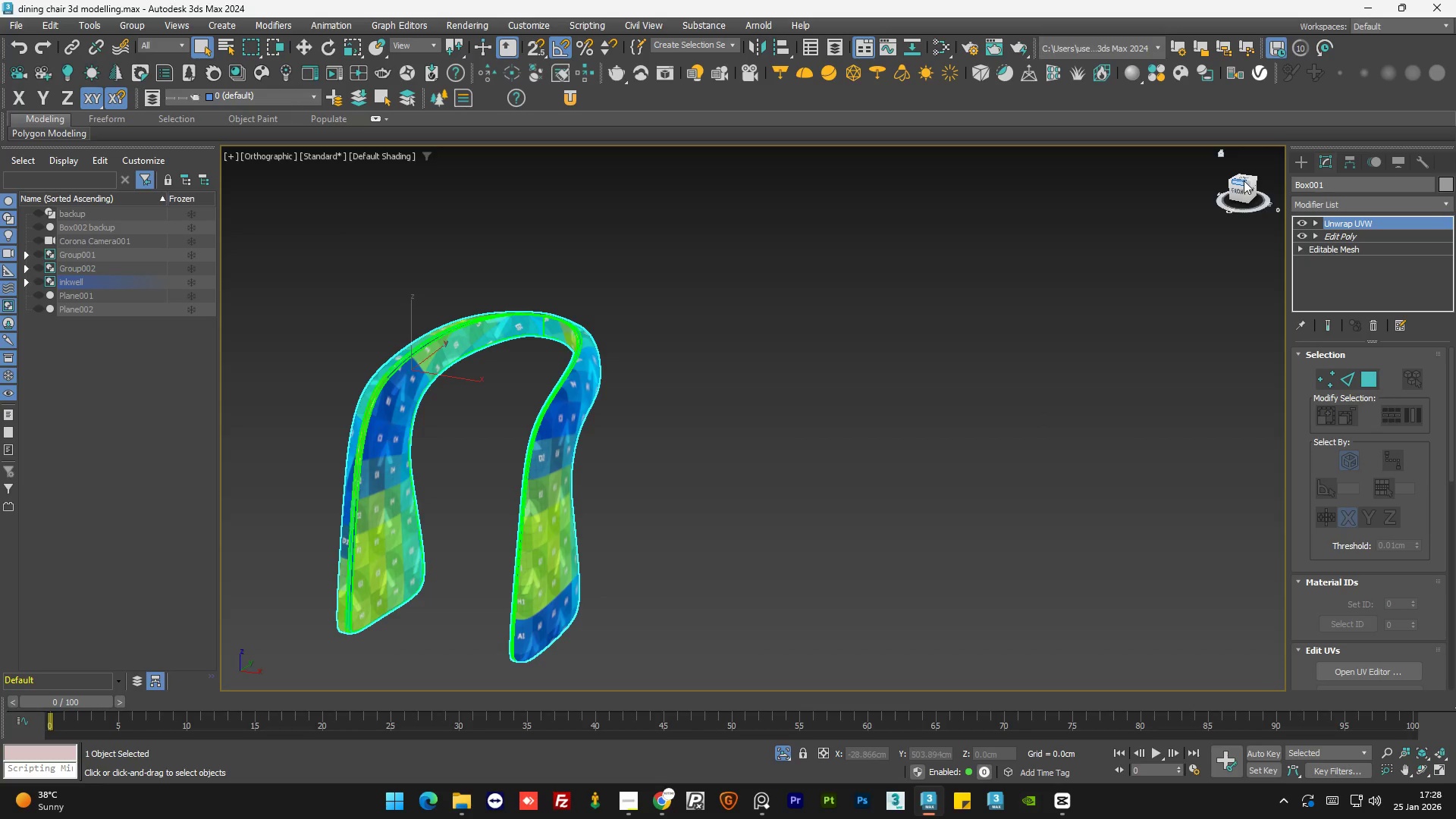 
left_click([1244, 179])
 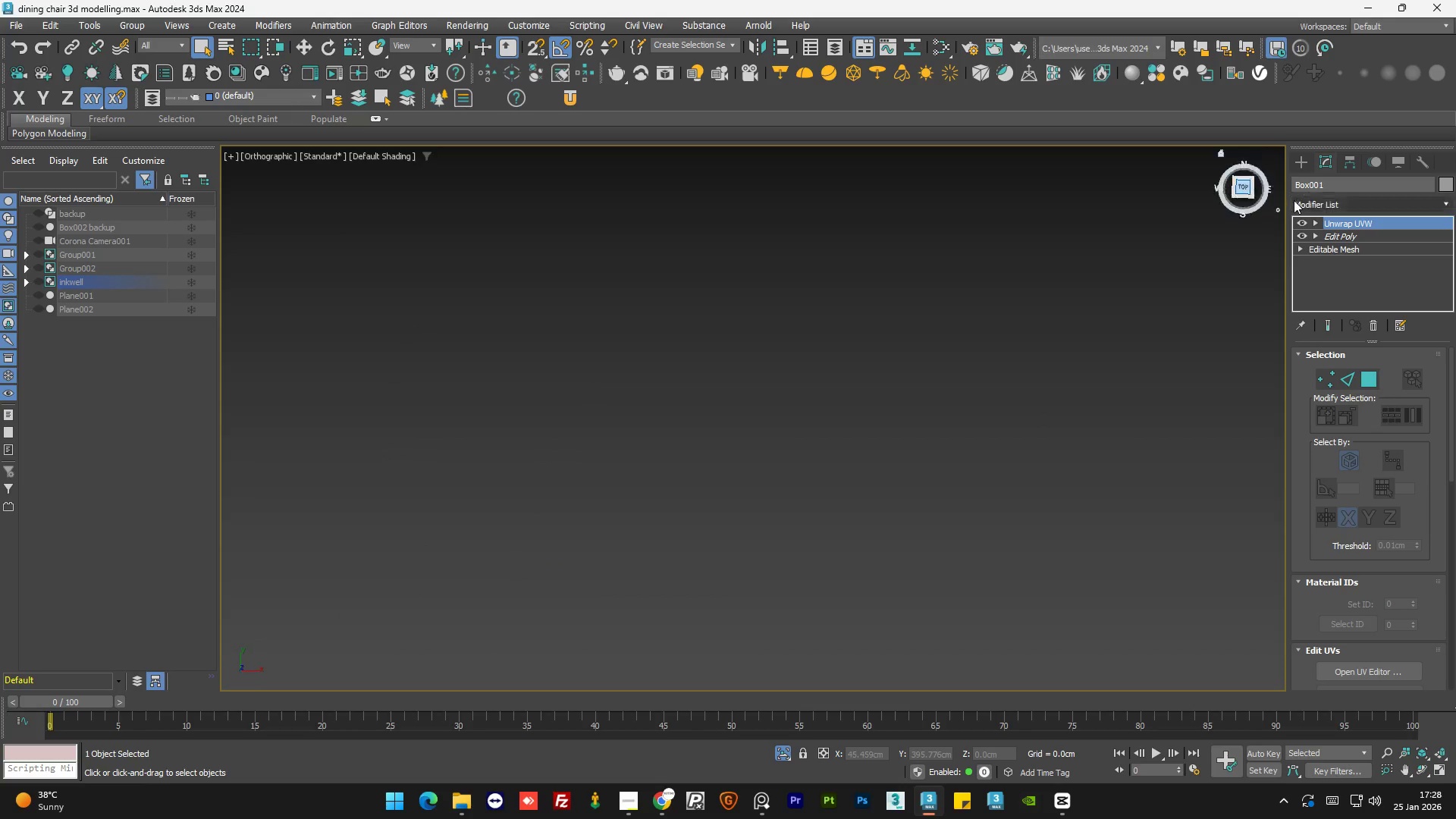 
scroll: coordinate [777, 380], scroll_direction: none, amount: 0.0
 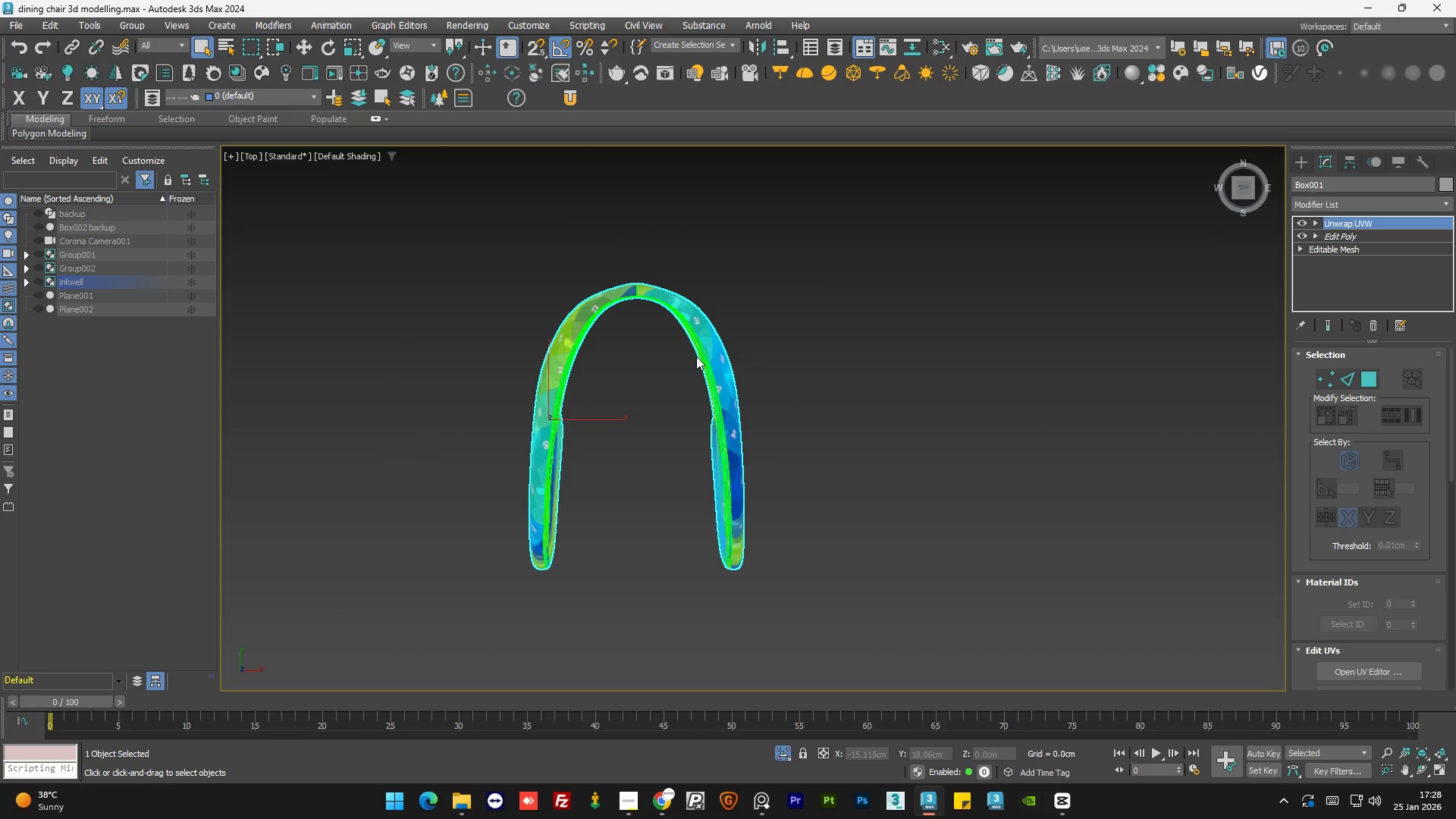 
scroll: coordinate [696, 356], scroll_direction: up, amount: 1.0
 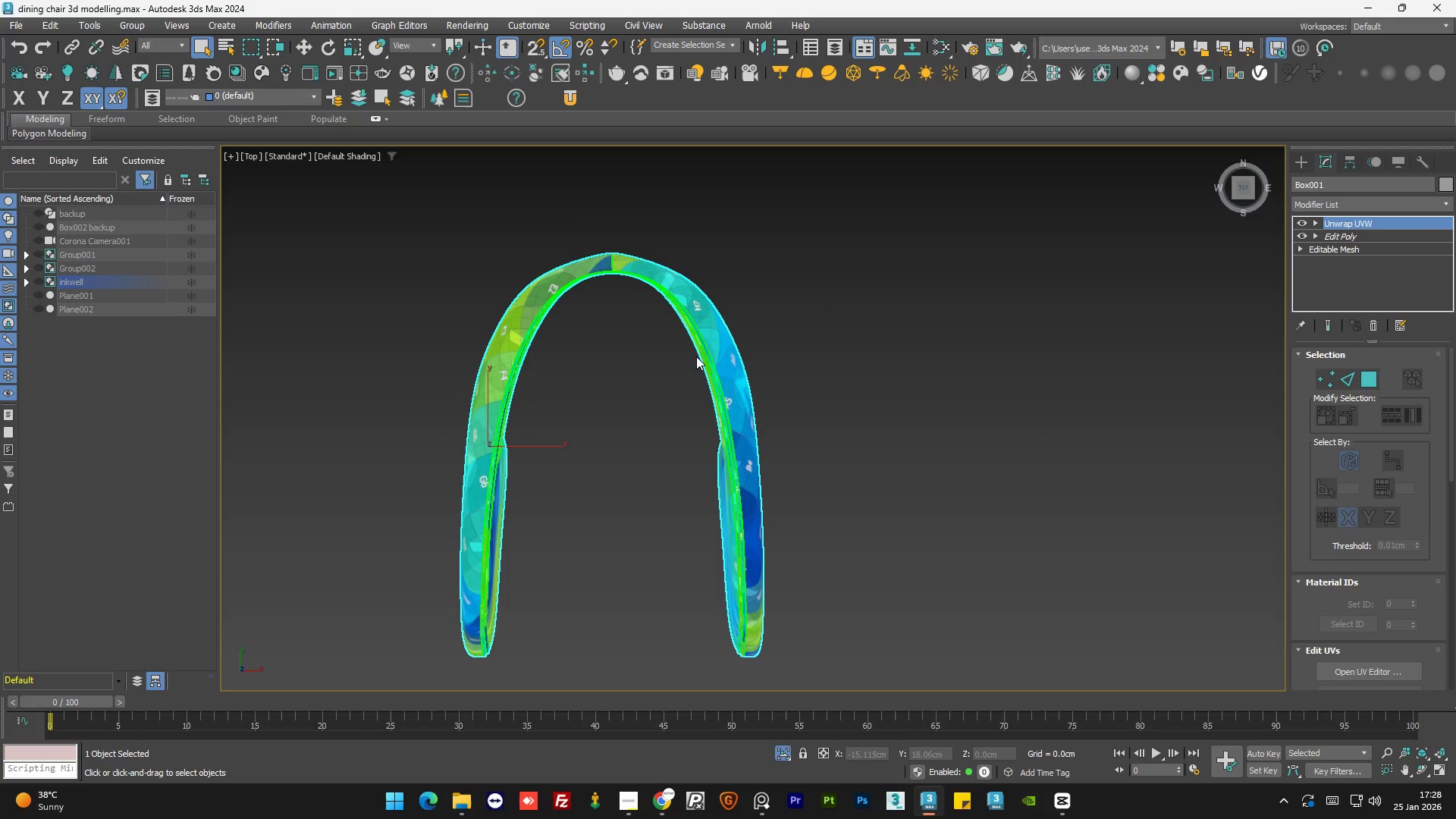 
scroll: coordinate [697, 356], scroll_direction: down, amount: 1.0
 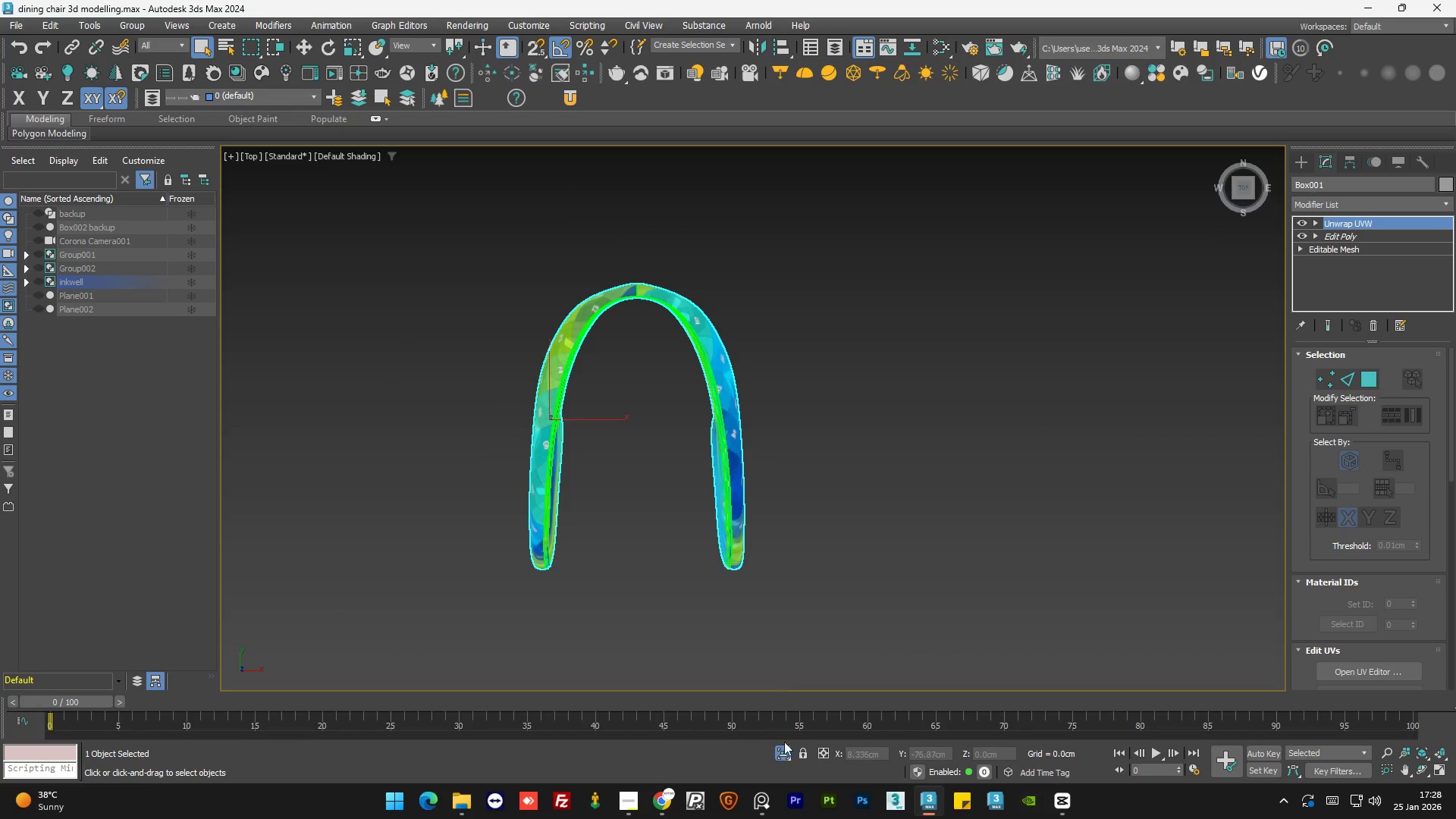 
left_click([785, 748])
 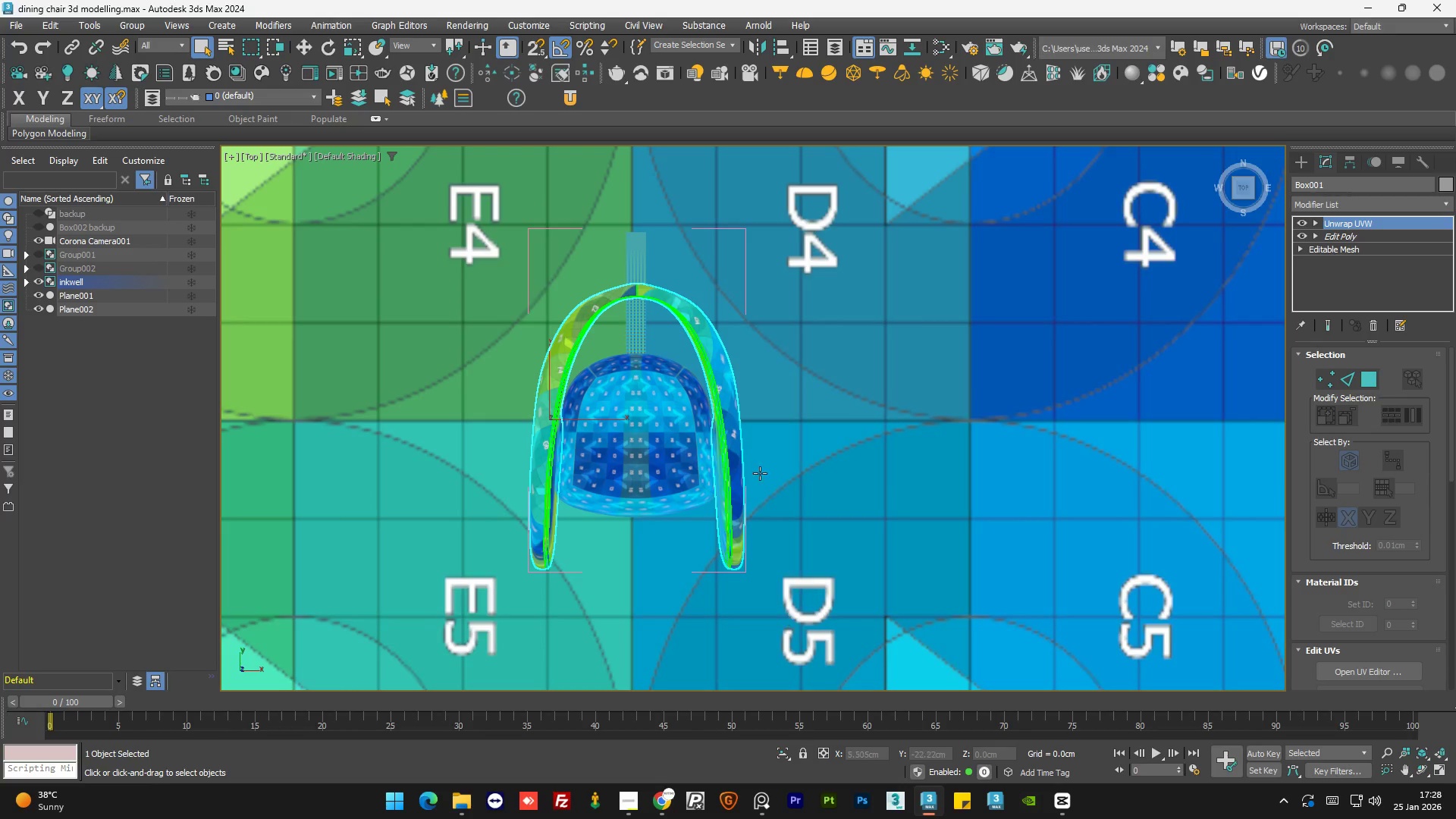 
hold_key(key=AltLeft, duration=0.86)
 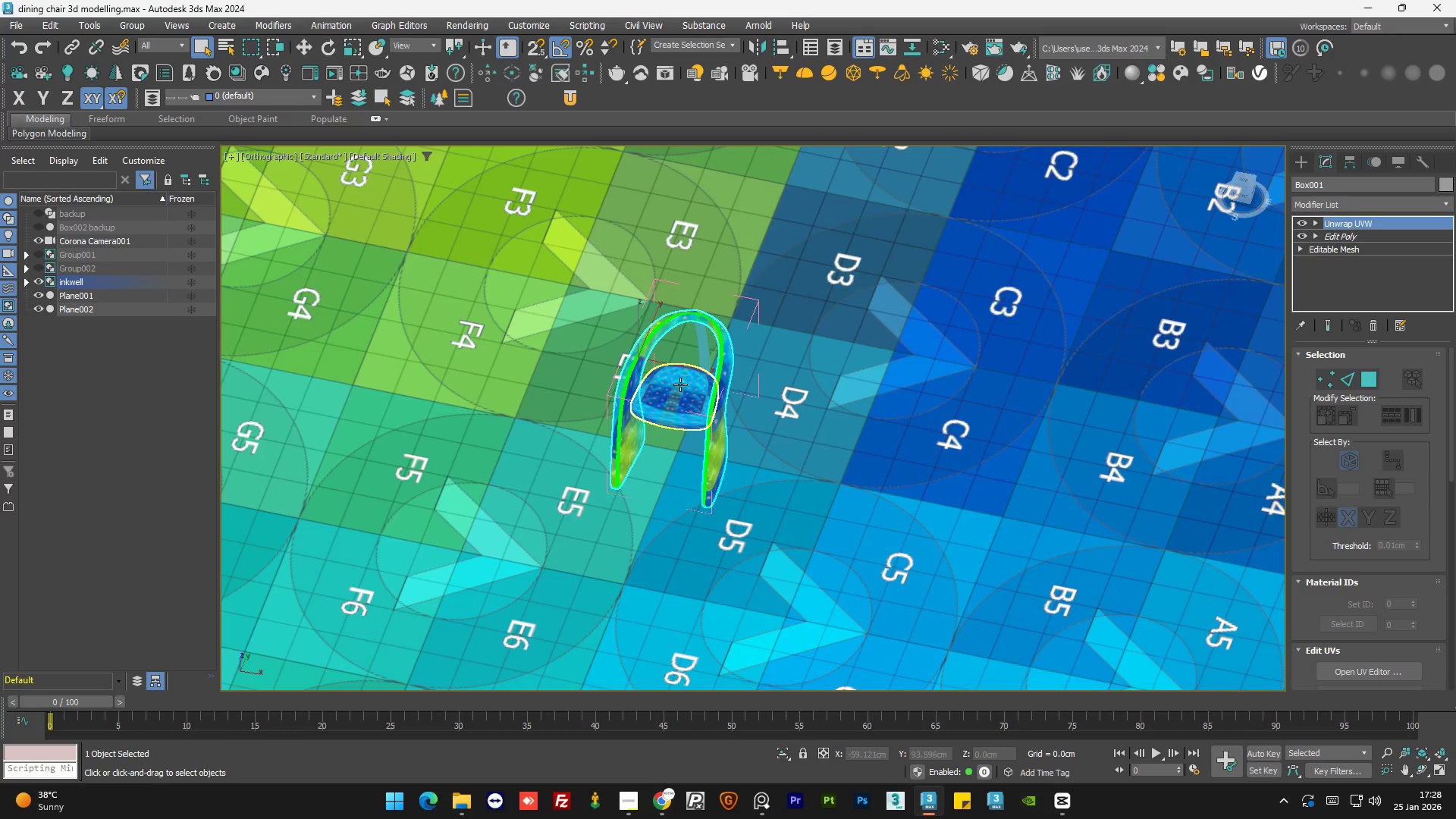 
scroll: coordinate [722, 383], scroll_direction: down, amount: 2.0
 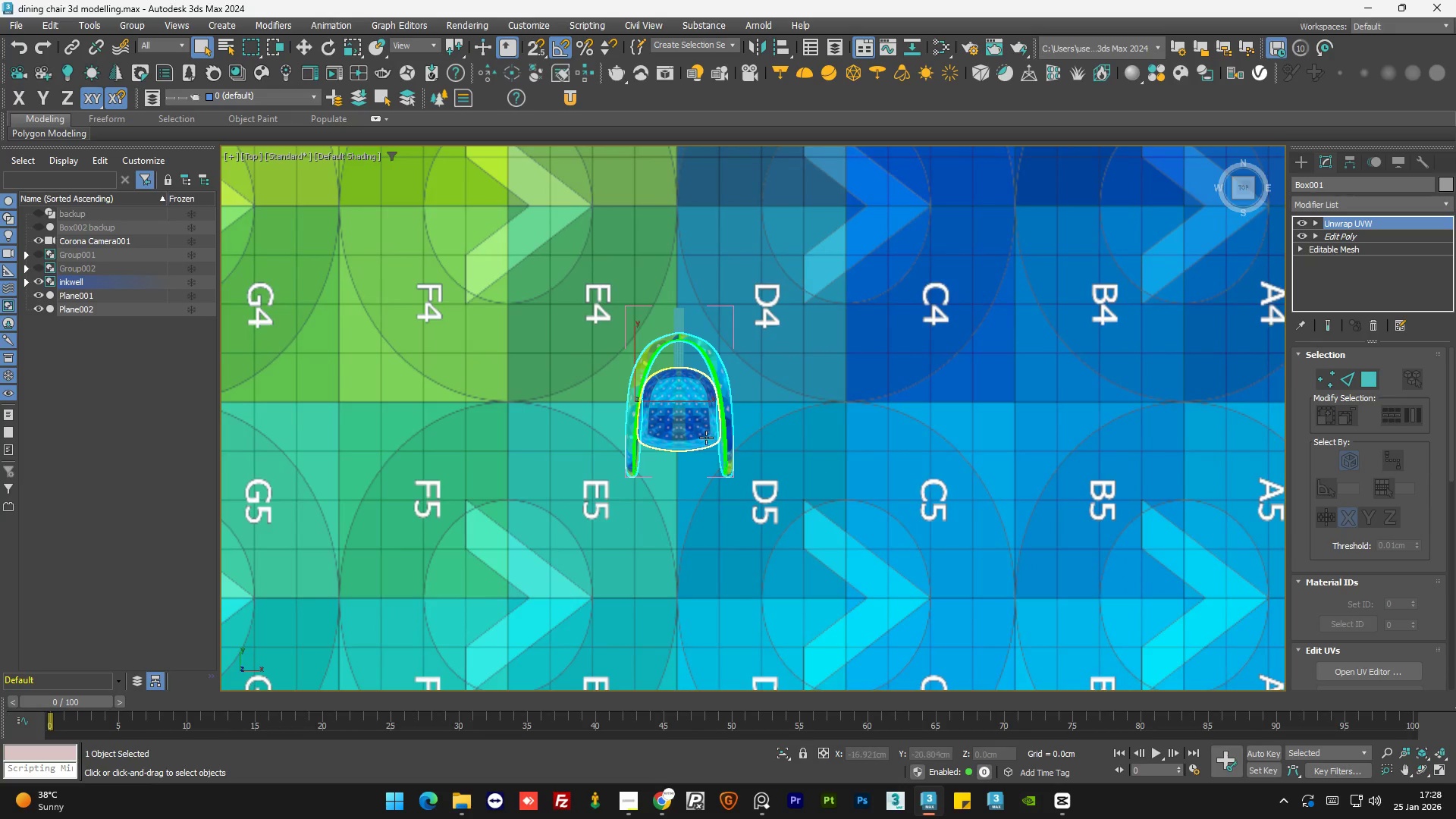 
left_click([680, 384])
 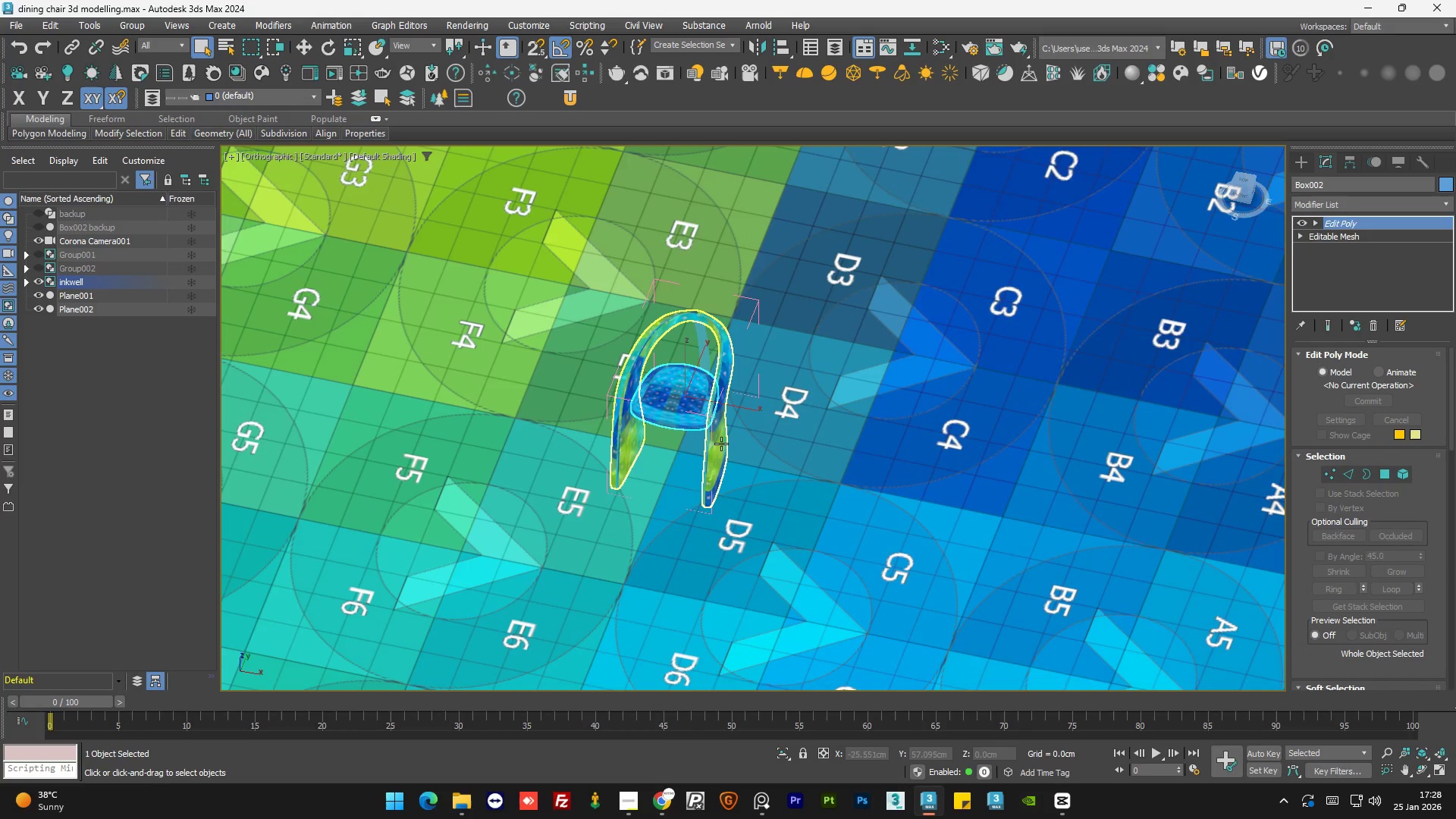 
hold_key(key=ControlLeft, duration=0.52)
left_click([722, 453])
 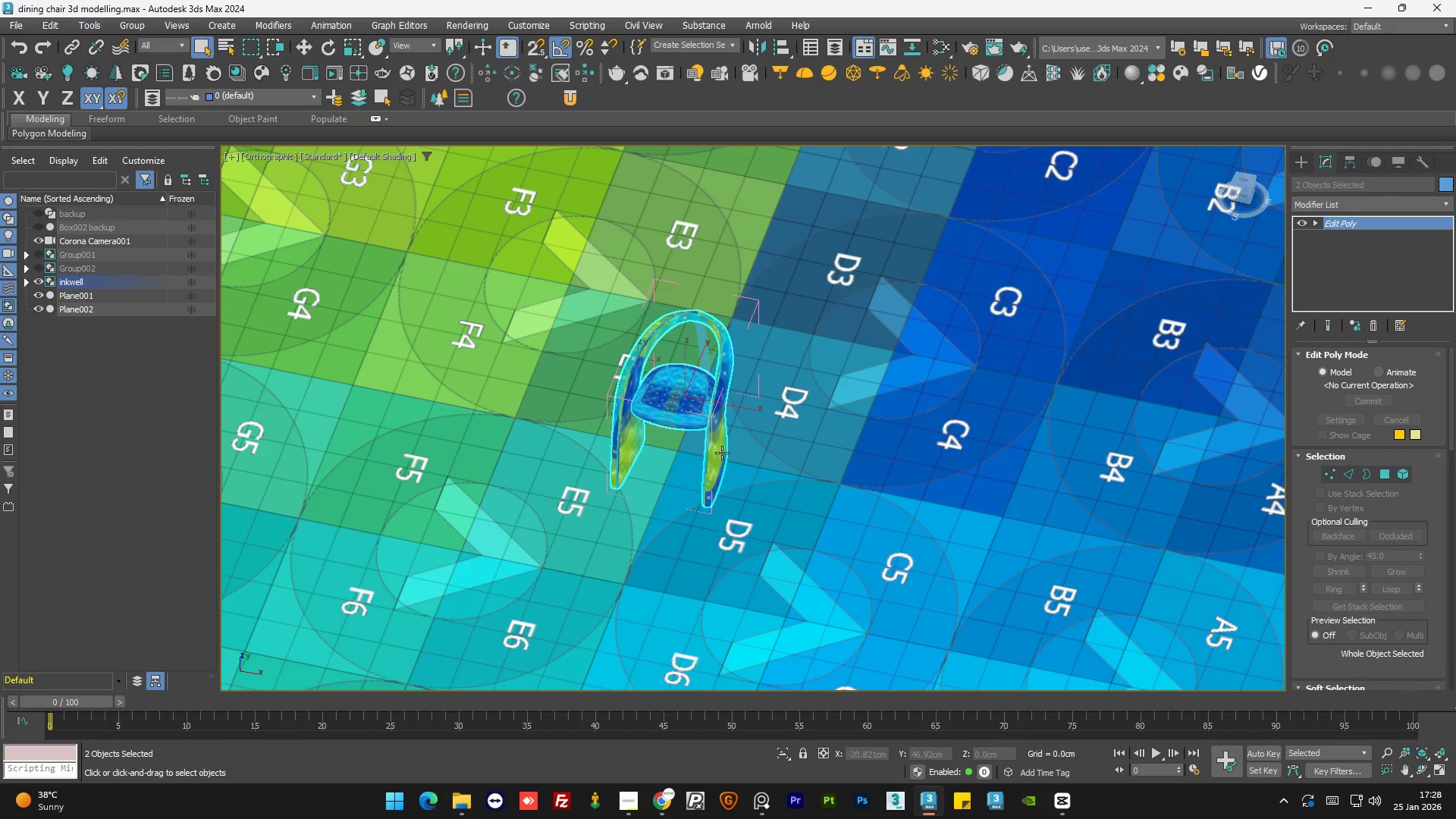 
key(Alt+Q)
 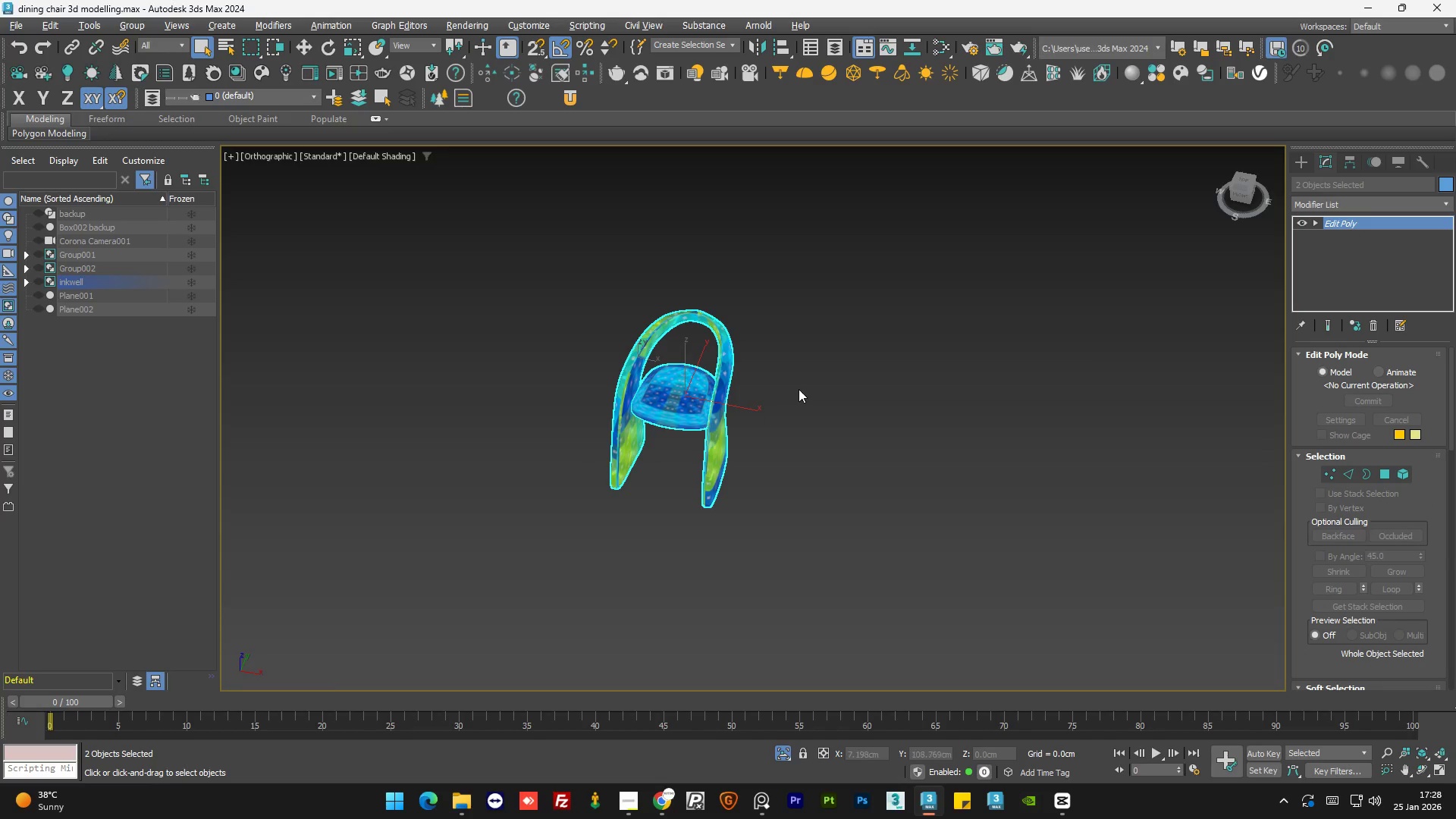 
left_click([799, 388])
 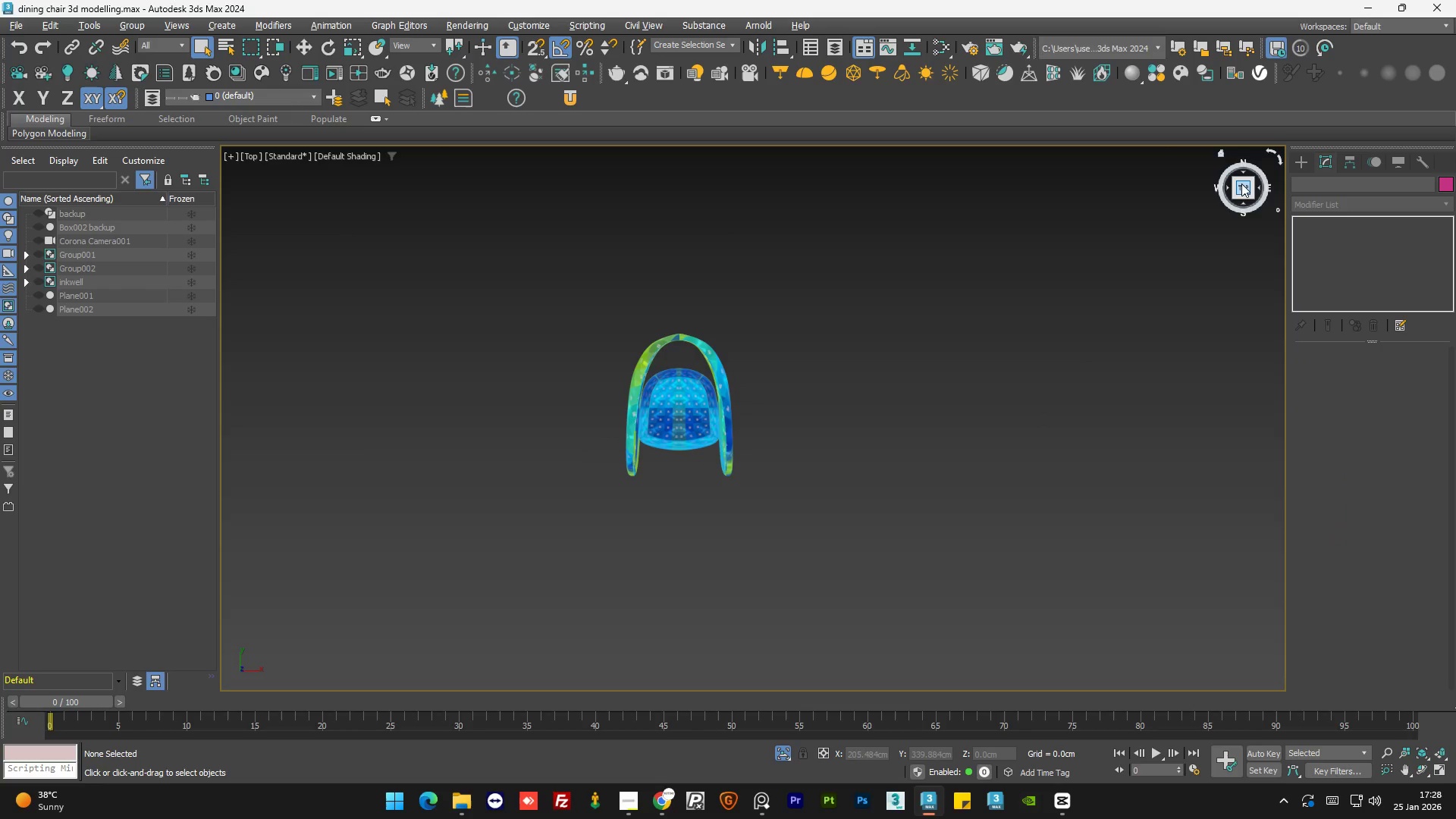 
scroll: coordinate [682, 403], scroll_direction: up, amount: 4.0
 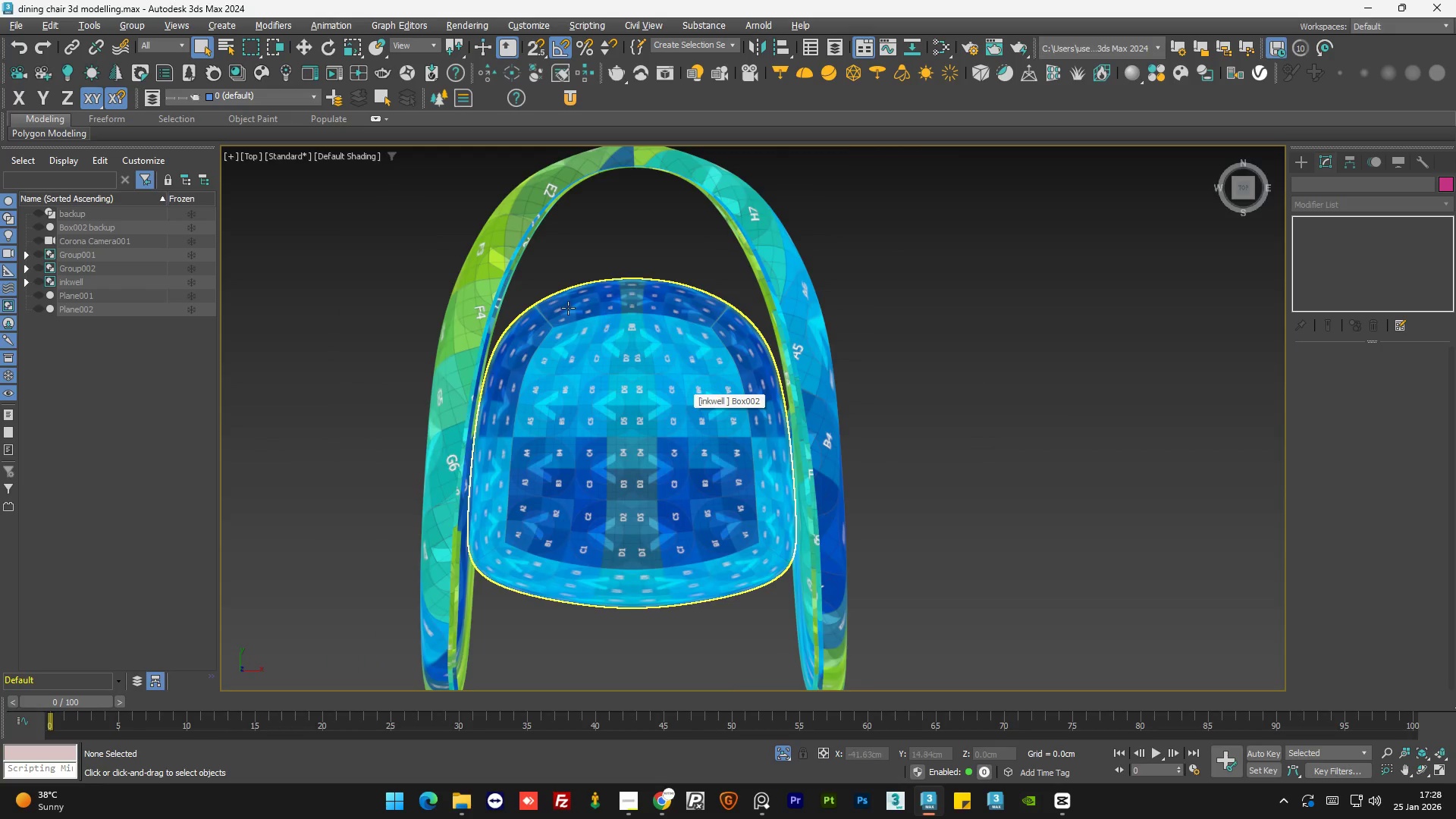 
left_click([777, 356])
 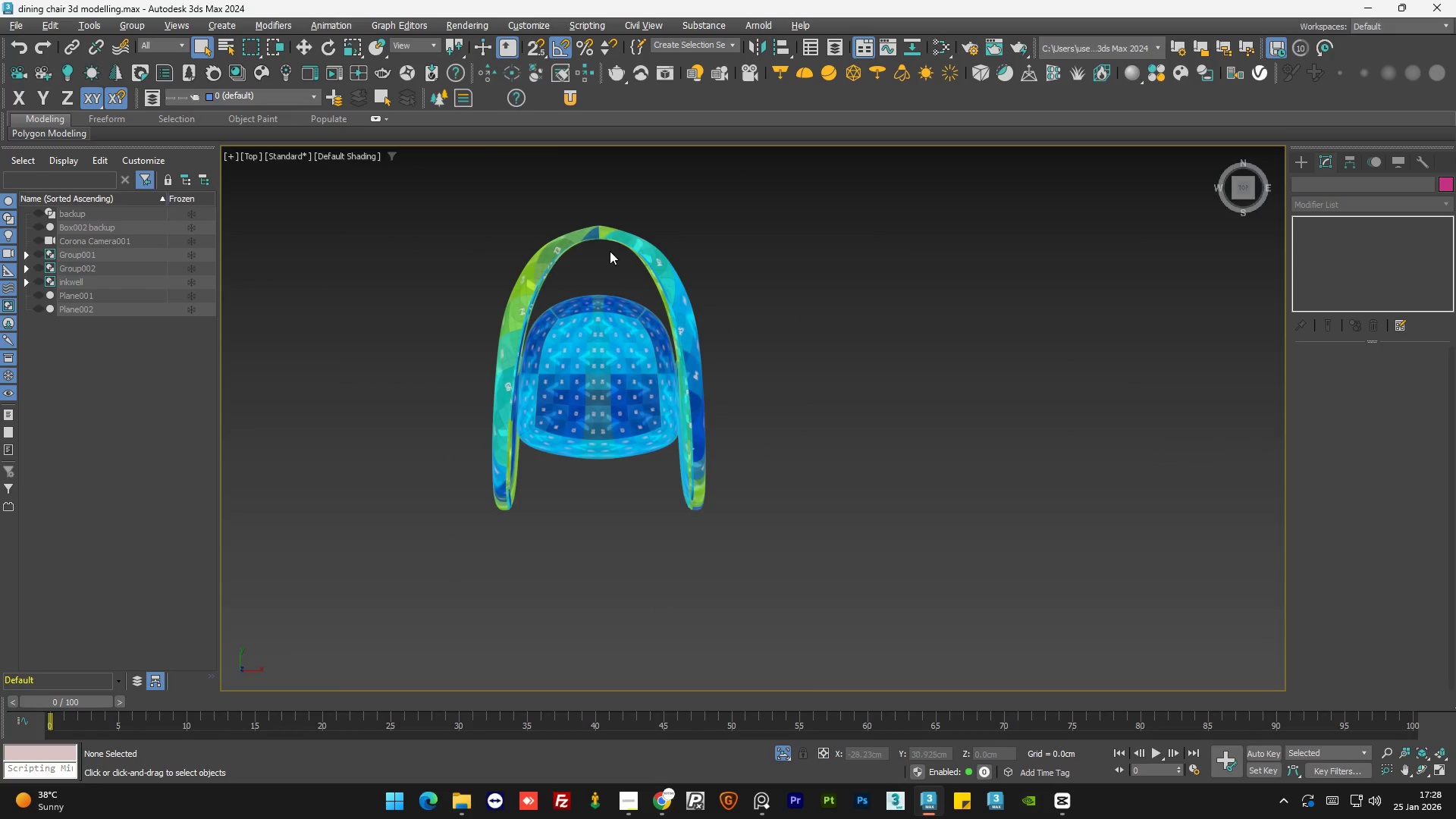 
scroll: coordinate [564, 311], scroll_direction: down, amount: 2.0
 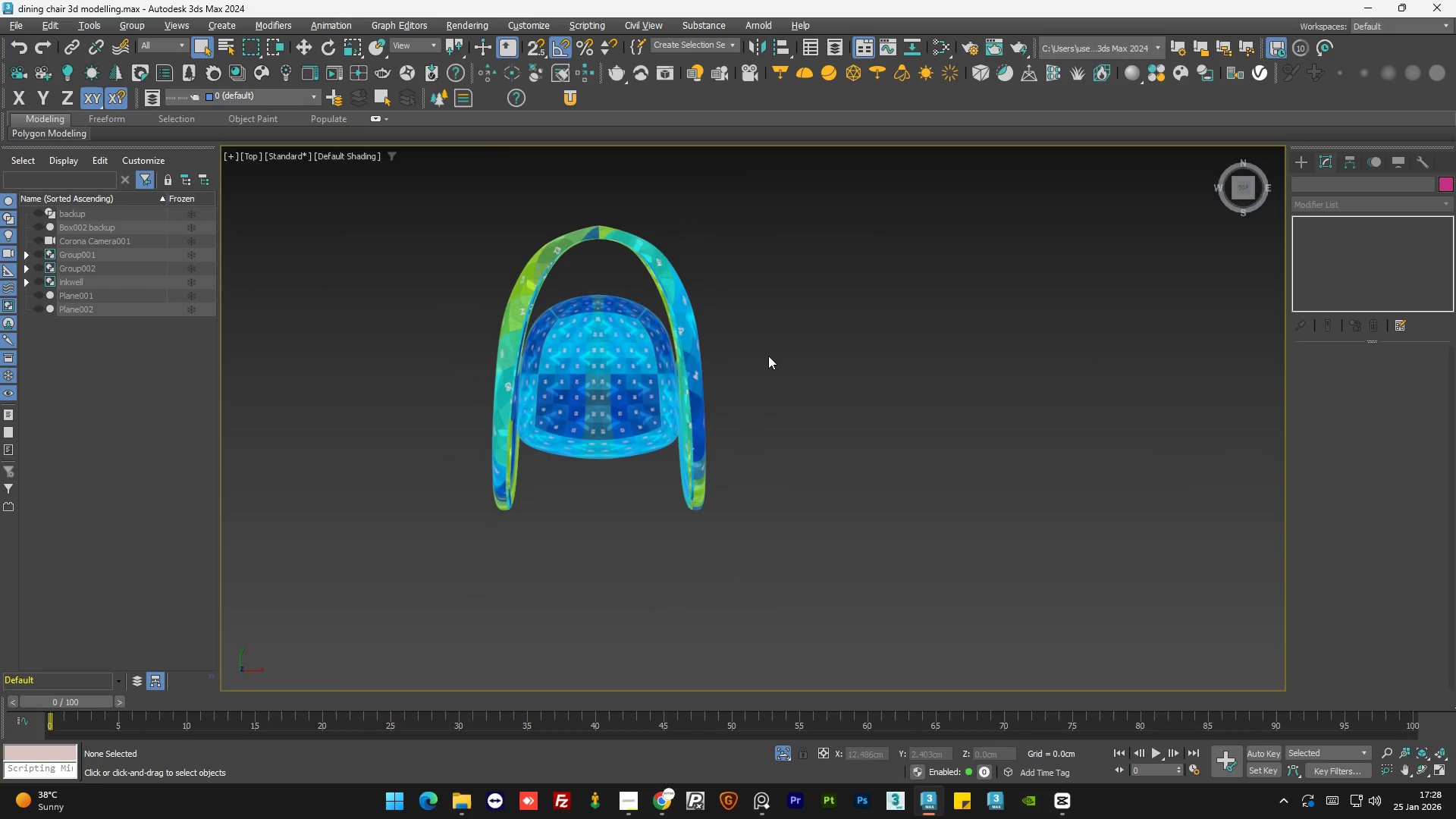 
left_click([612, 231])
 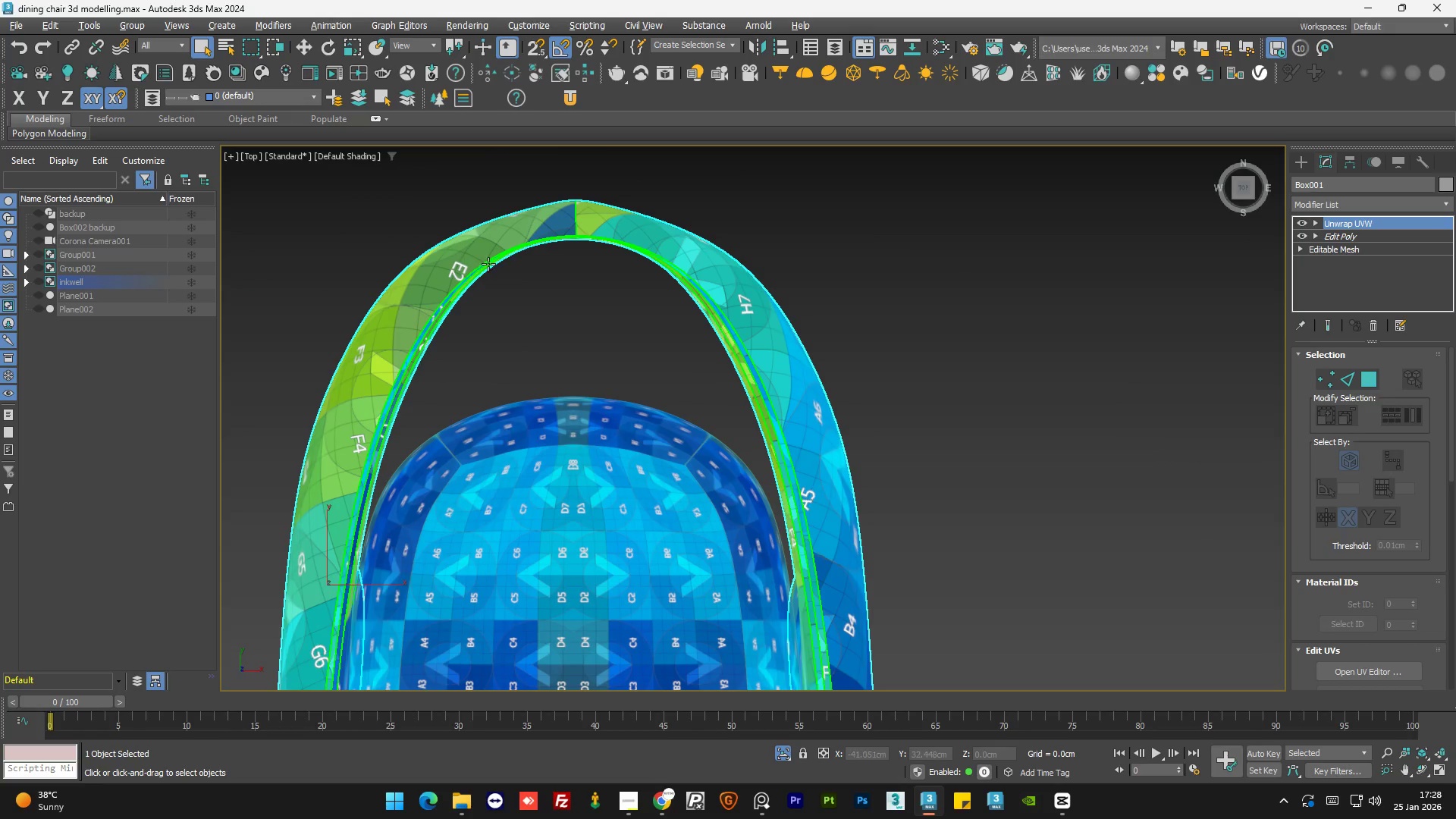 
scroll: coordinate [488, 264], scroll_direction: up, amount: 4.0
 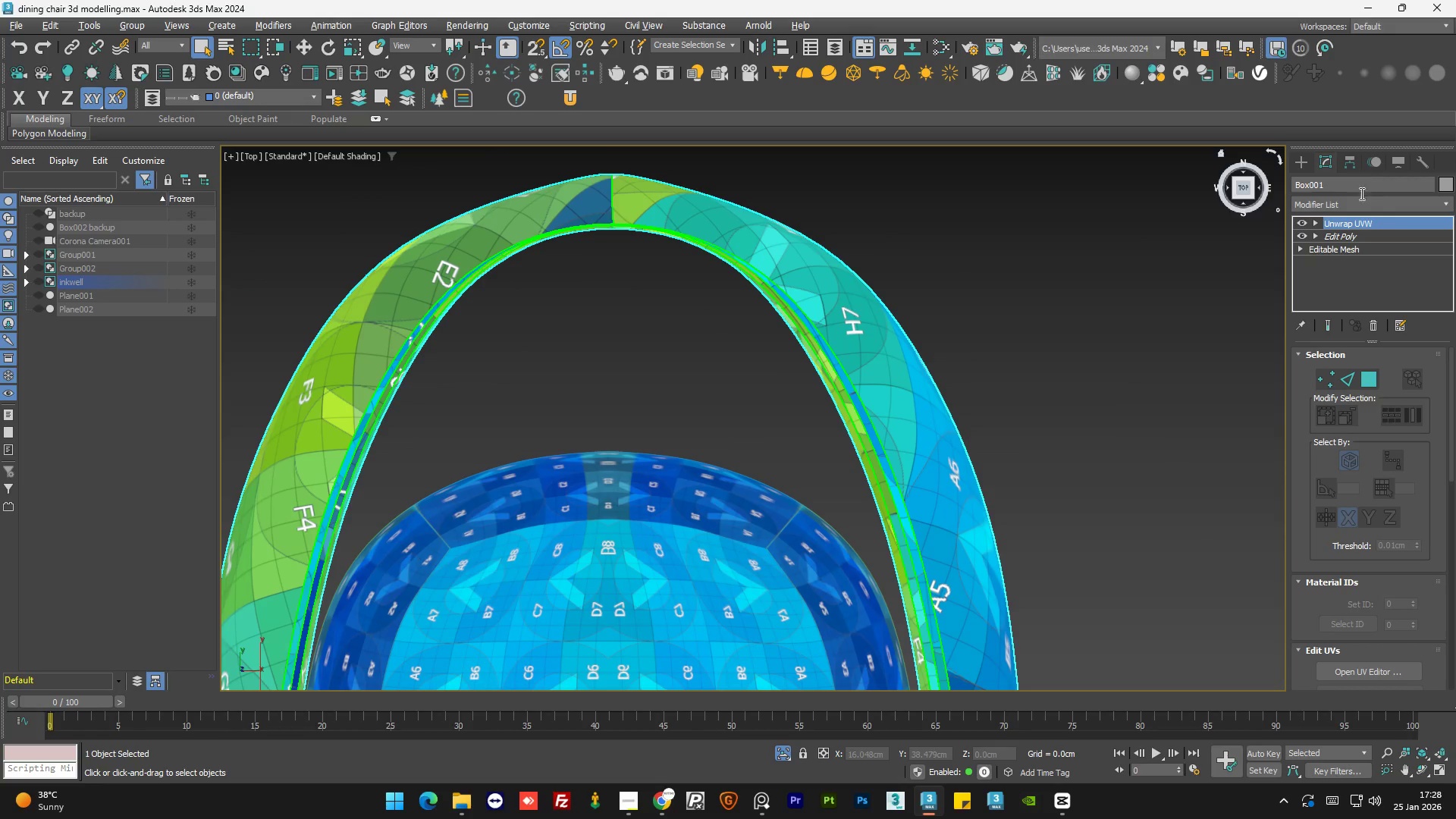 
left_click([1359, 208])
 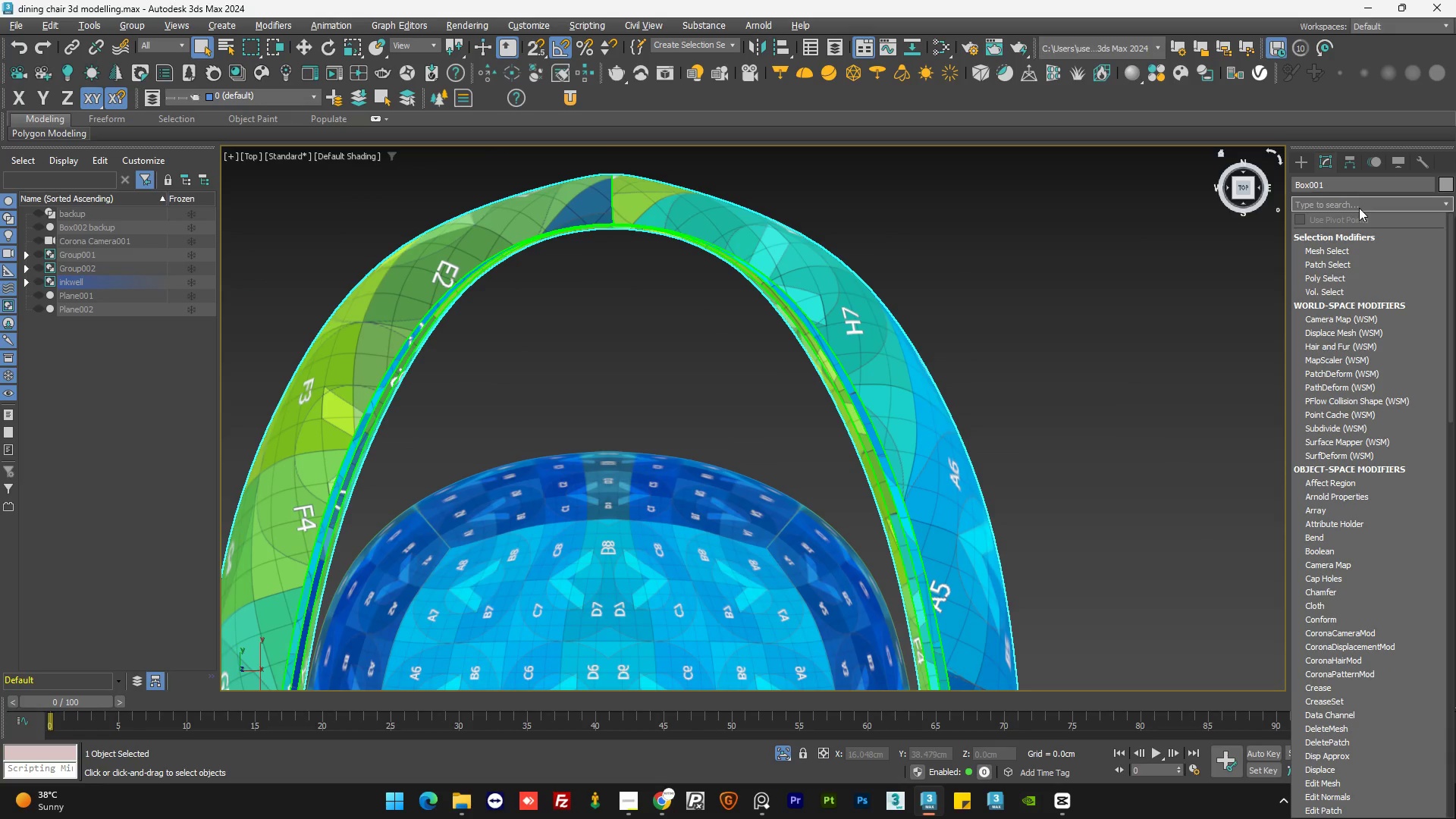 
type(sy)
 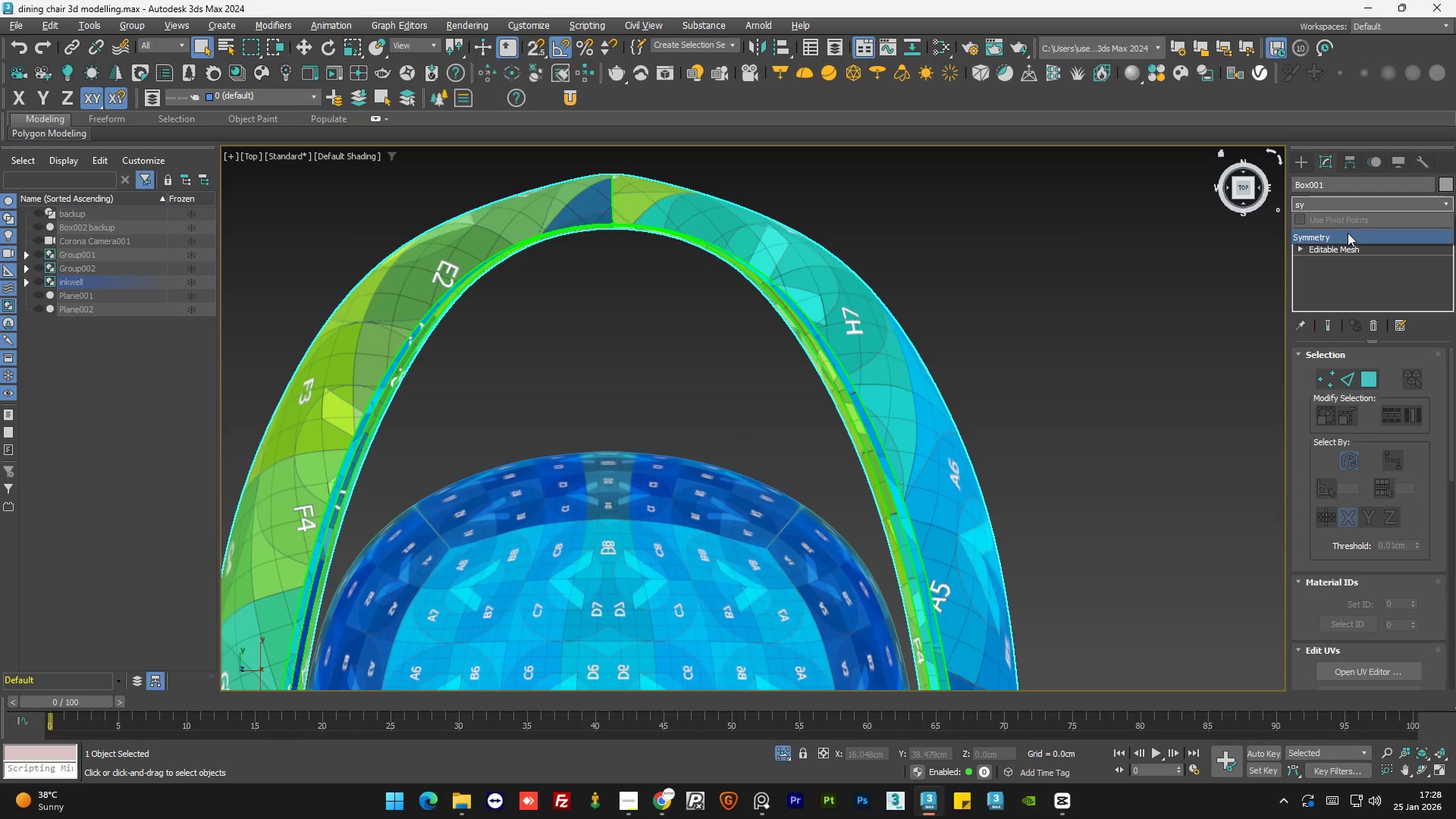 
left_click([1348, 233])
 